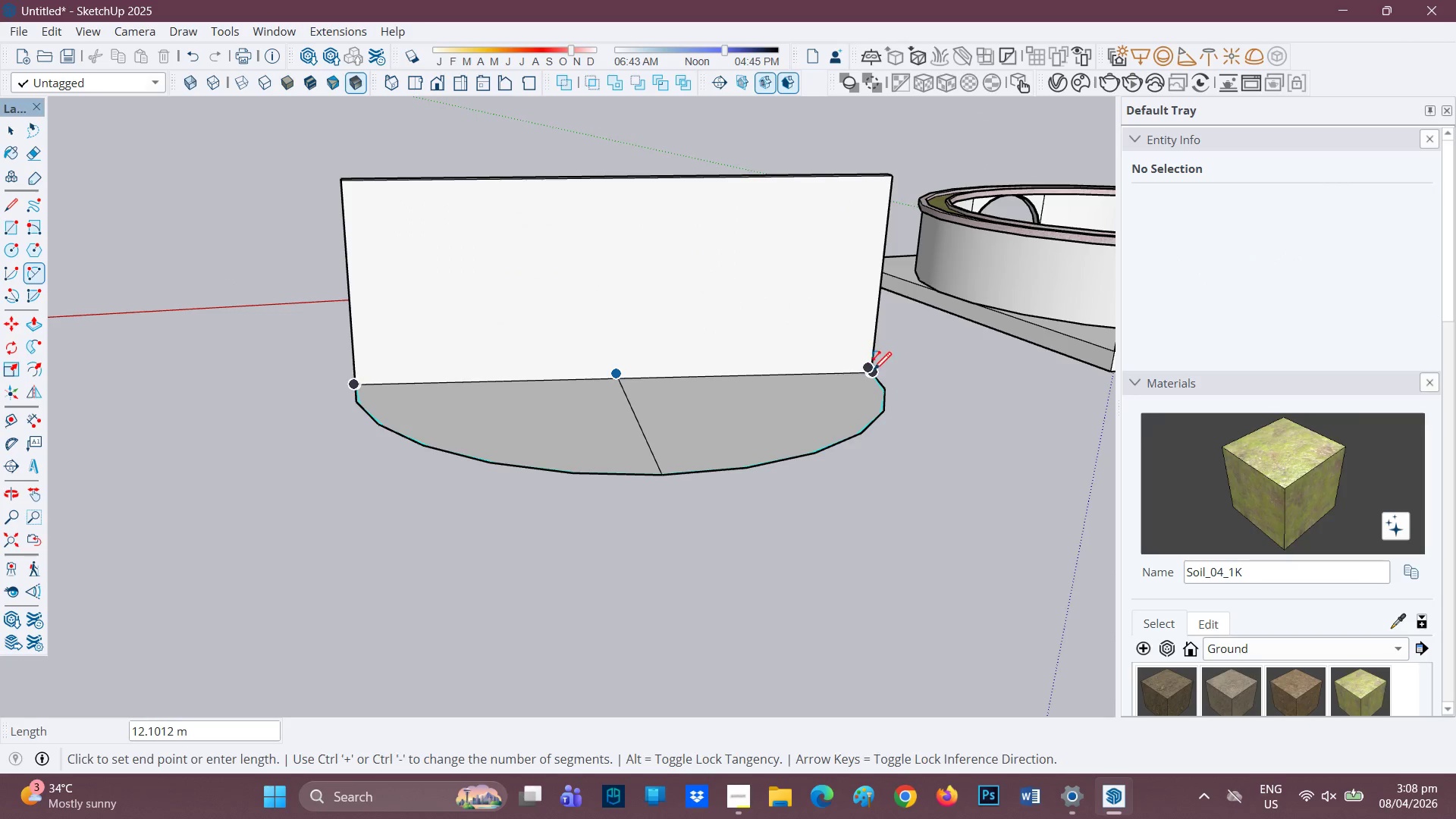 
left_click([874, 372])
 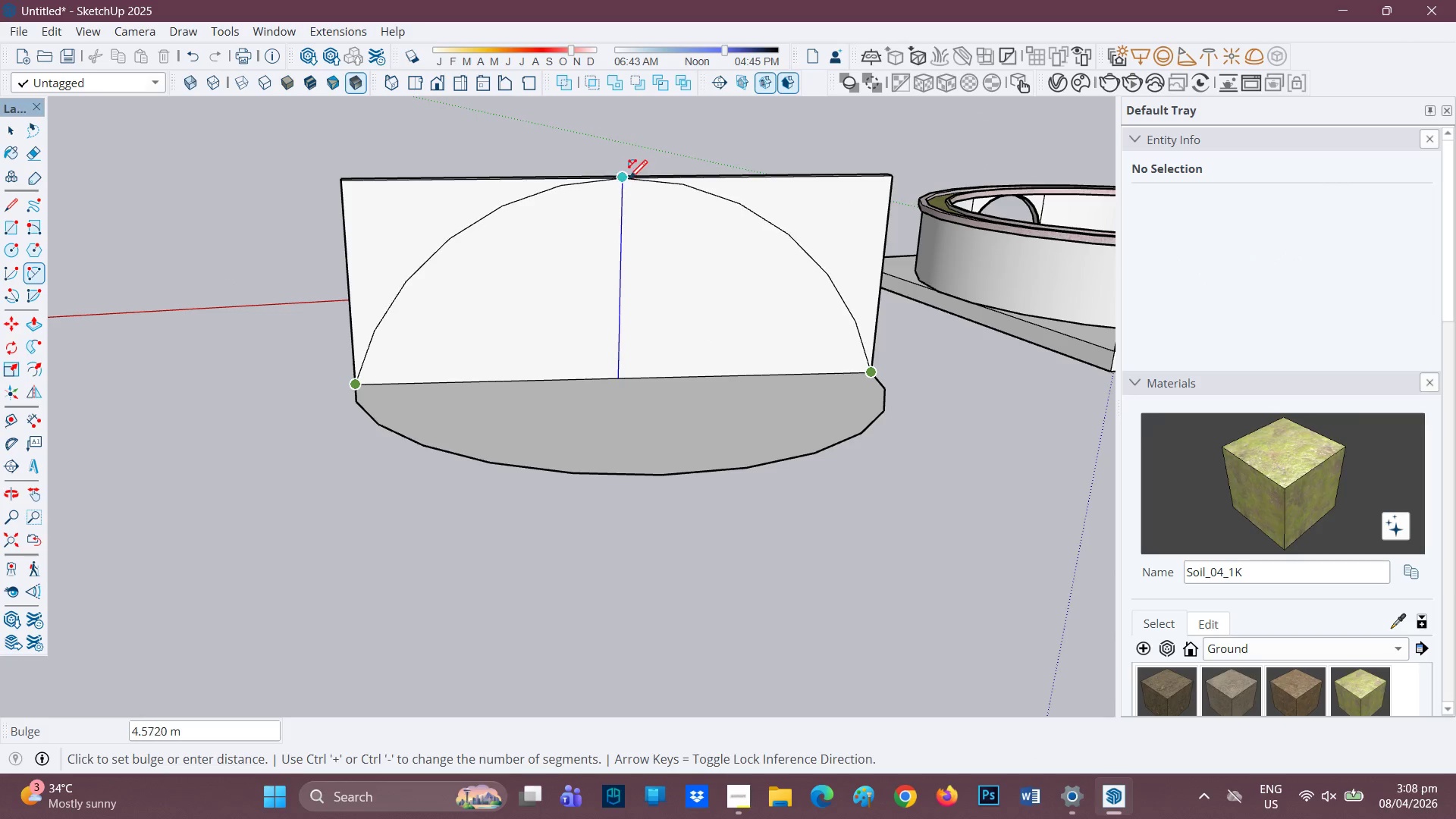 
left_click([629, 178])
 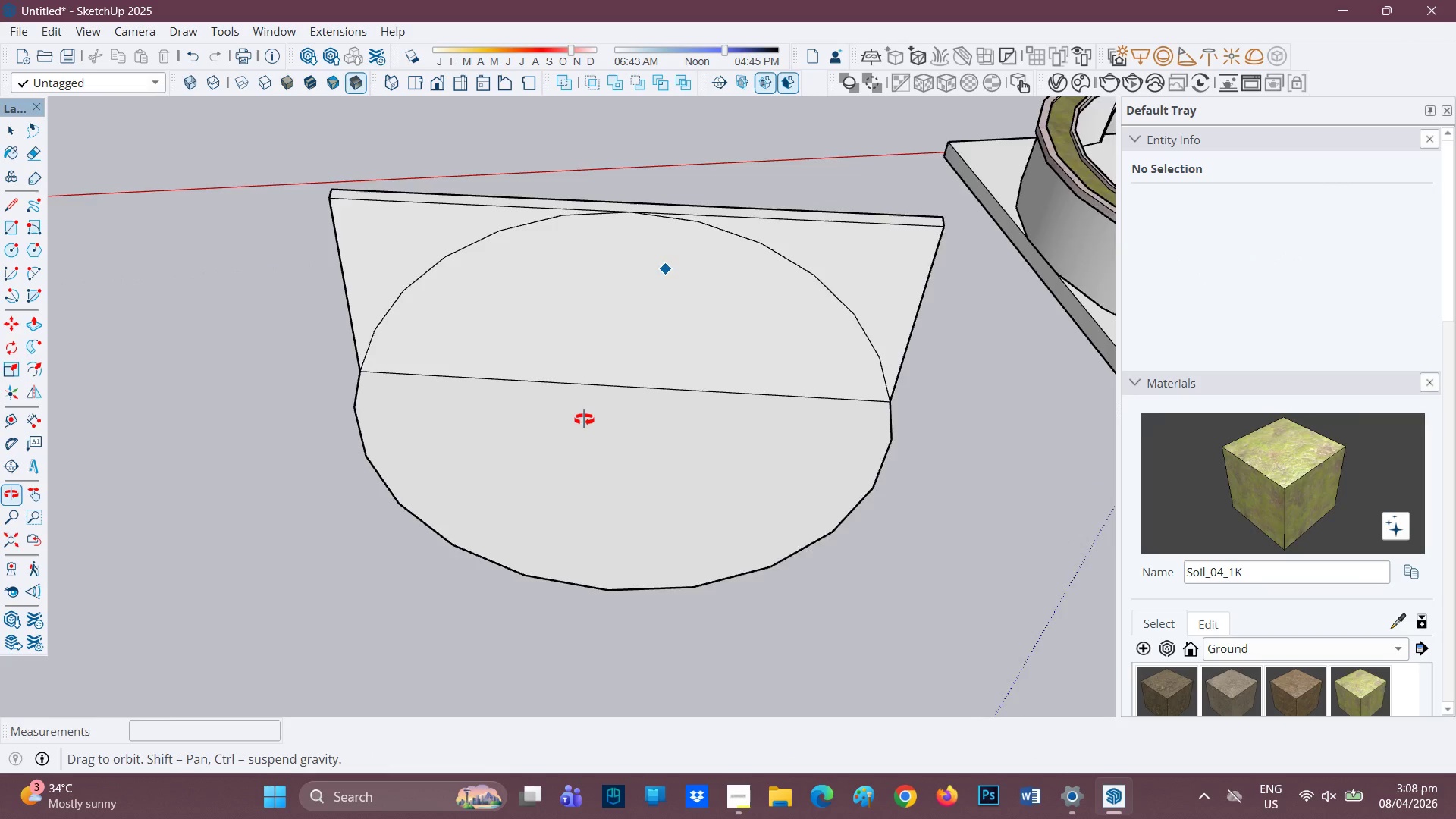 
scroll: coordinate [764, 243], scroll_direction: up, amount: 5.0
 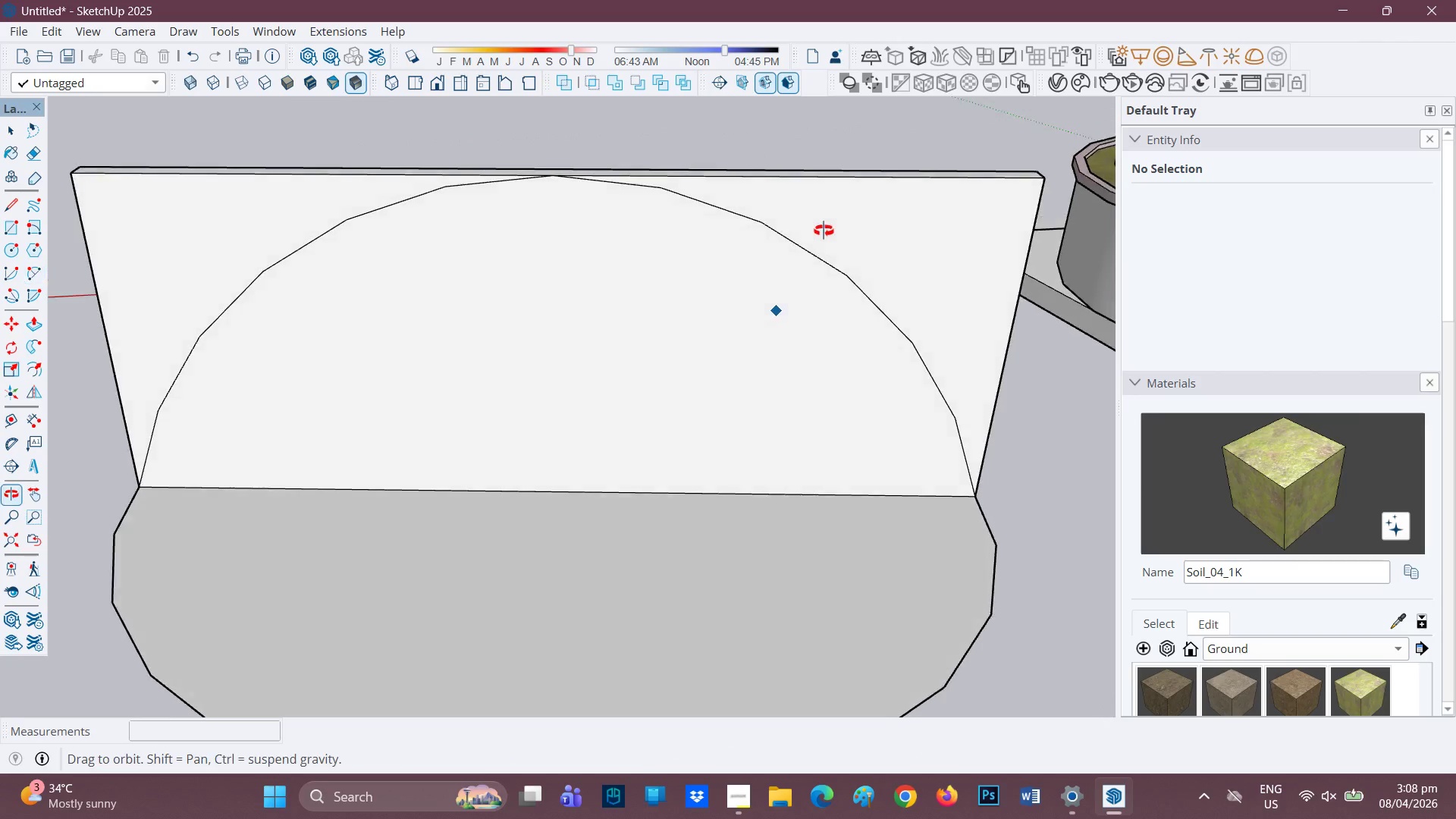 
key(P)
 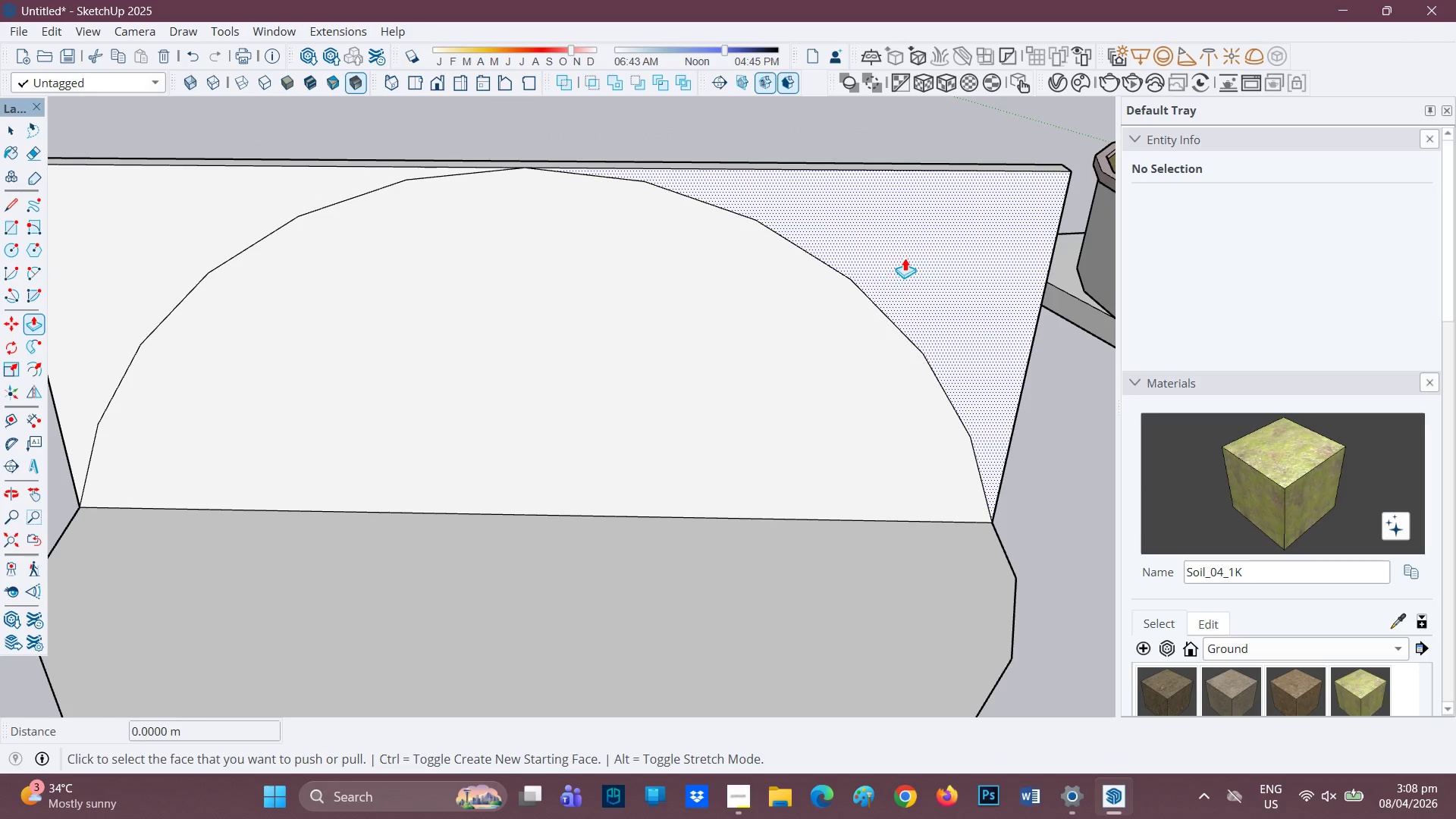 
scroll: coordinate [808, 239], scroll_direction: up, amount: 1.0
 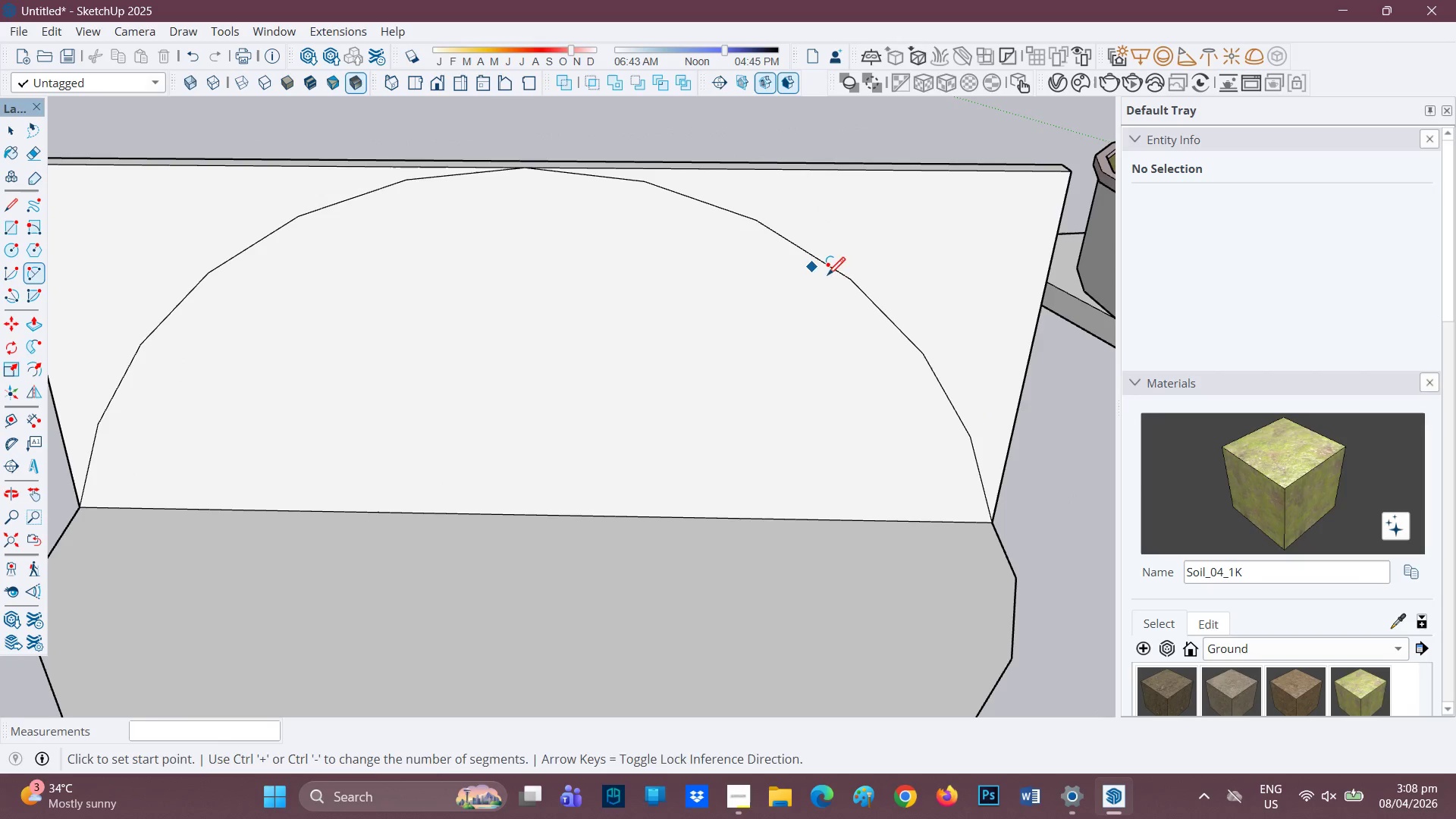 
left_click([905, 256])
 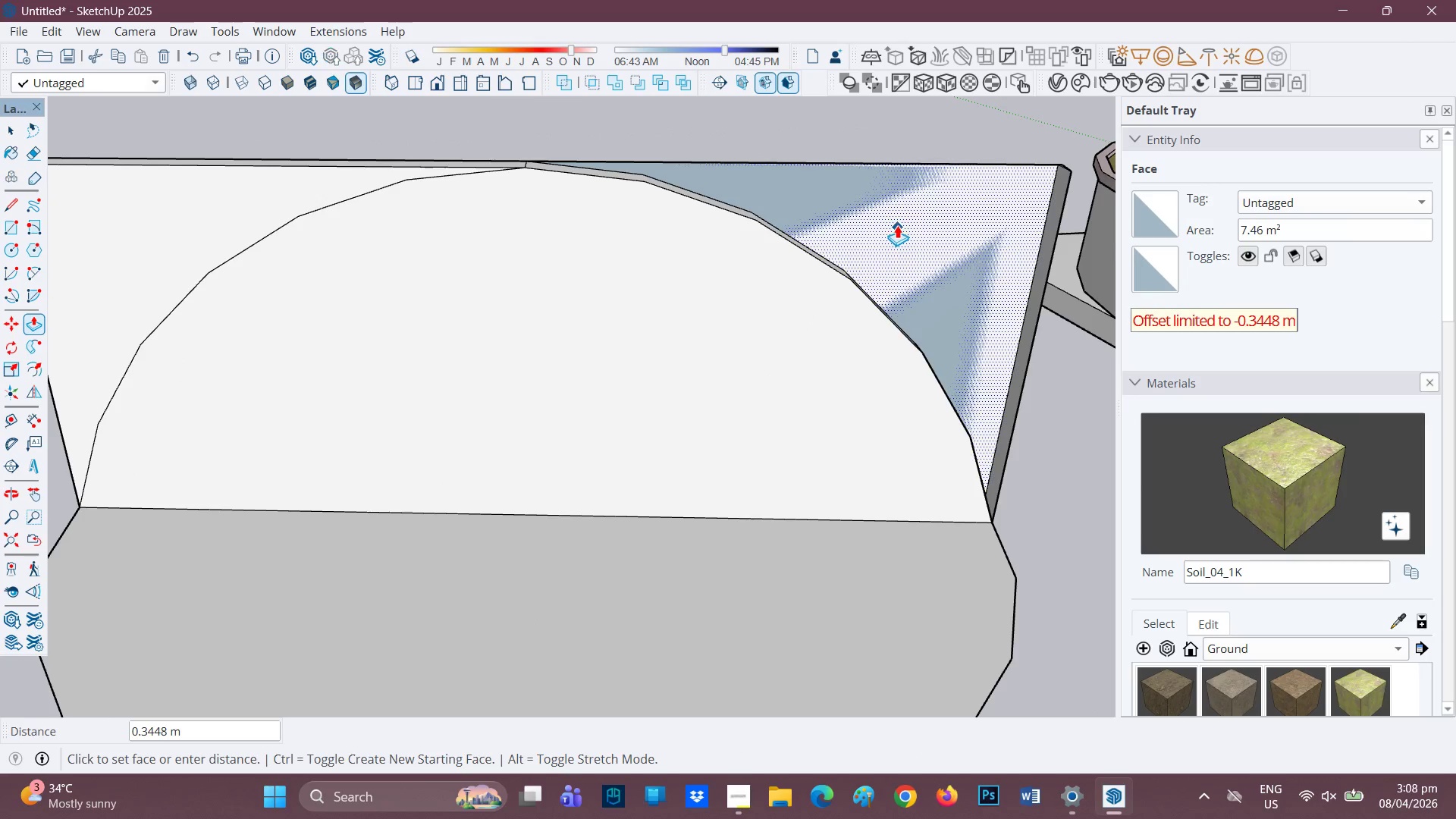 
left_click([897, 224])
 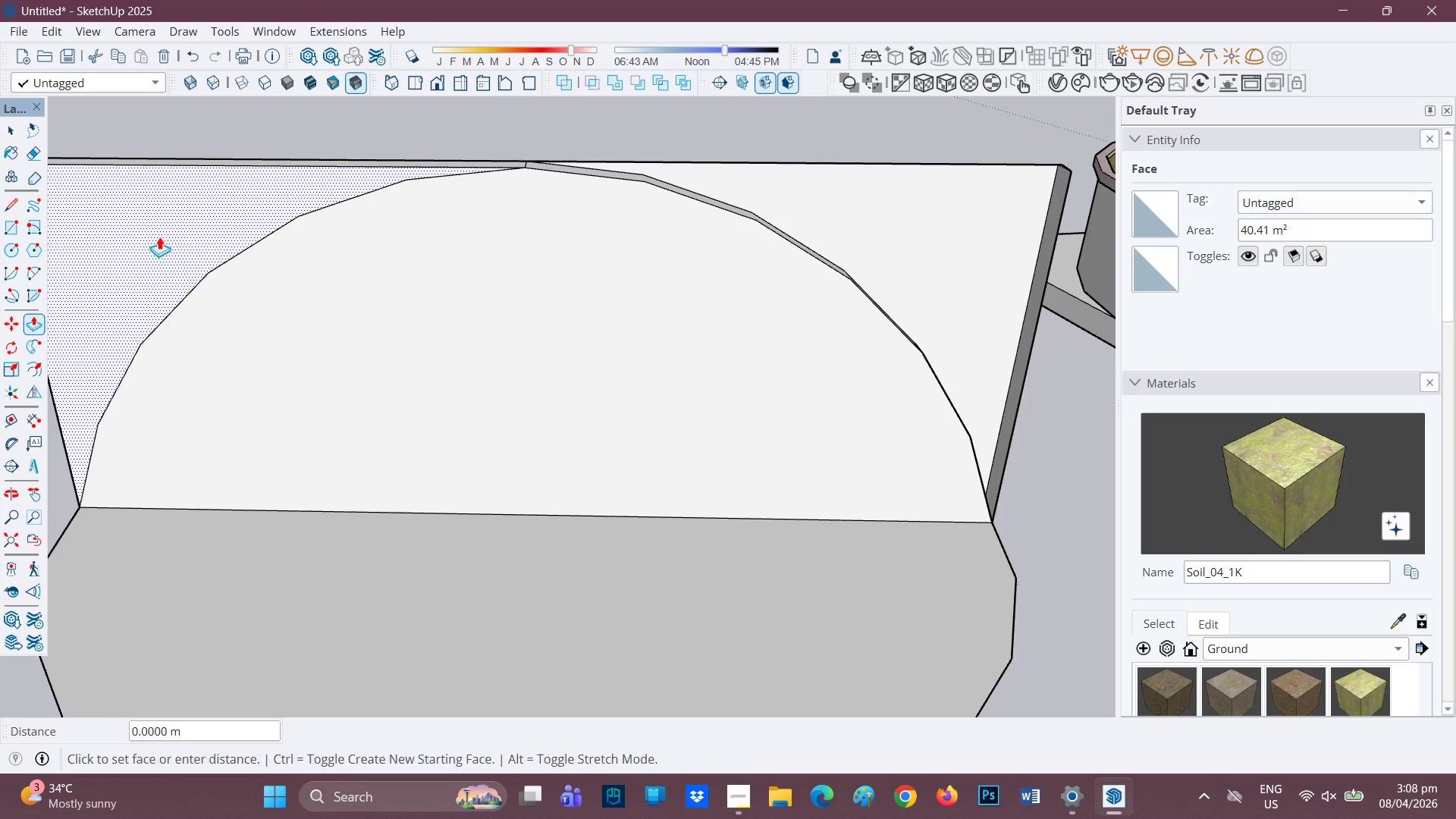 
left_click([187, 195])
 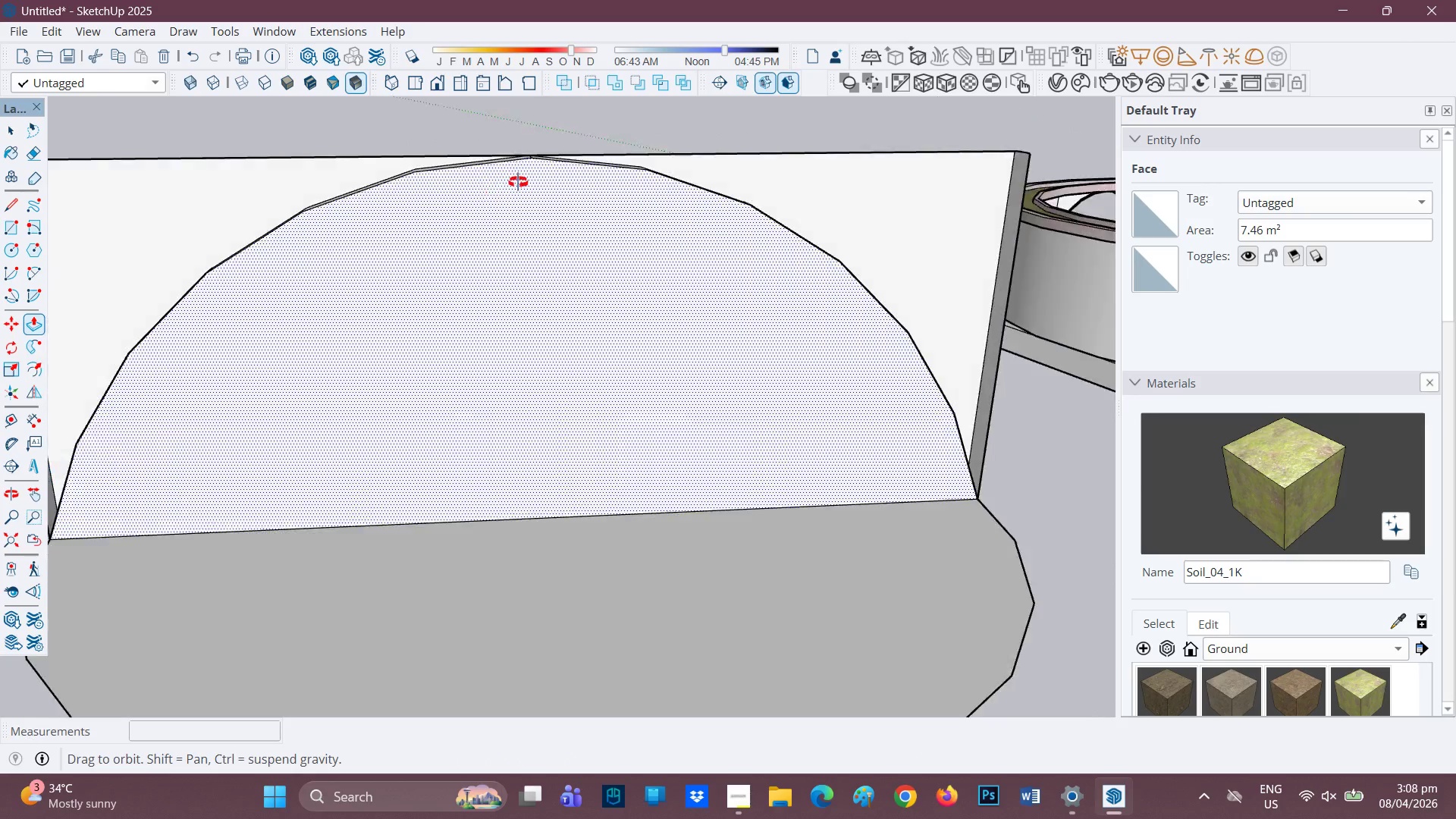 
key(E)
 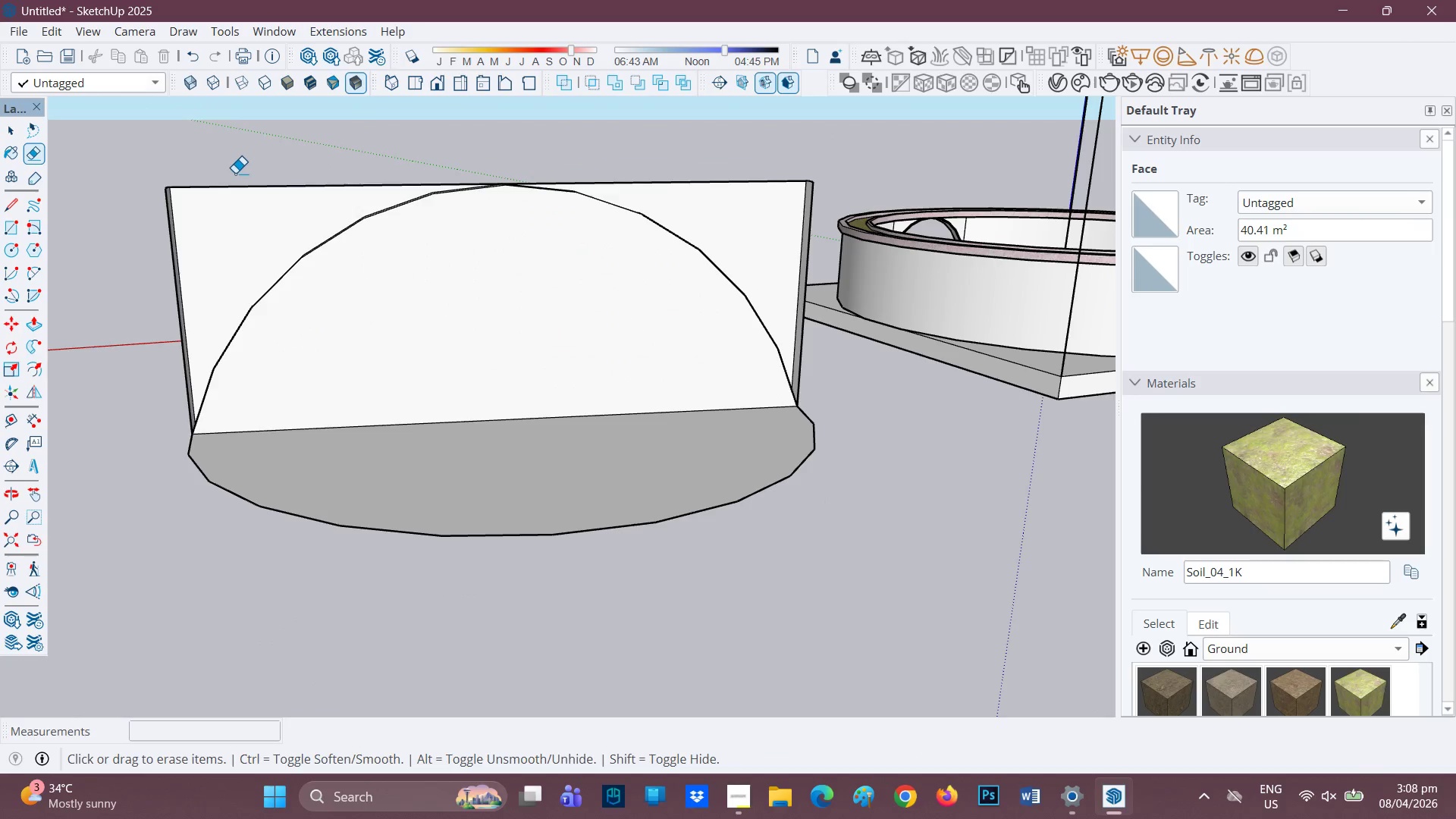 
scroll: coordinate [434, 259], scroll_direction: down, amount: 5.0
 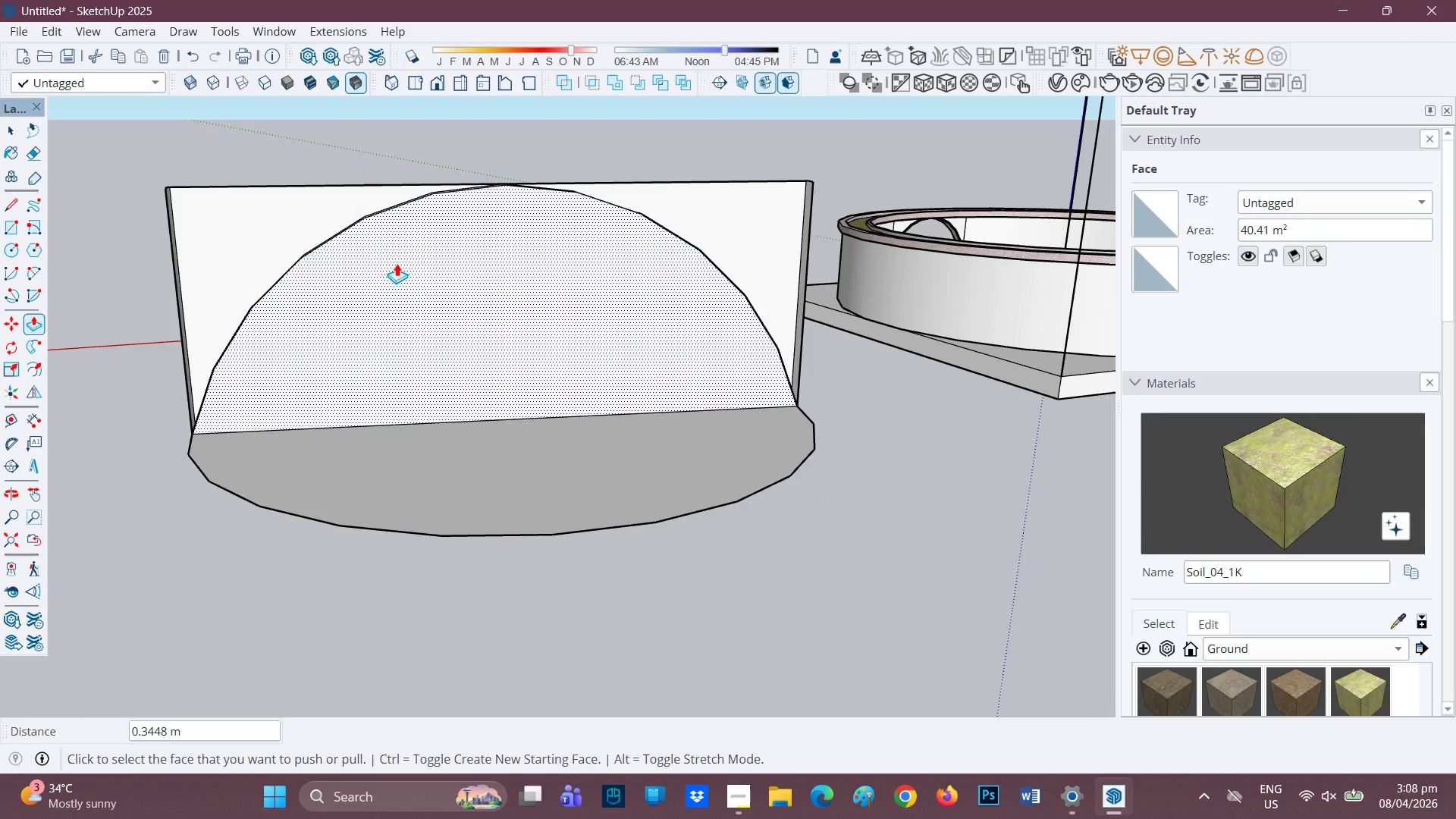 
left_click_drag(start_coordinate=[236, 177], to_coordinate=[143, 229])
 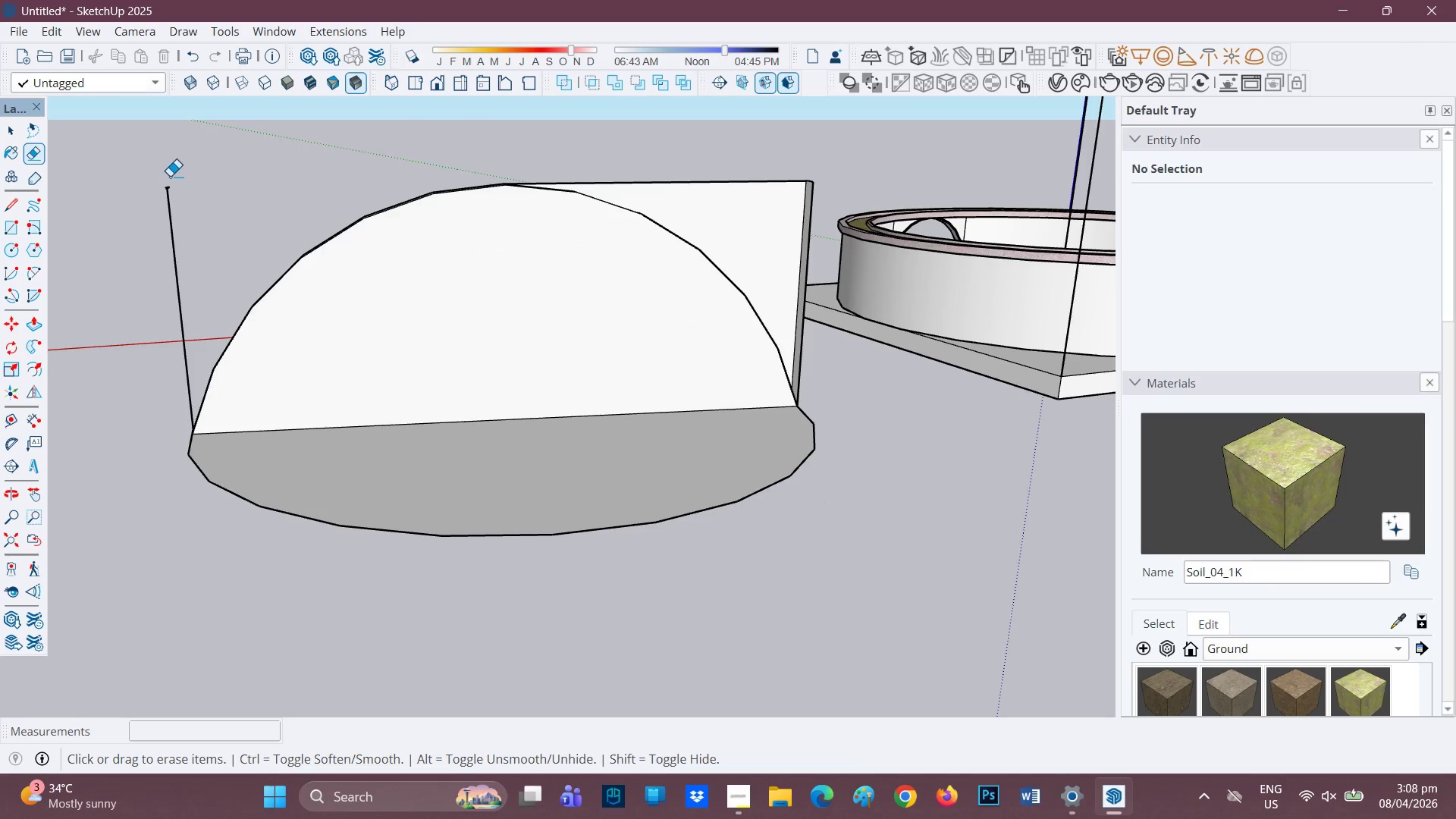 
left_click_drag(start_coordinate=[171, 180], to_coordinate=[155, 204])
 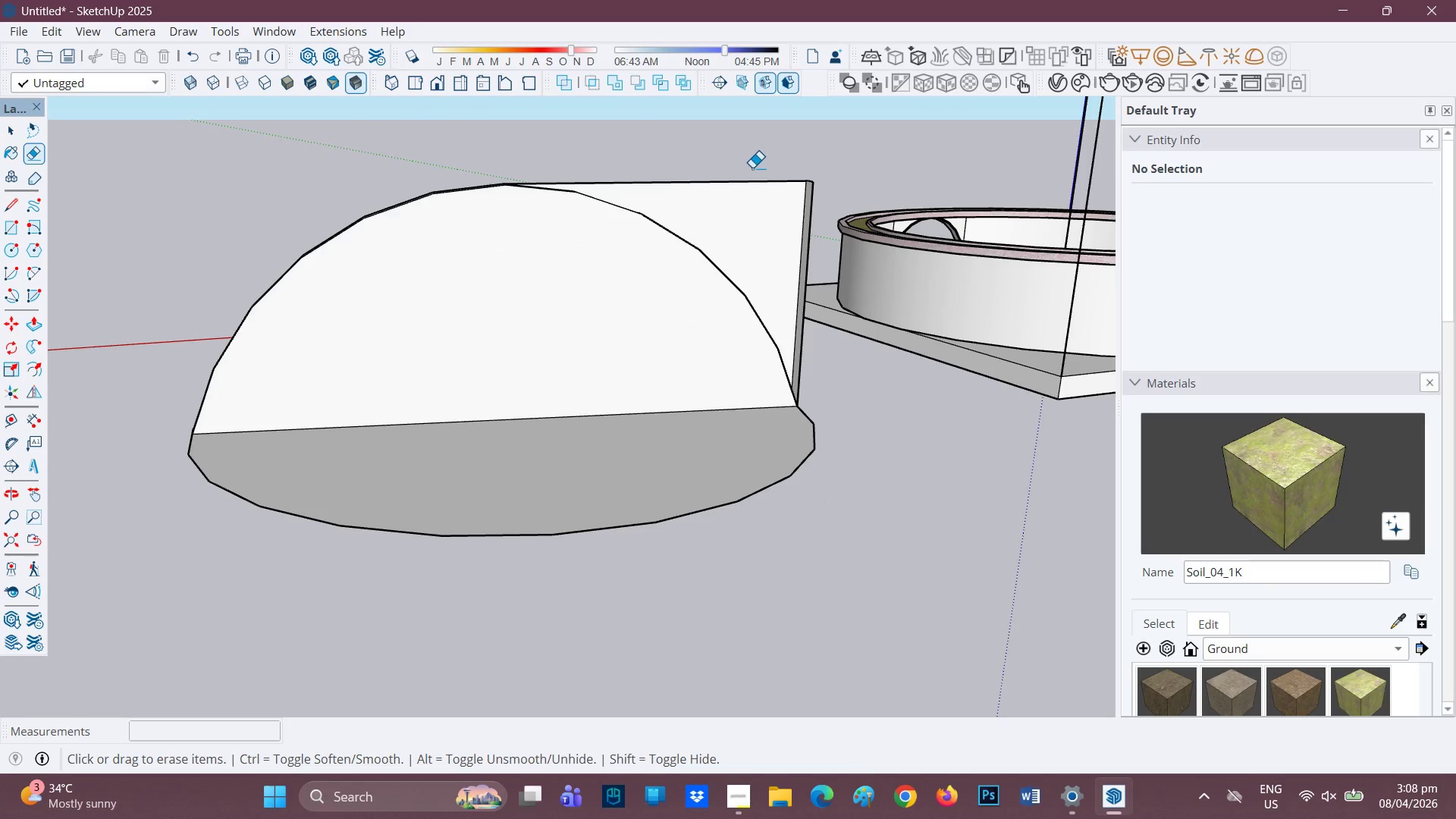 
left_click_drag(start_coordinate=[765, 168], to_coordinate=[814, 199])
 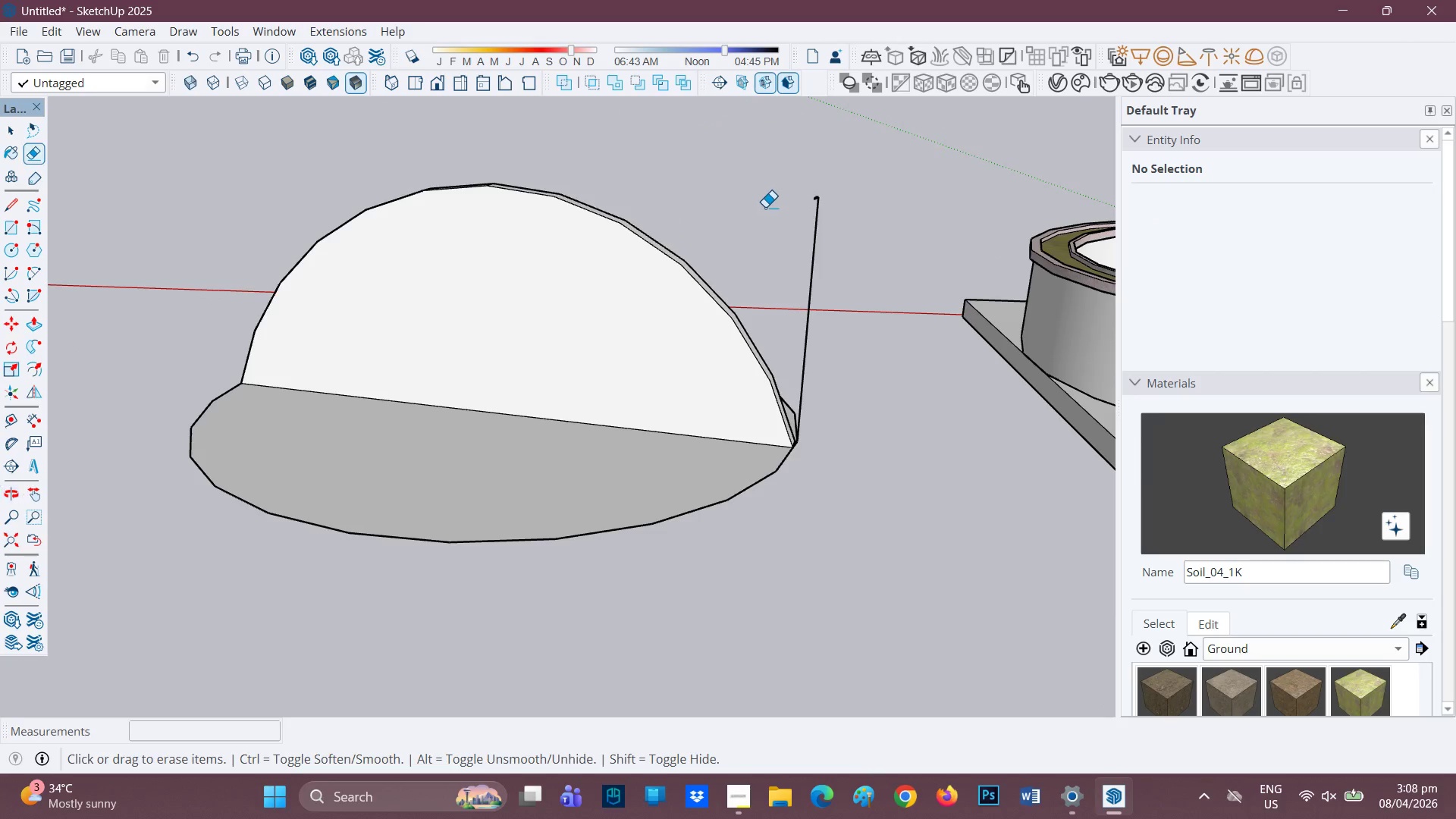 
left_click_drag(start_coordinate=[822, 184], to_coordinate=[804, 221])
 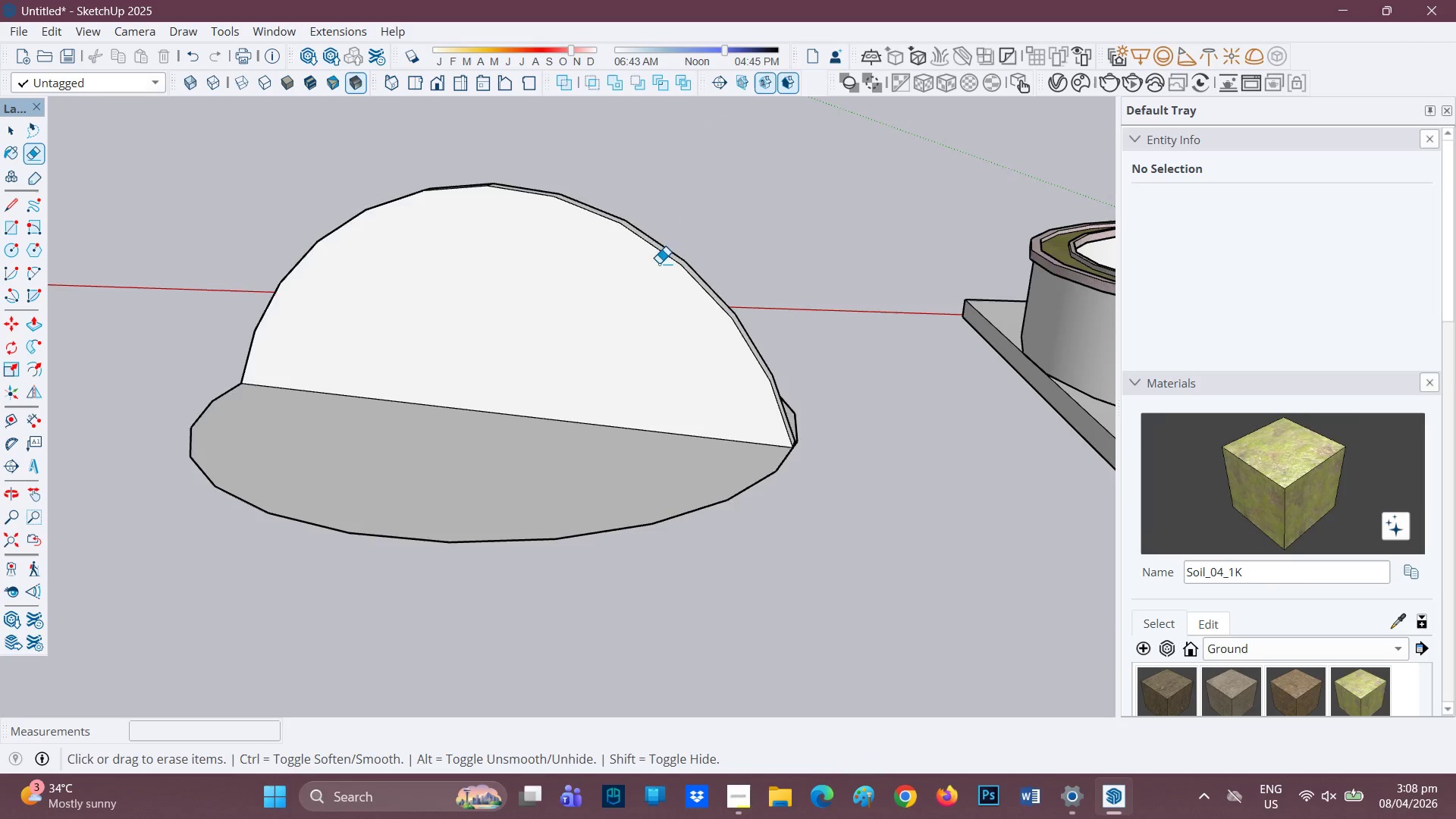 
scroll: coordinate [645, 275], scroll_direction: down, amount: 2.0
 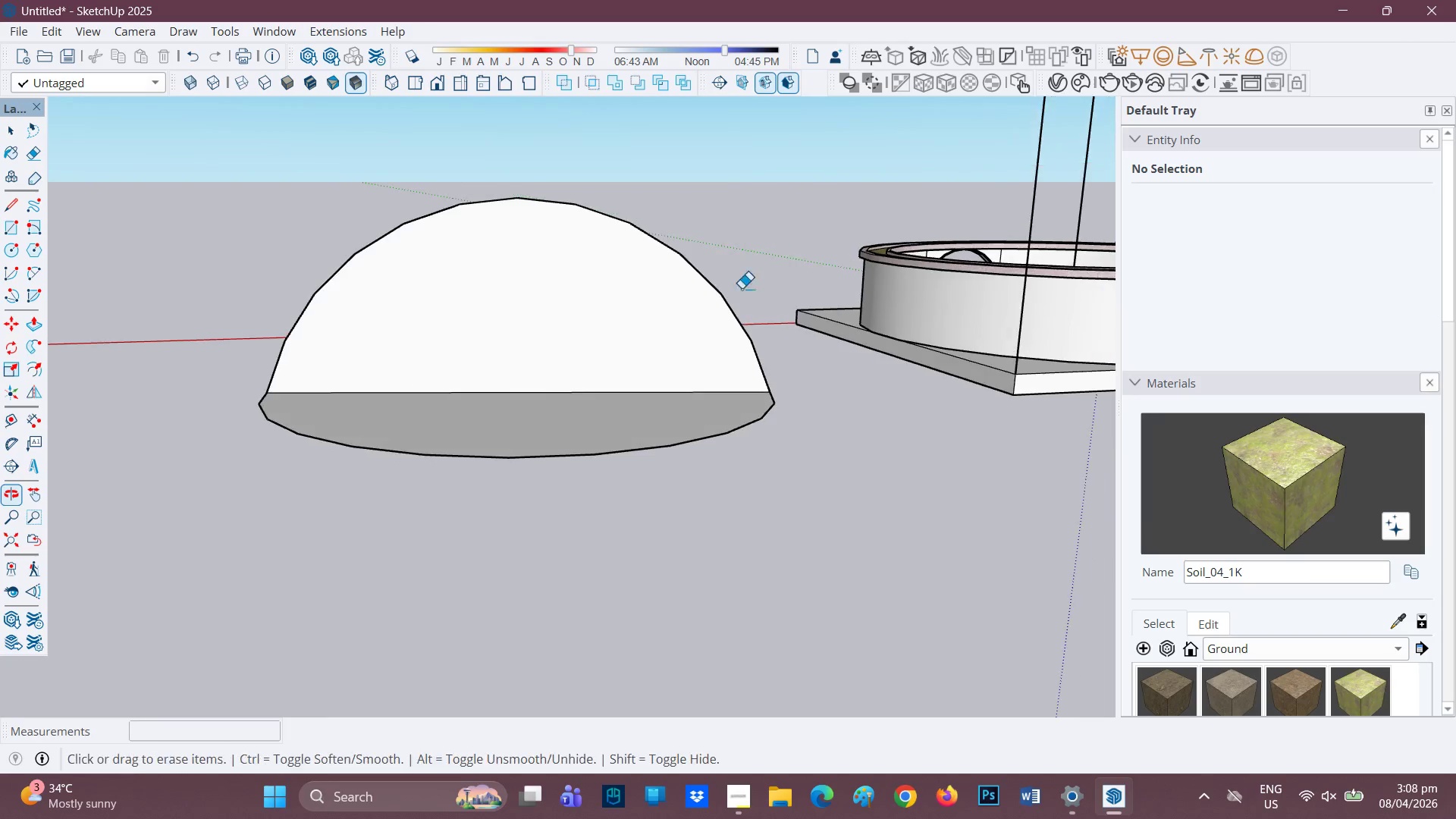 
scroll: coordinate [564, 369], scroll_direction: up, amount: 4.0
 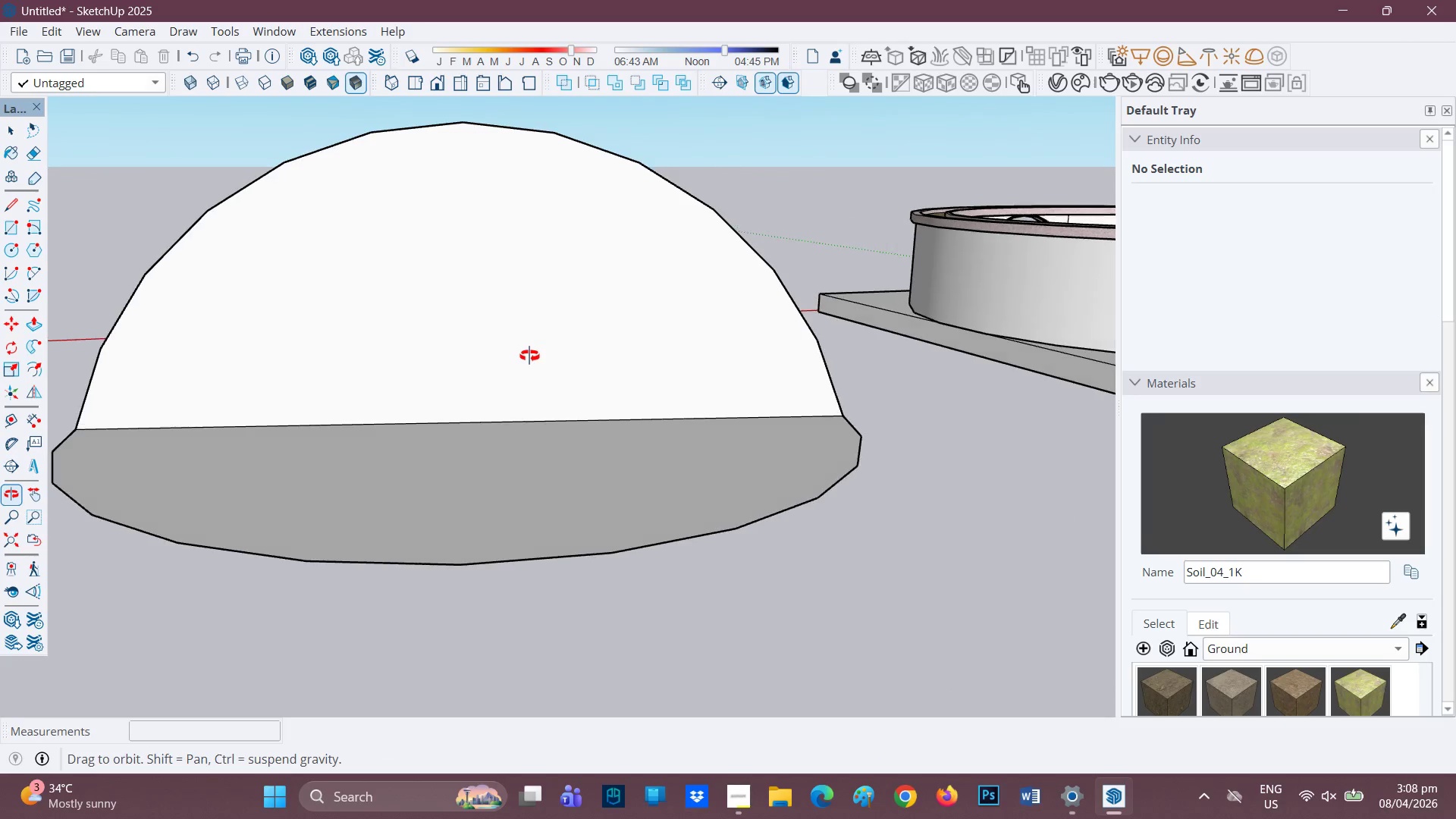 
scroll: coordinate [497, 335], scroll_direction: none, amount: 0.0
 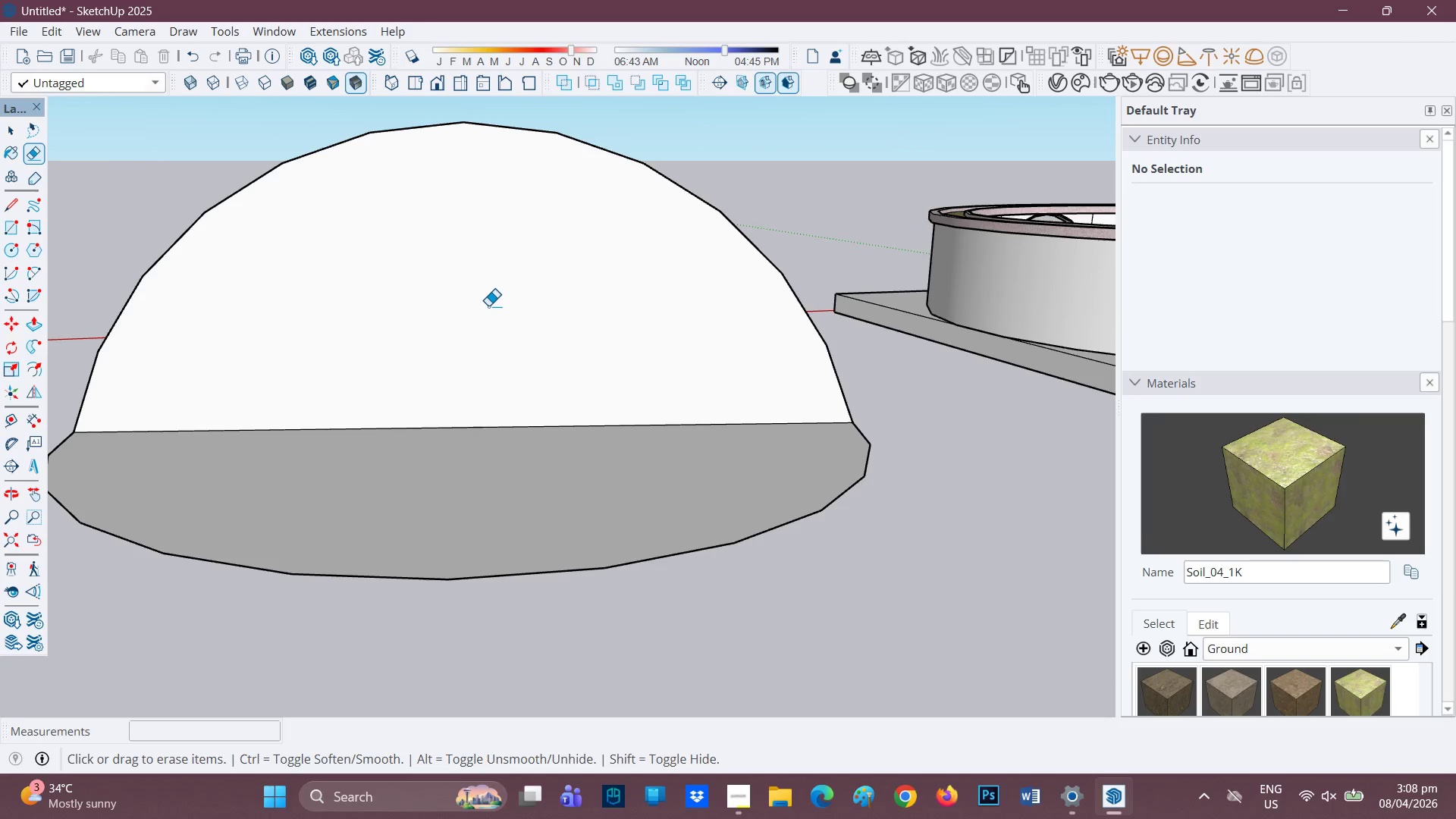 
scroll: coordinate [479, 290], scroll_direction: down, amount: 5.0
 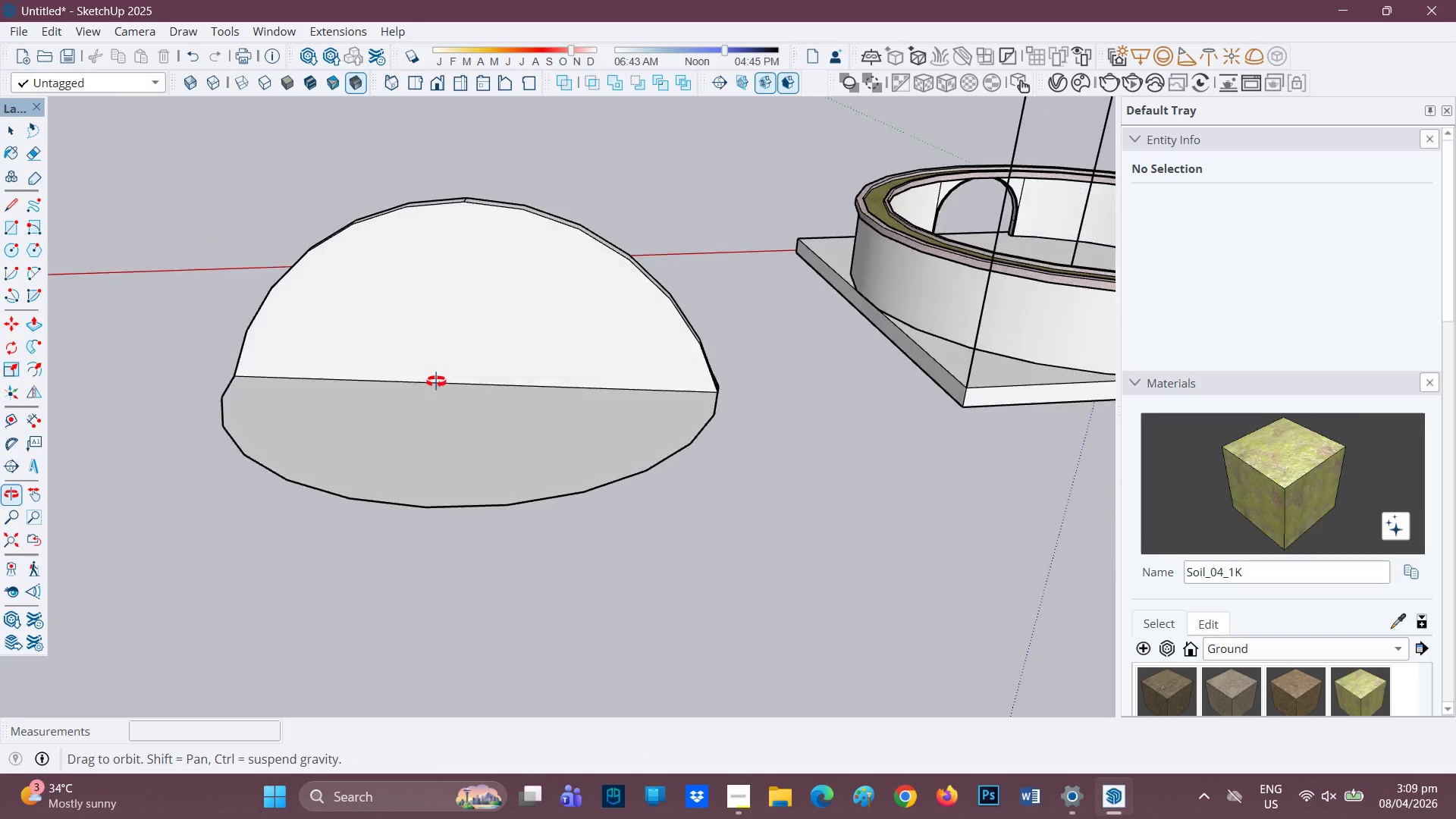 
scroll: coordinate [457, 301], scroll_direction: up, amount: 1.0
 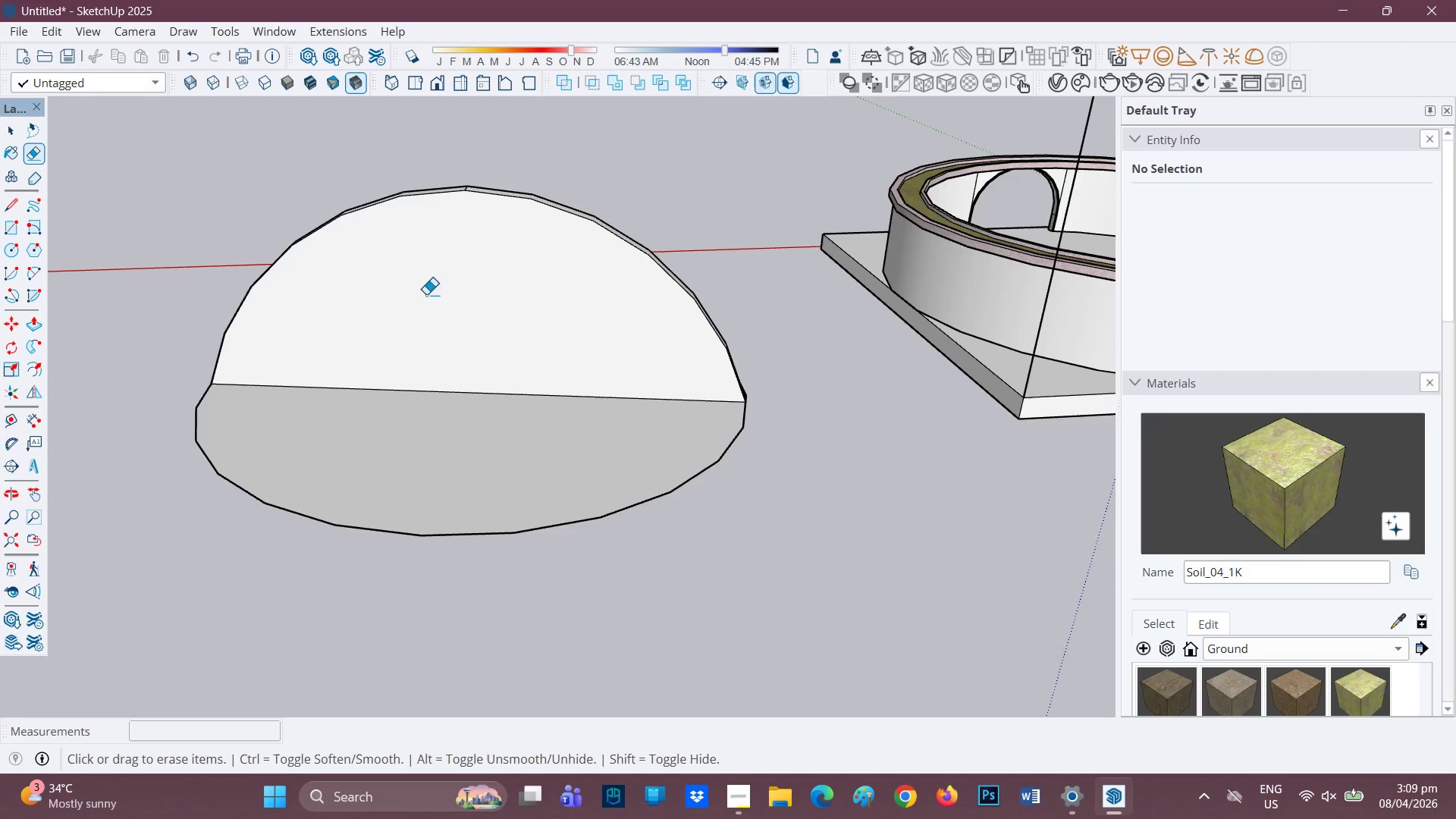 
scroll: coordinate [423, 309], scroll_direction: down, amount: 2.0
 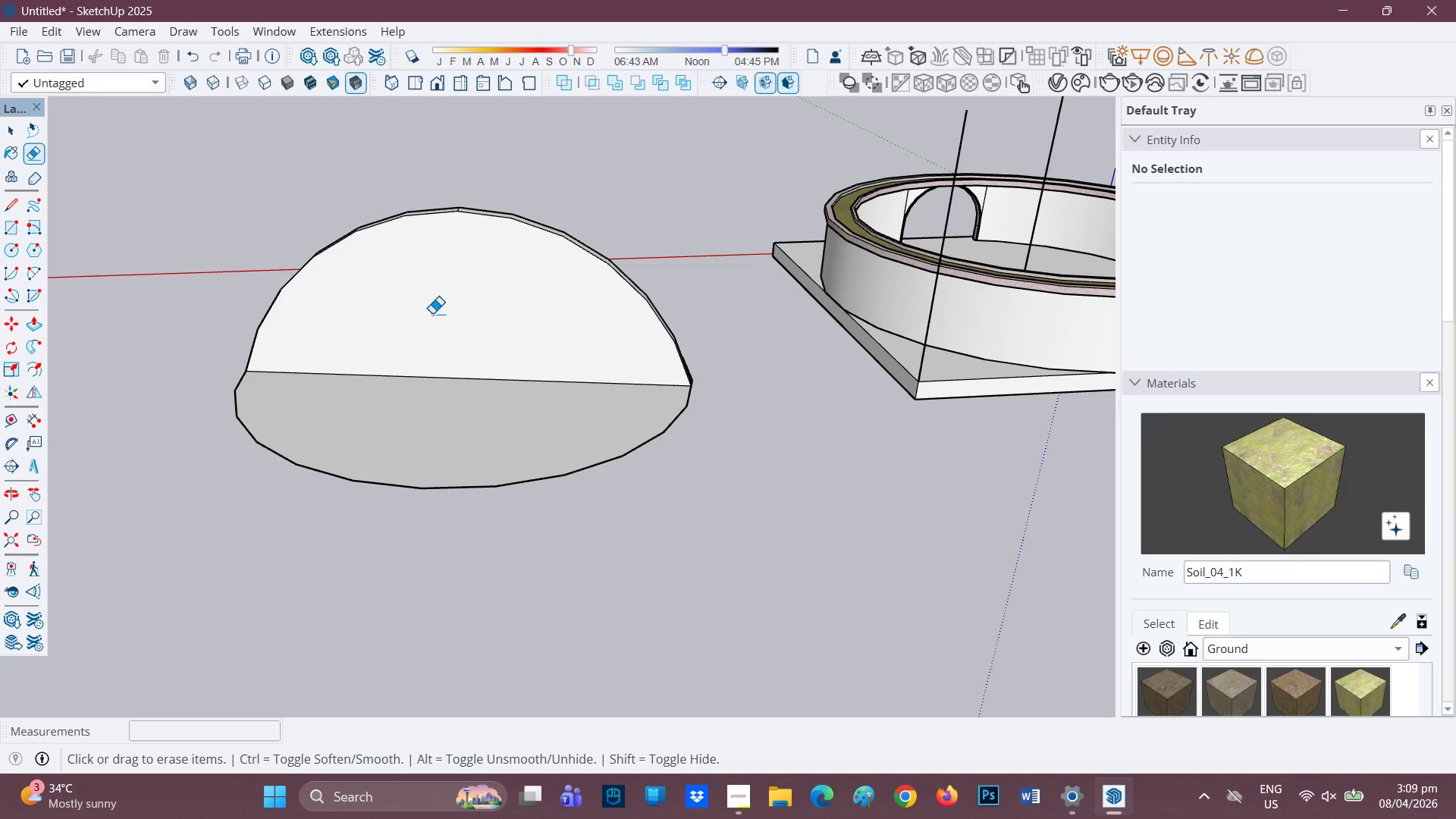 
scroll: coordinate [458, 353], scroll_direction: up, amount: 2.0
 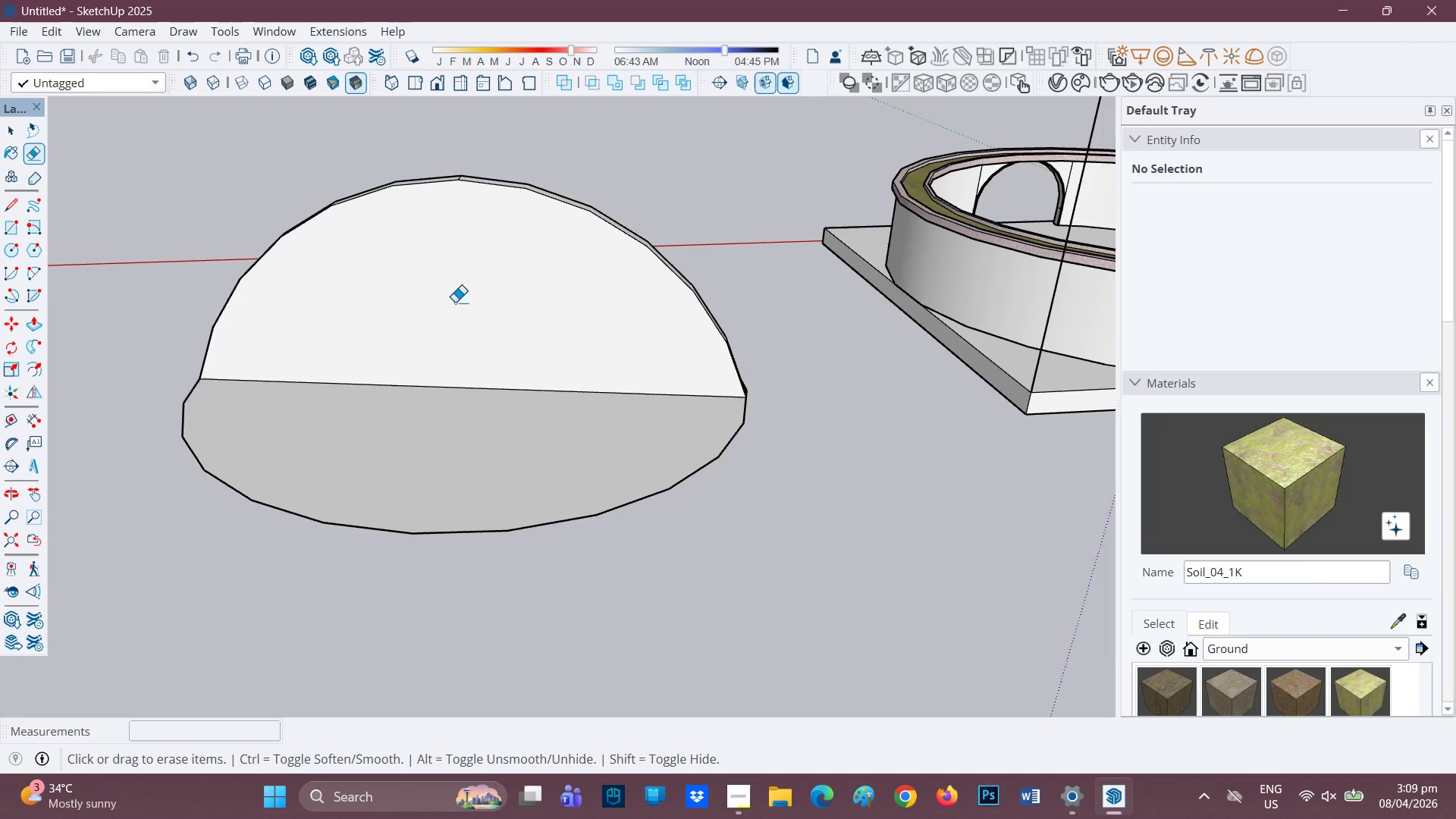 
key(F)
 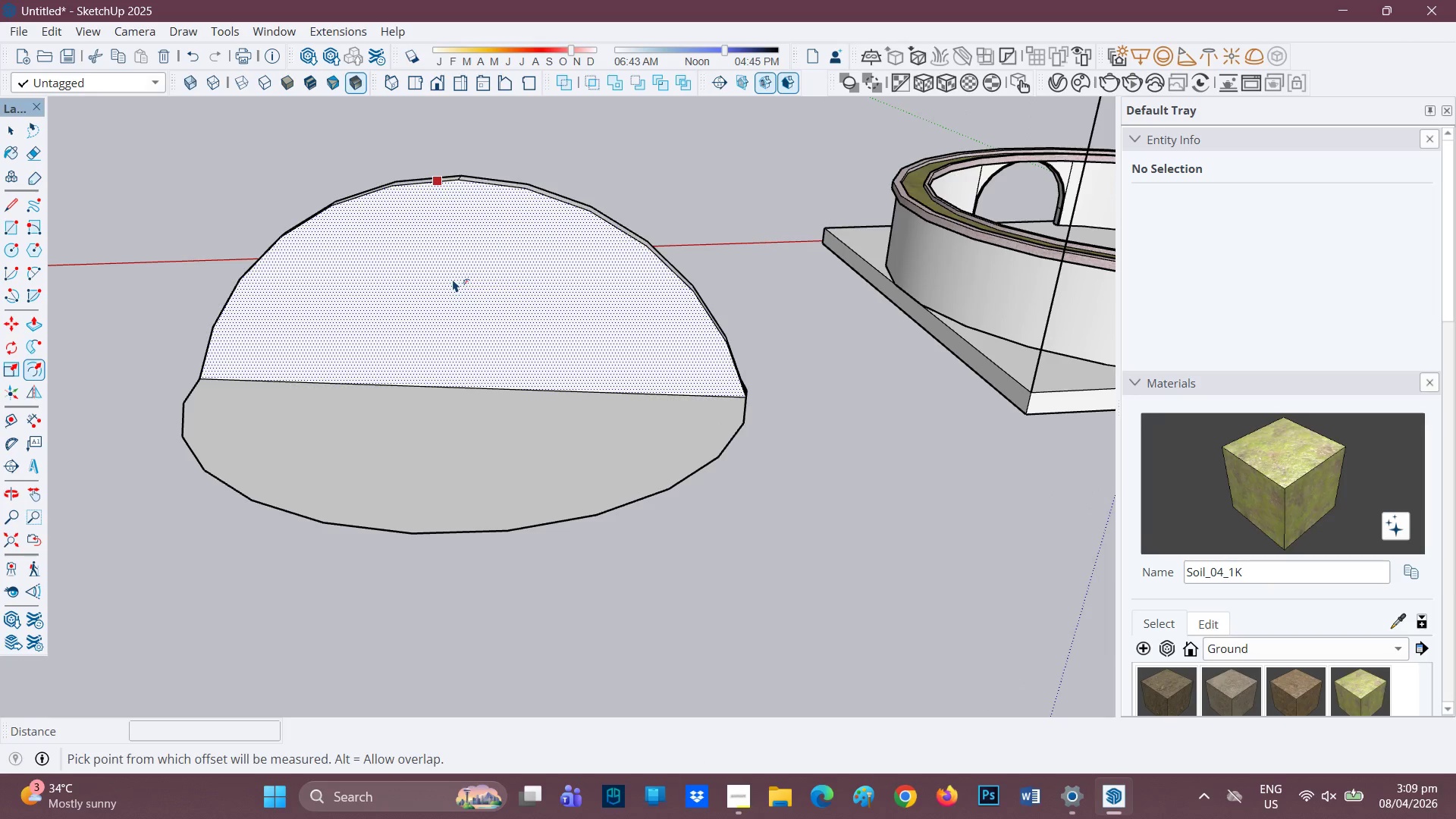 
left_click([453, 279])
 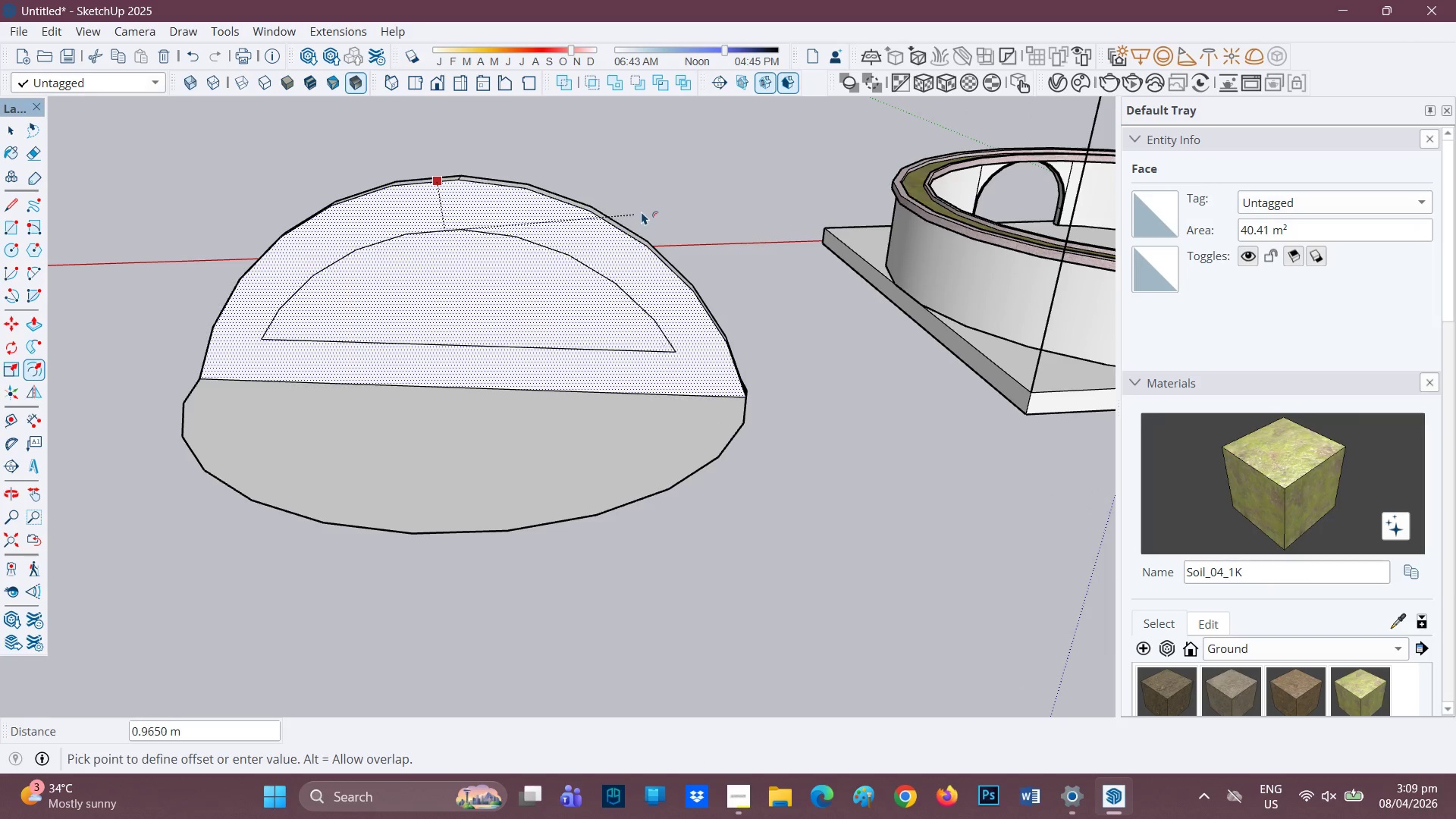 
key(2)
 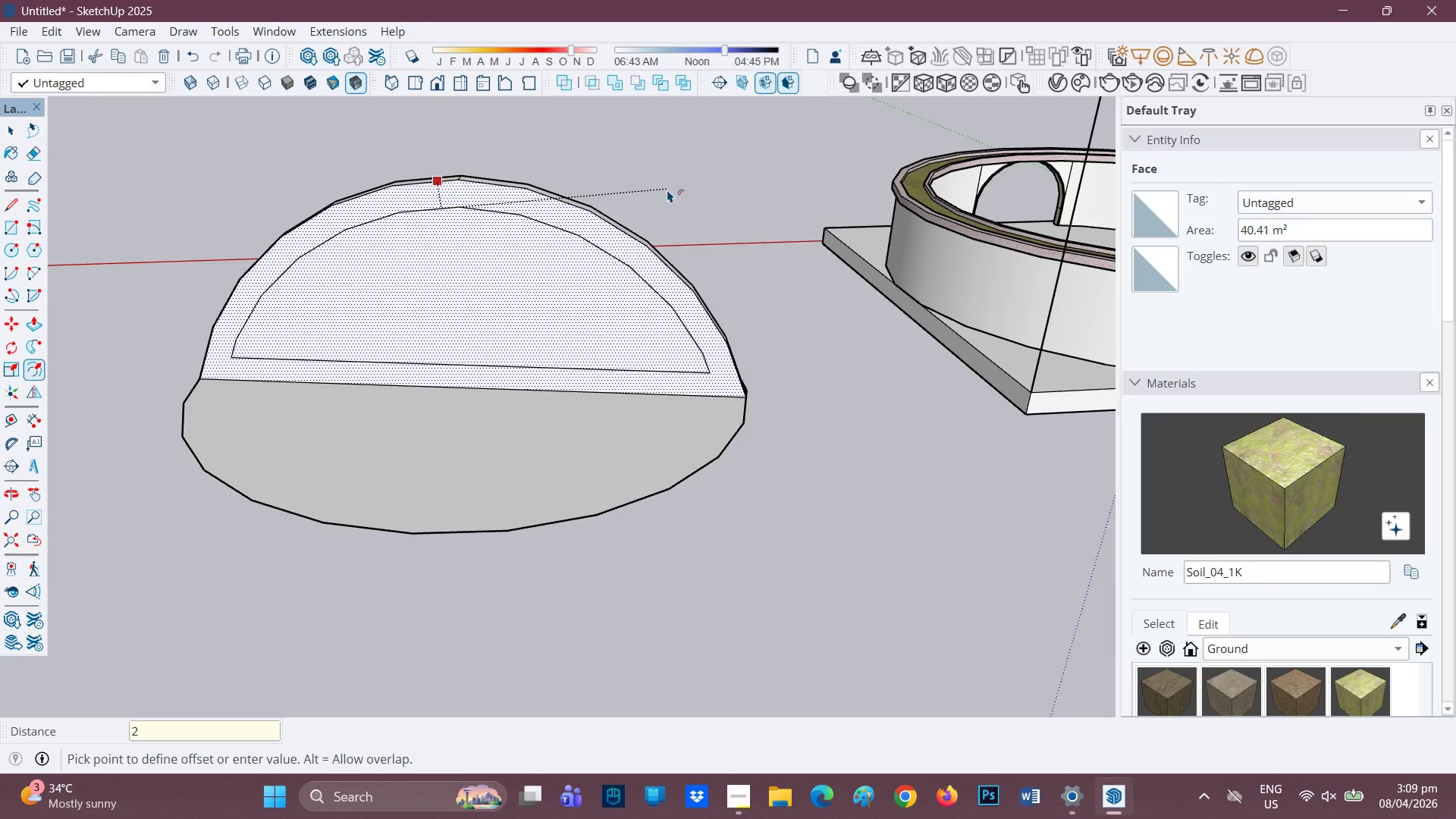 
key(Backspace)
 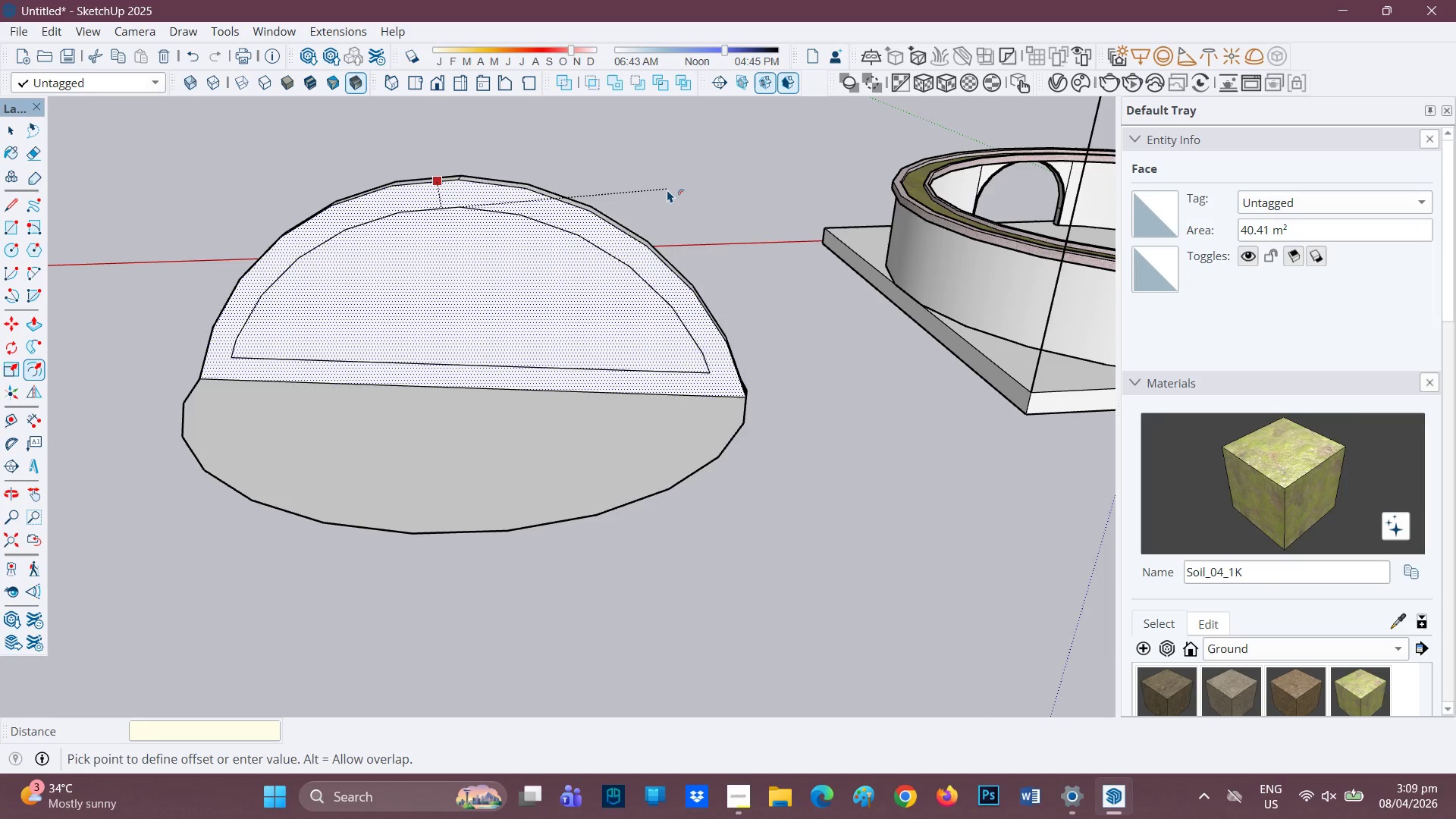 
key(Period)
 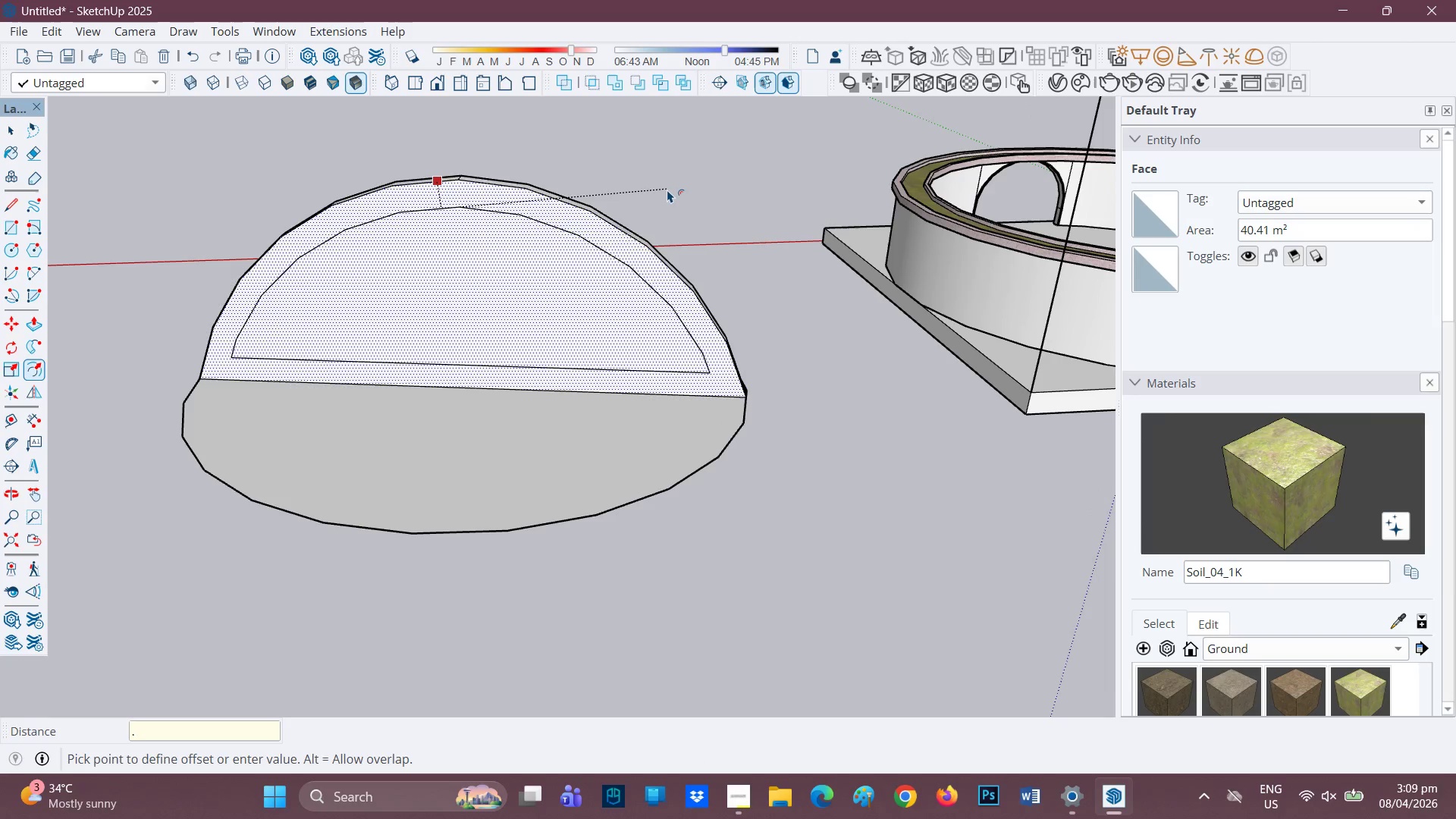 
key(2)
 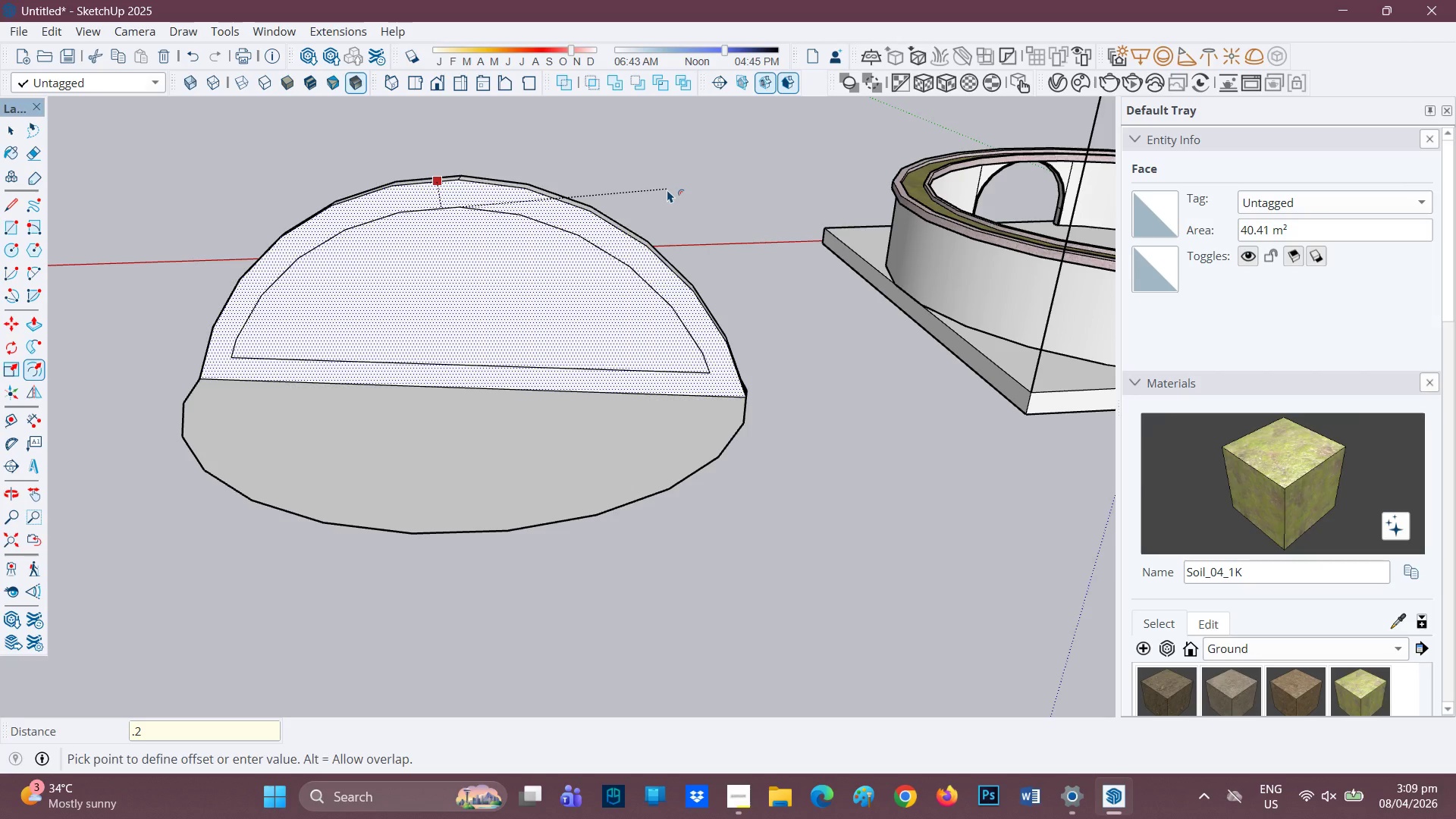 
key(Enter)
 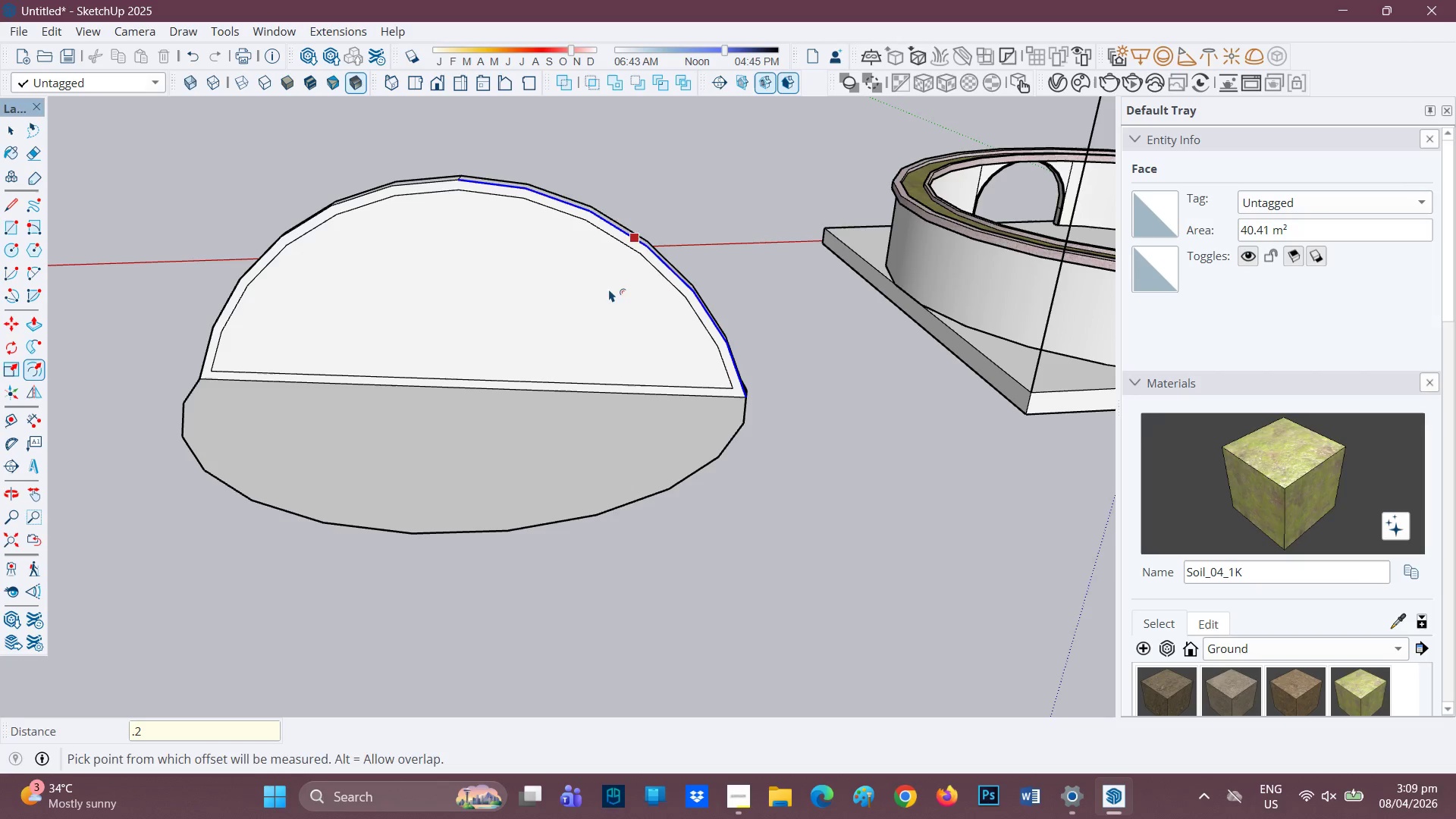 
scroll: coordinate [395, 316], scroll_direction: up, amount: 3.0
 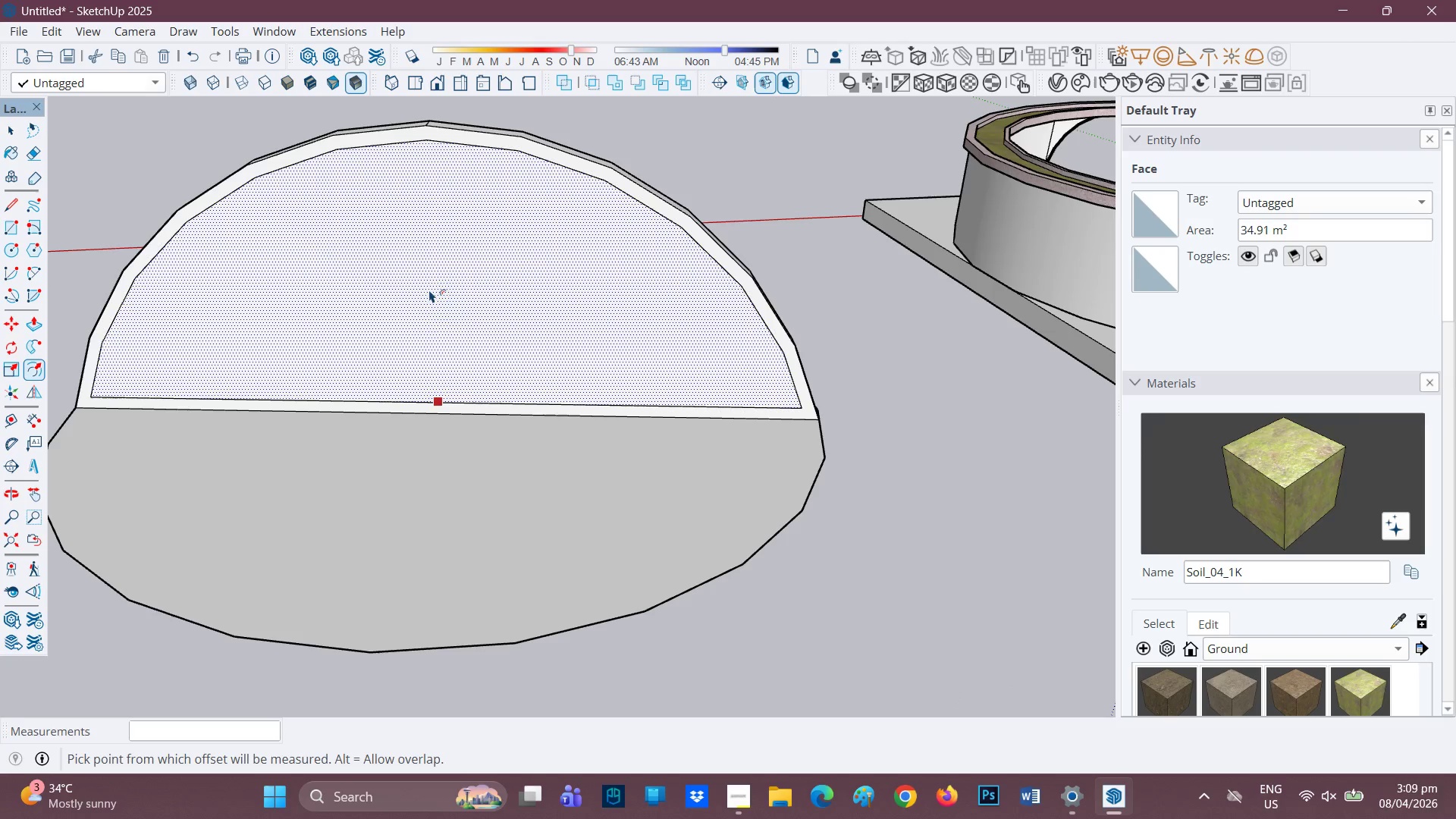 
key(P)
 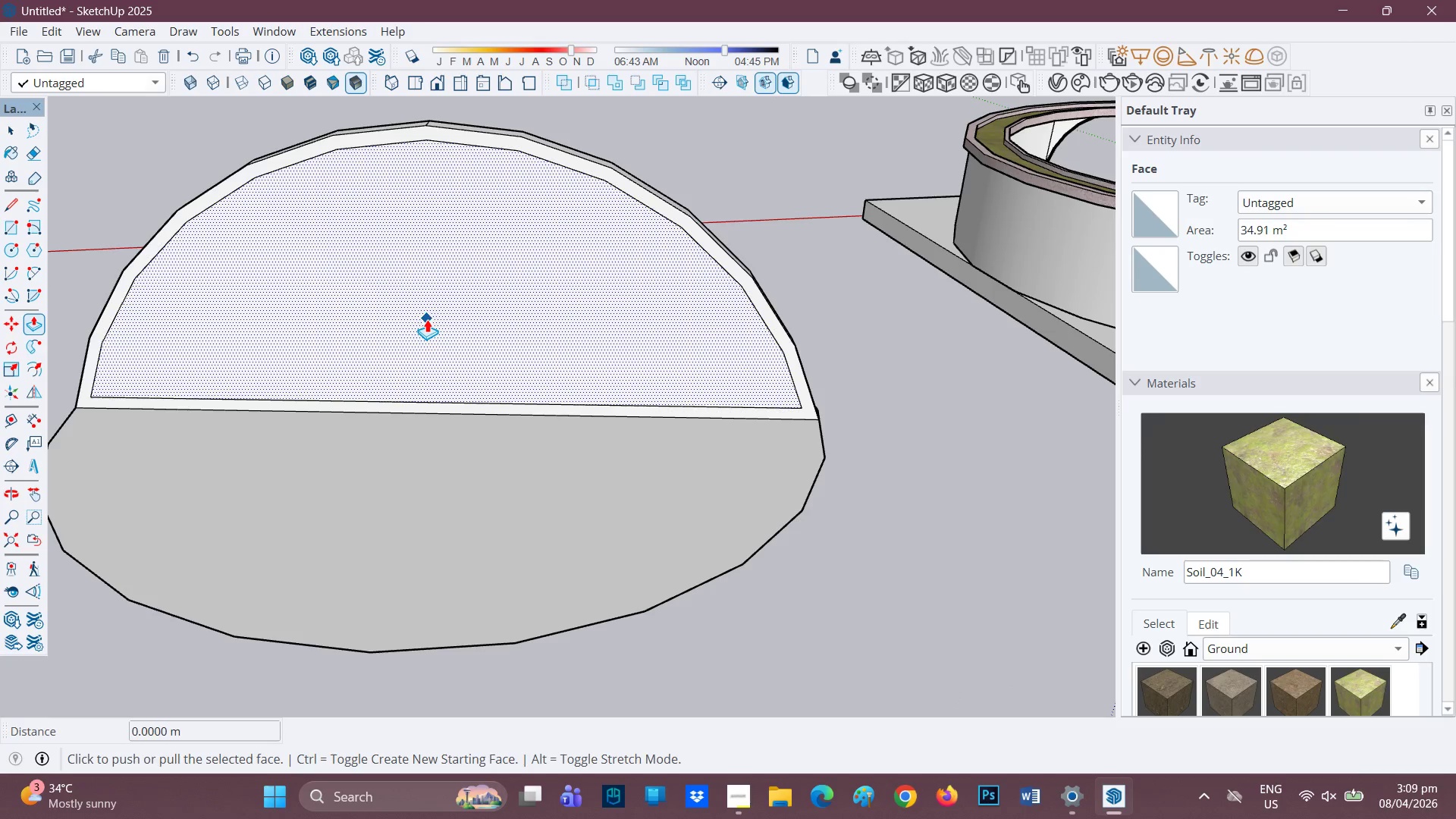 
left_click([427, 319])
 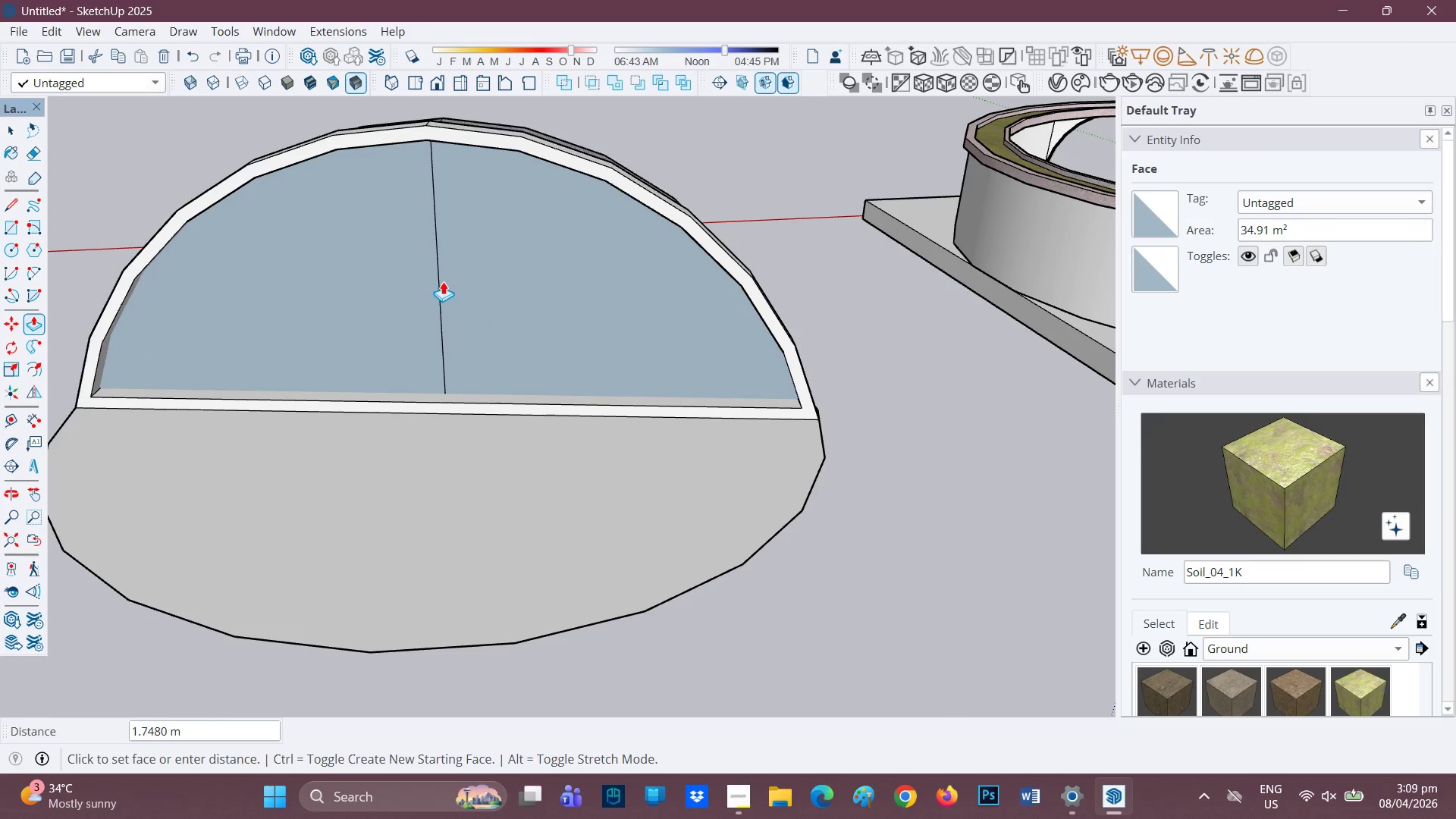 
left_click([443, 281])
 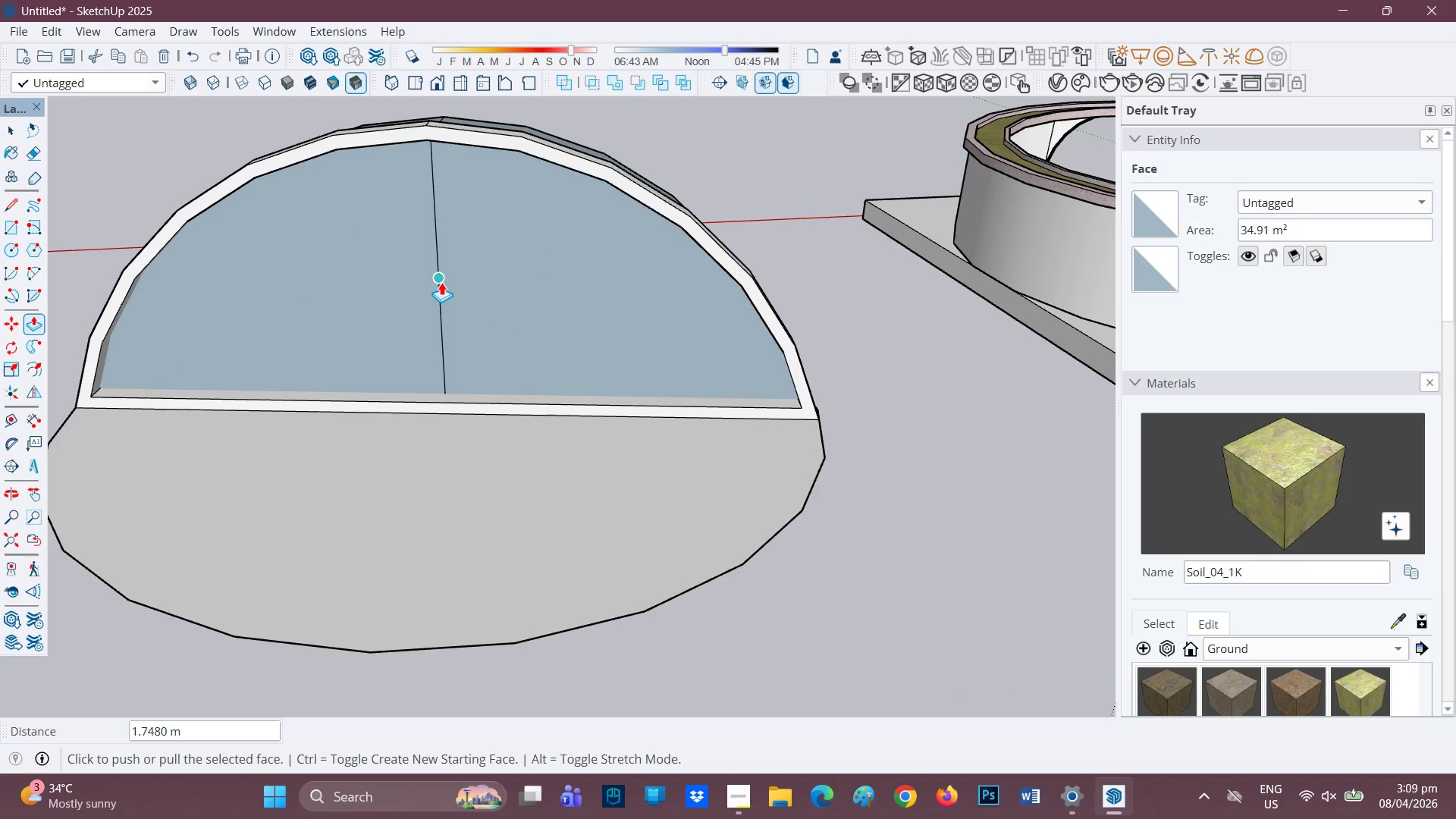 
key(Control+ControlLeft)
 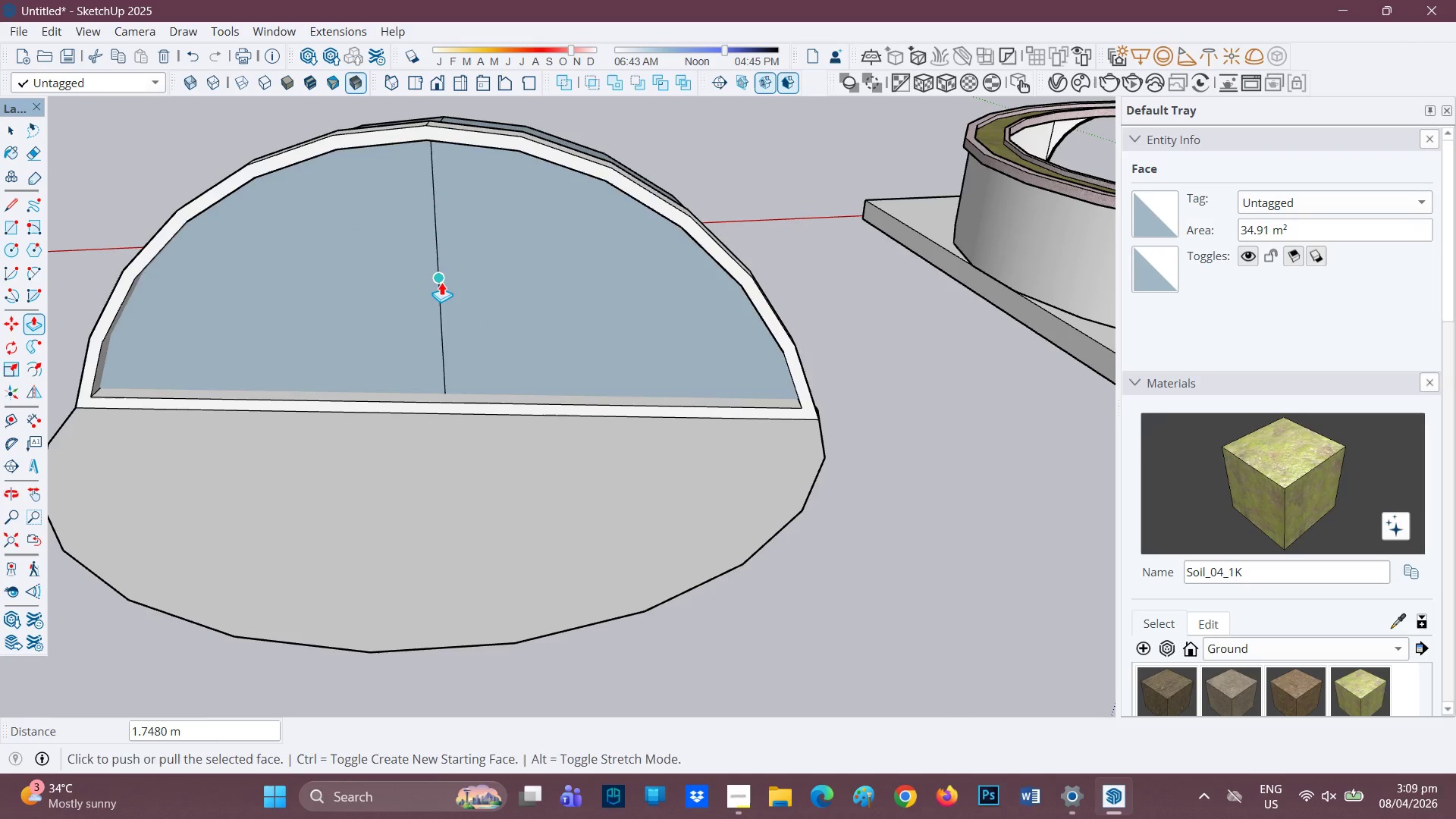 
key(Control+Z)
 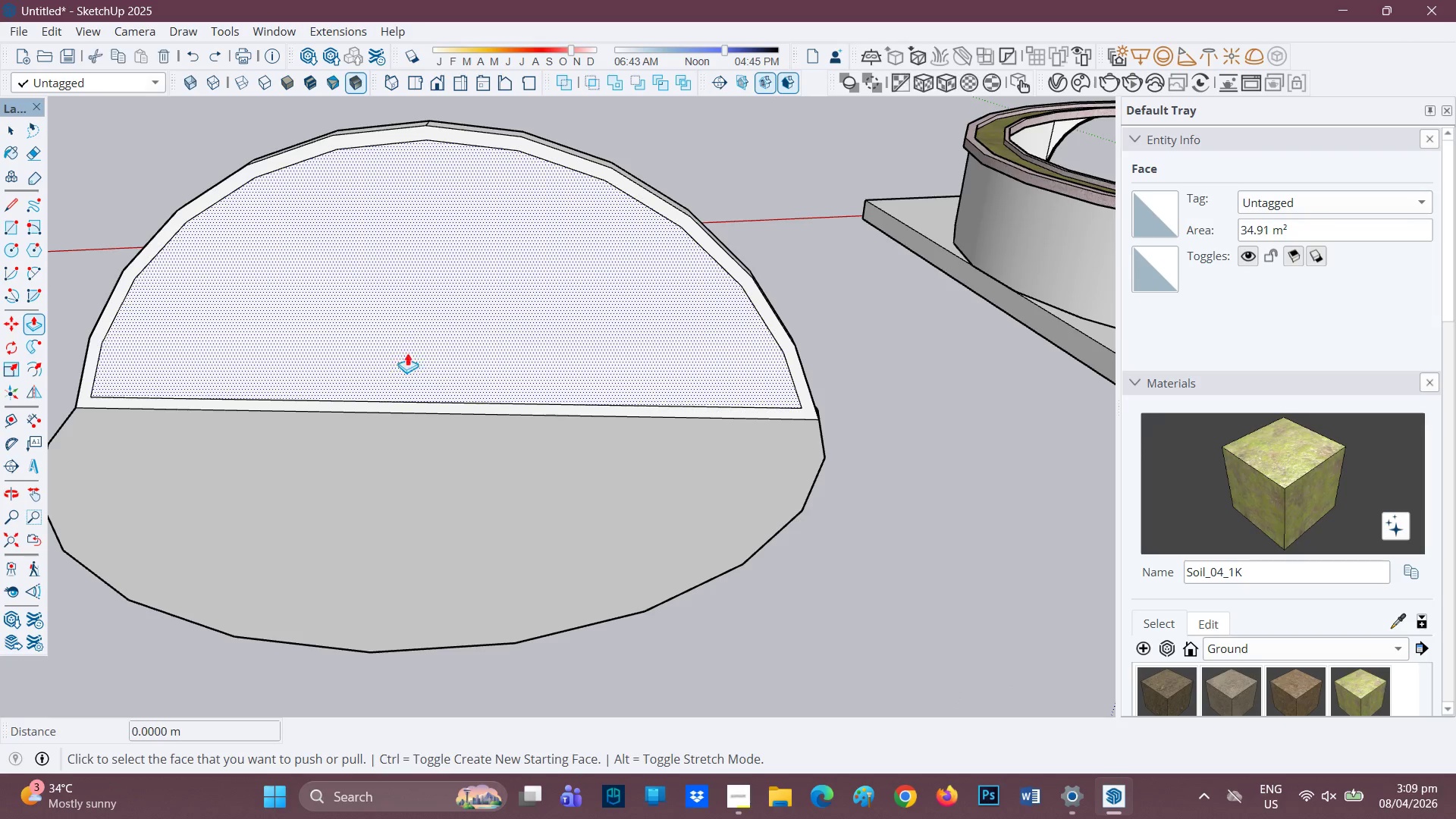 
left_click([419, 325])
 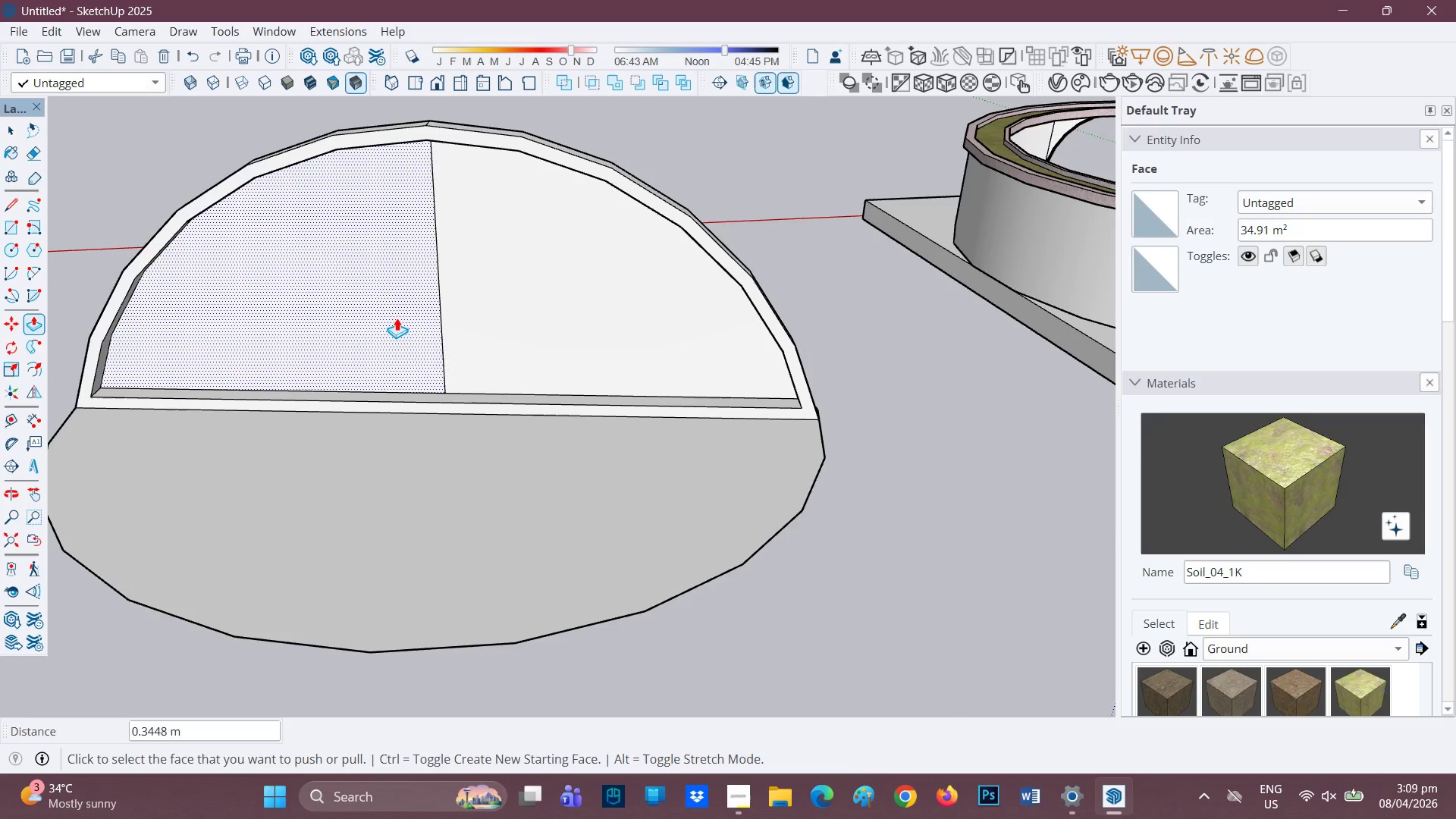 
key(Space)
 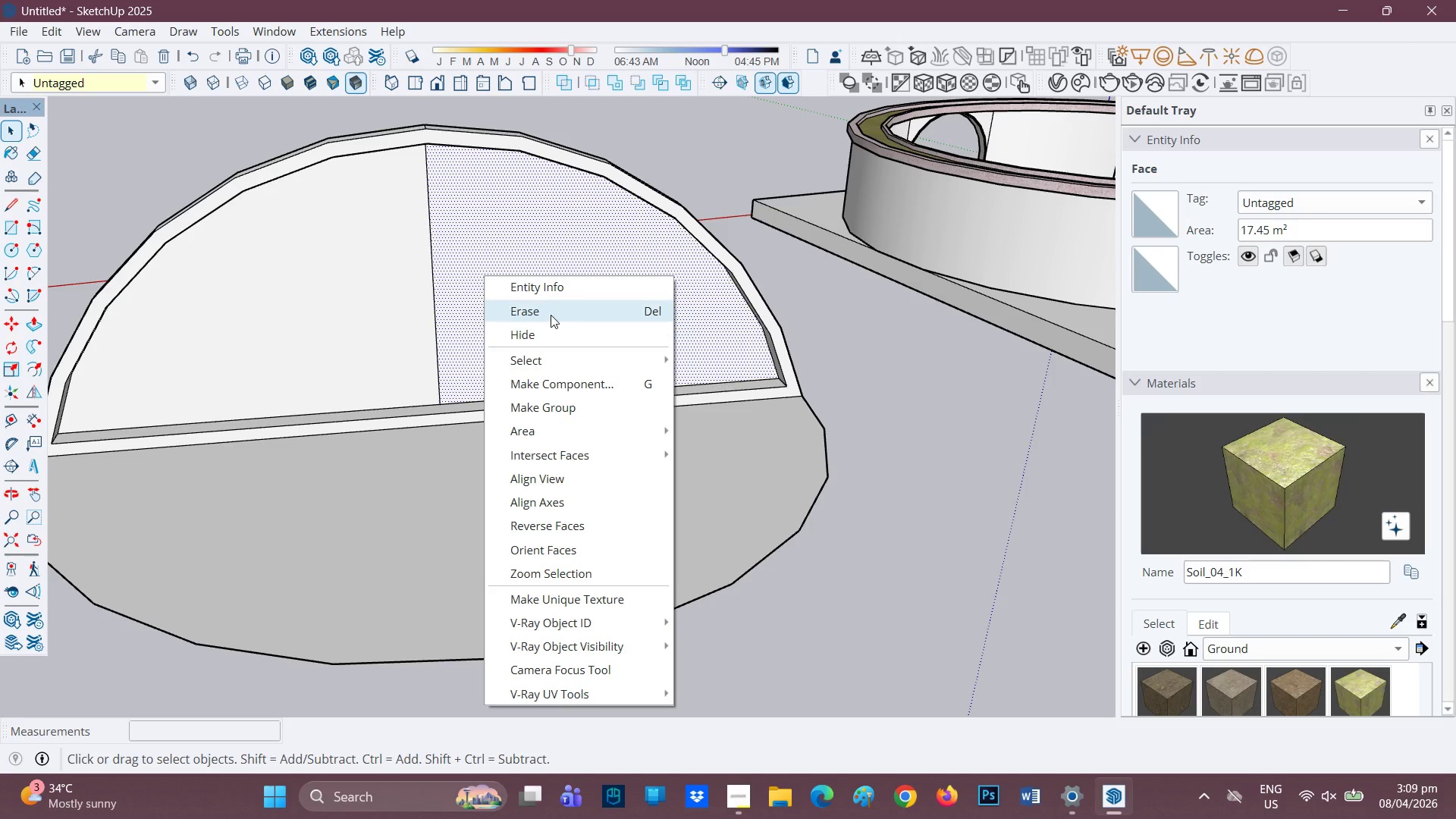 
double_click([365, 290])
 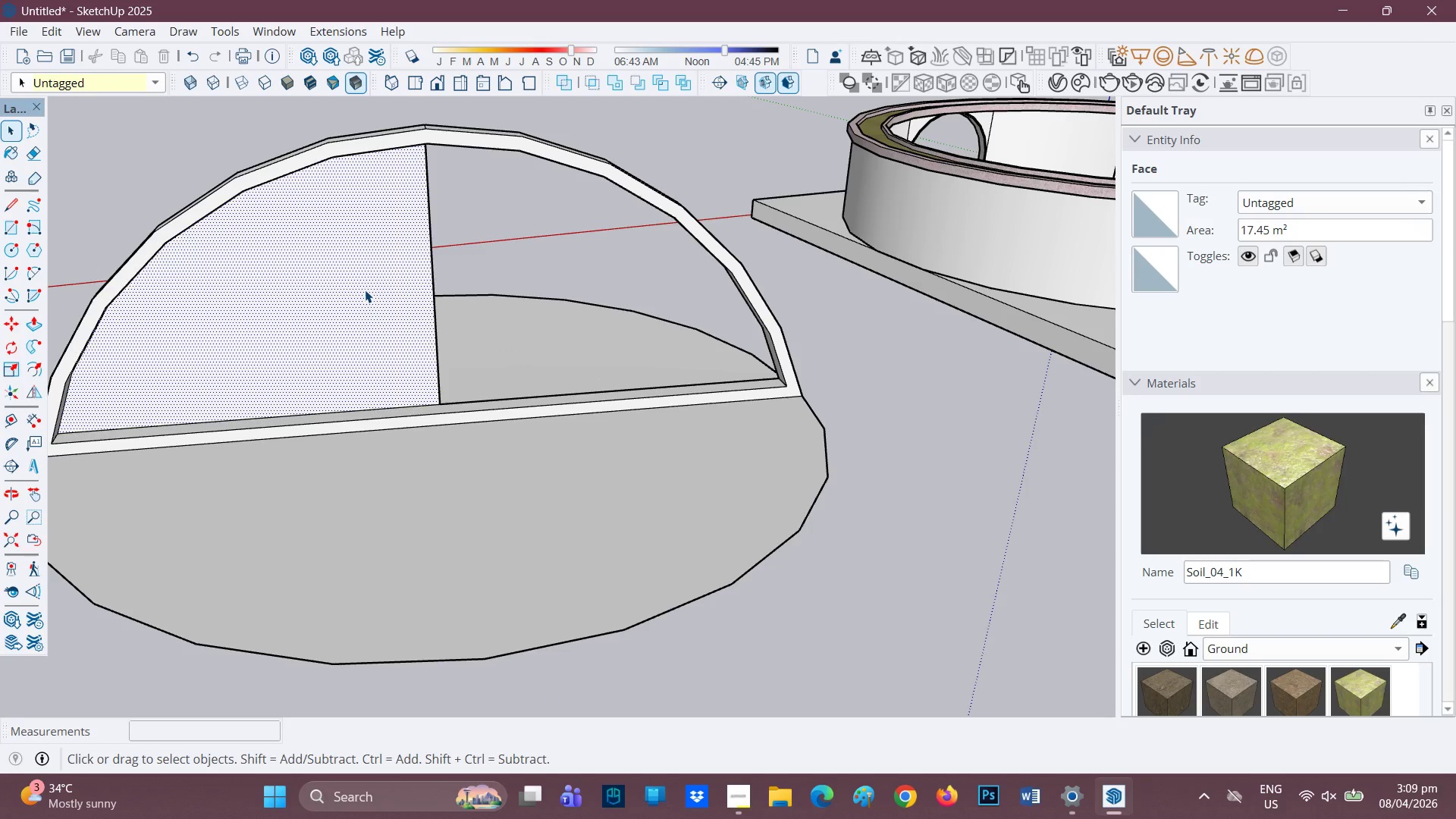 
right_click([365, 290])
 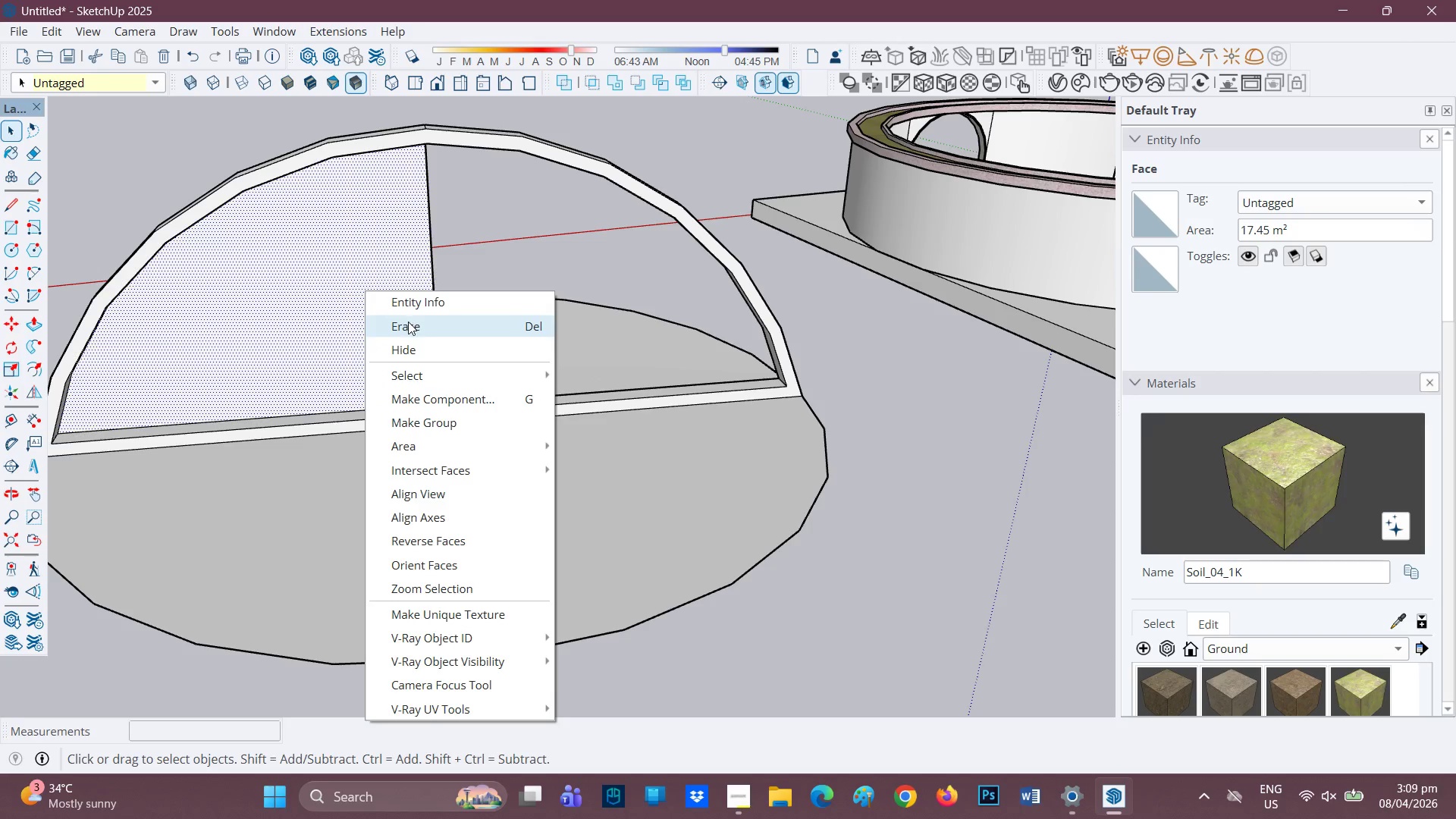 
left_click([408, 322])
 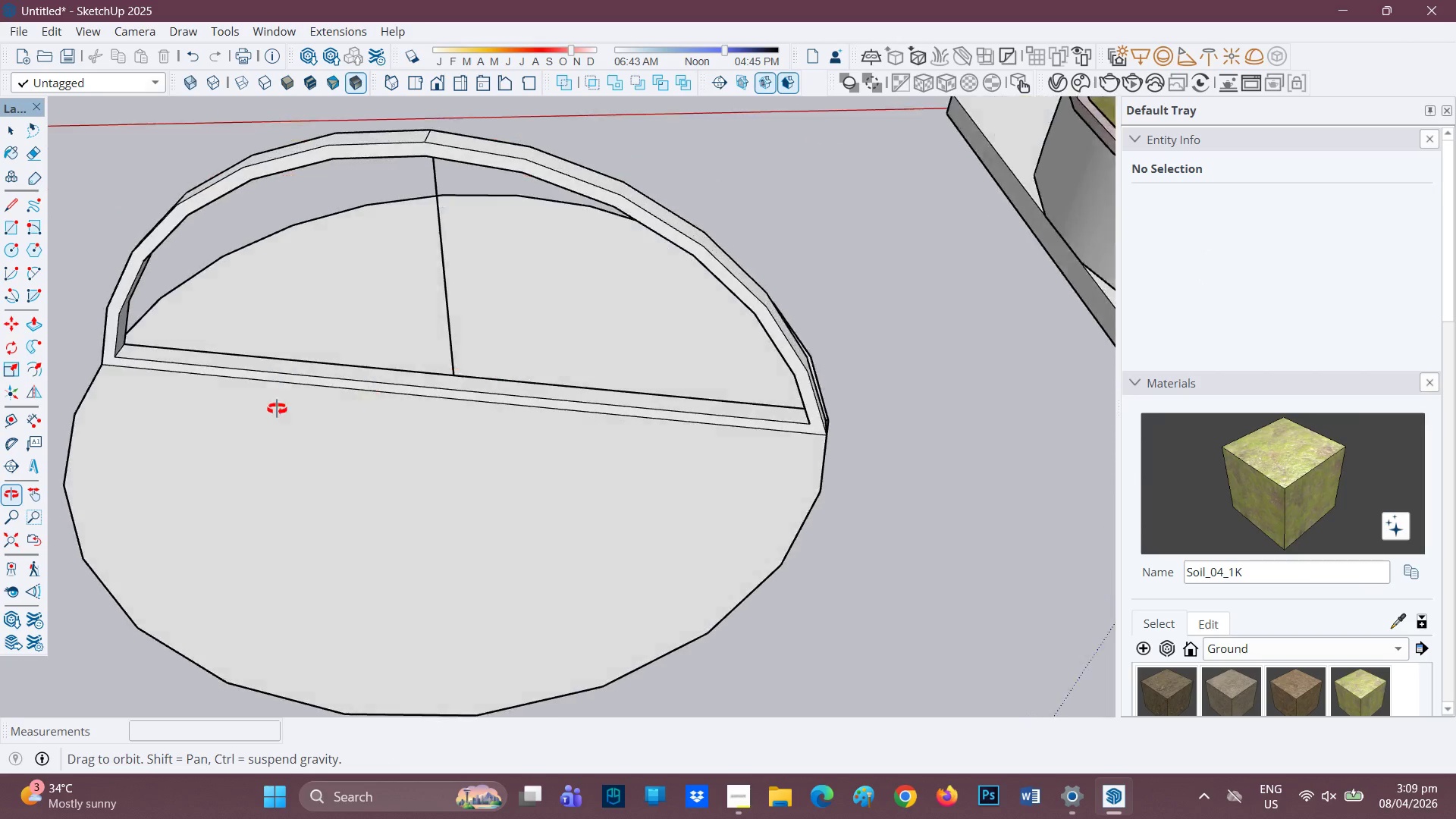 
scroll: coordinate [545, 375], scroll_direction: down, amount: 3.0
 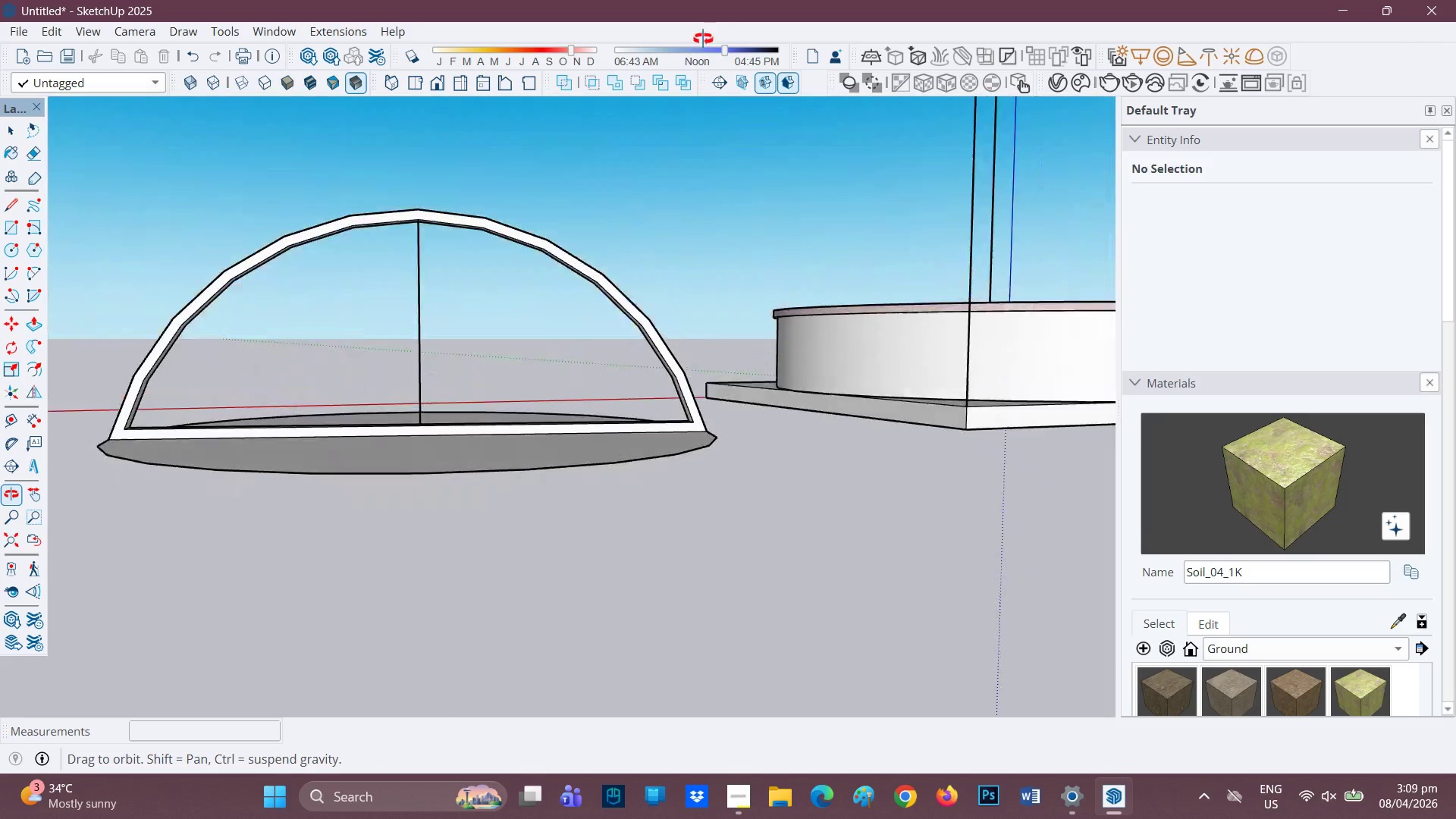 
key(Control+Z)
 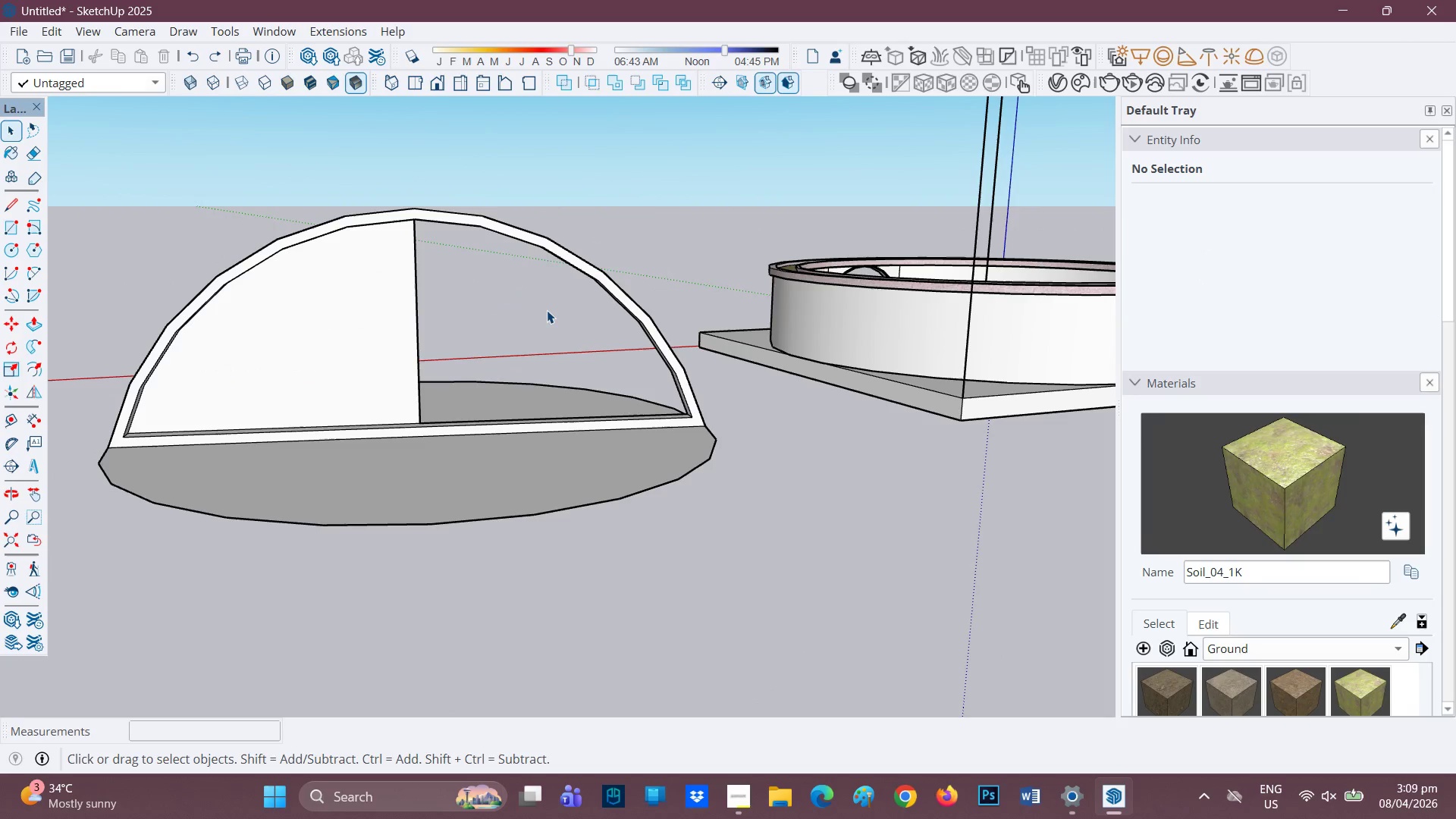 
key(Control+ControlLeft)
 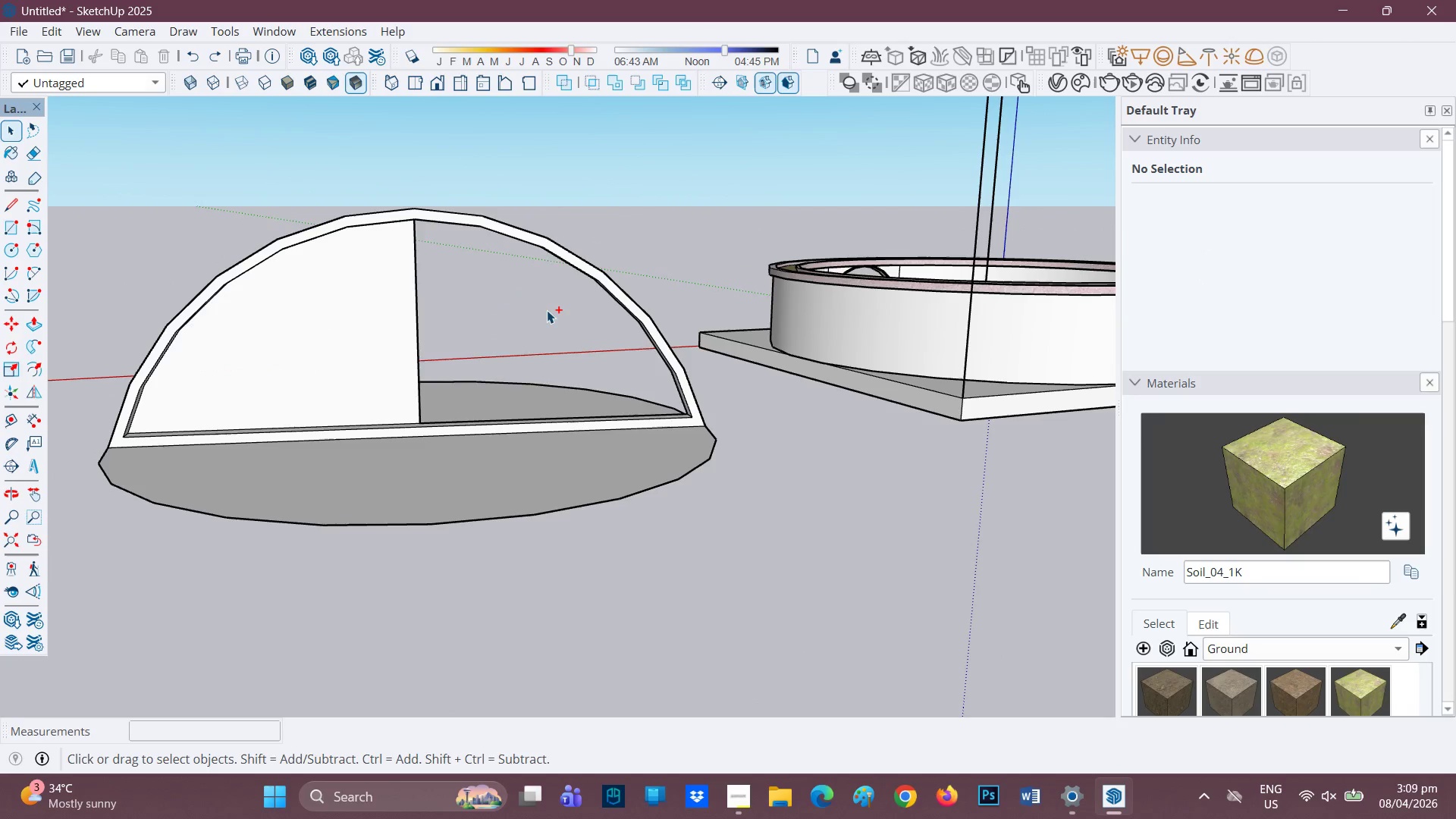 
key(Control+Z)
 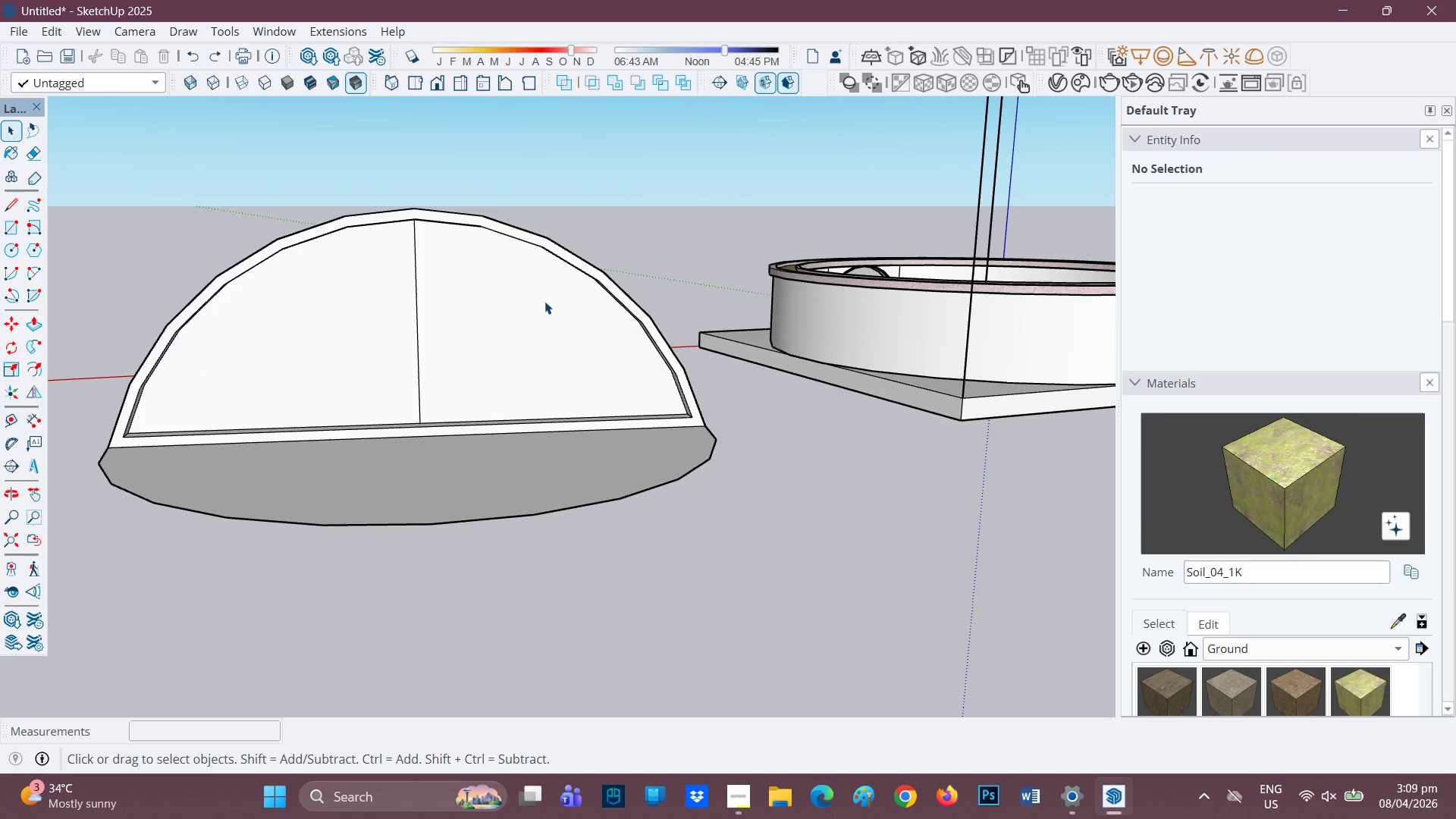 
key(Control+Z)
 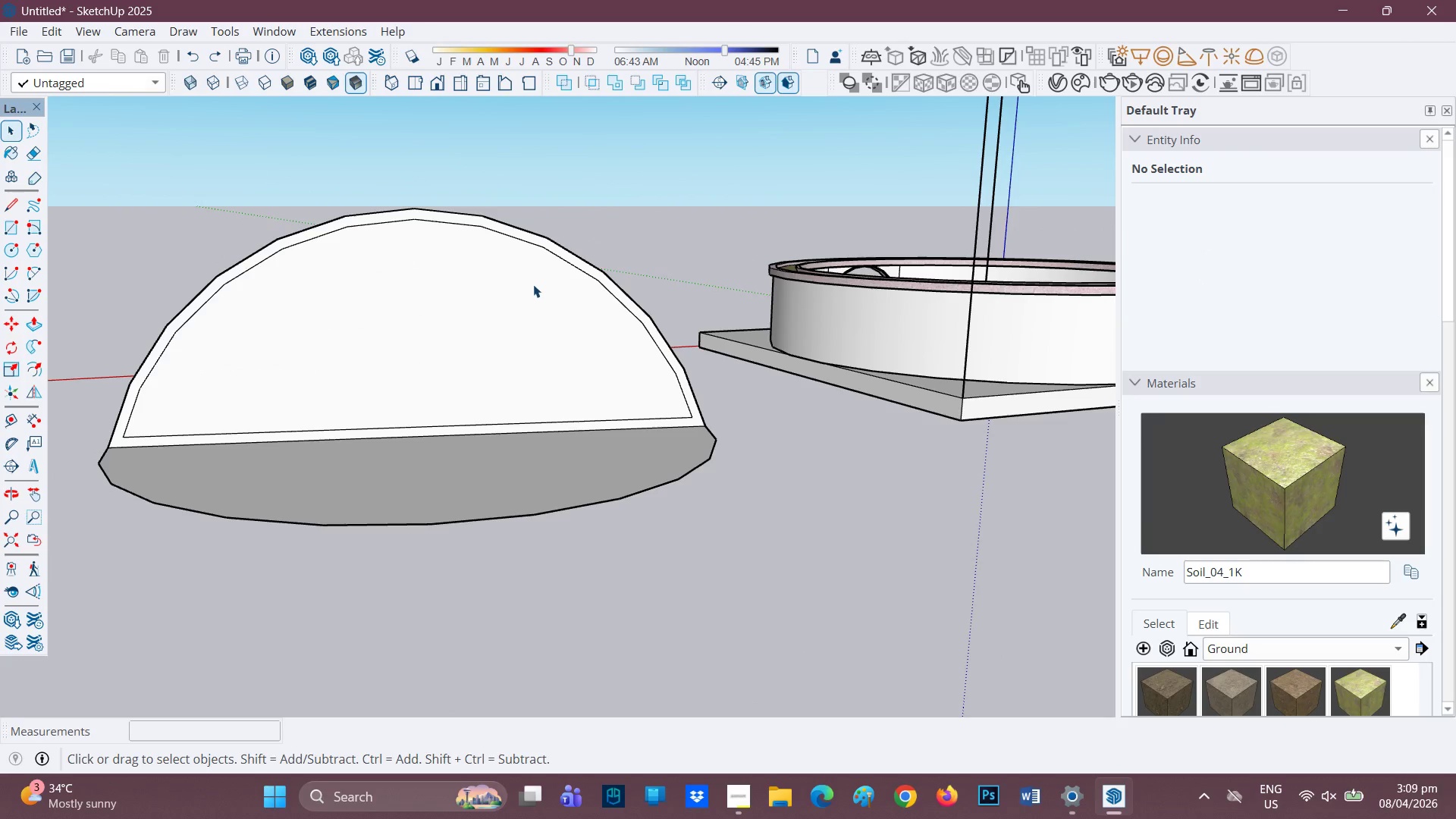 
key(Control+Z)
 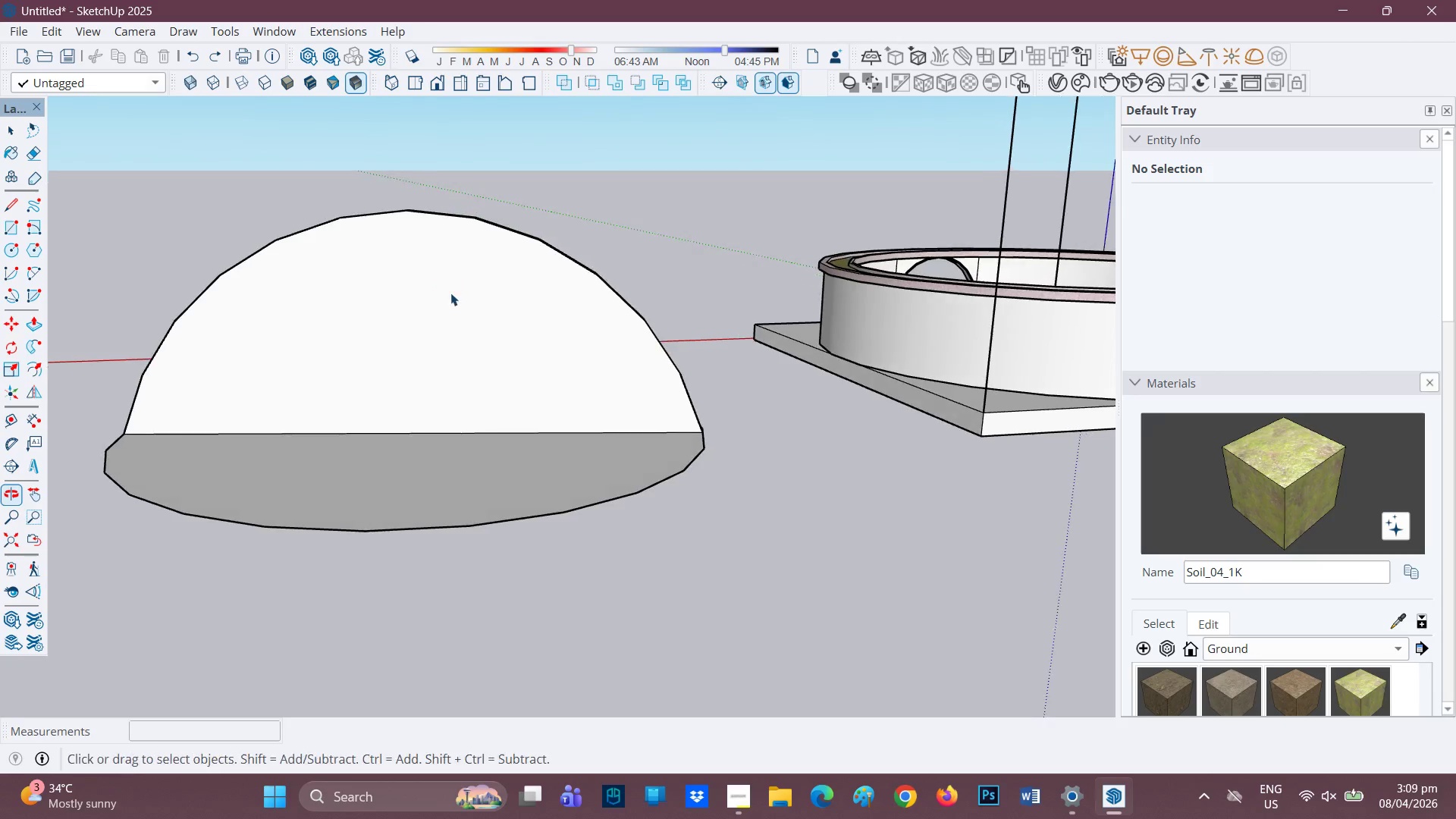 
key(F)
 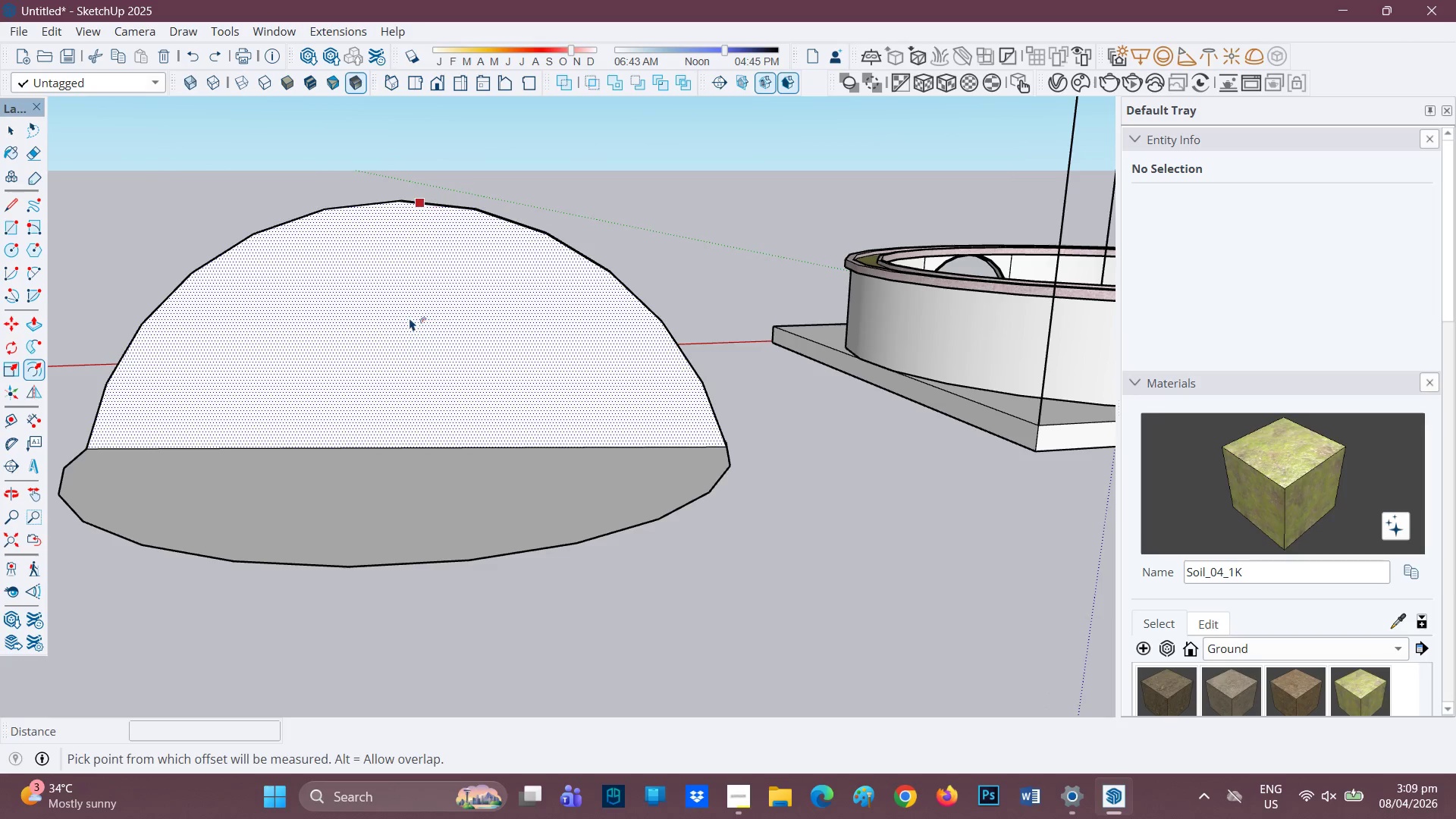 
scroll: coordinate [475, 295], scroll_direction: up, amount: 1.0
 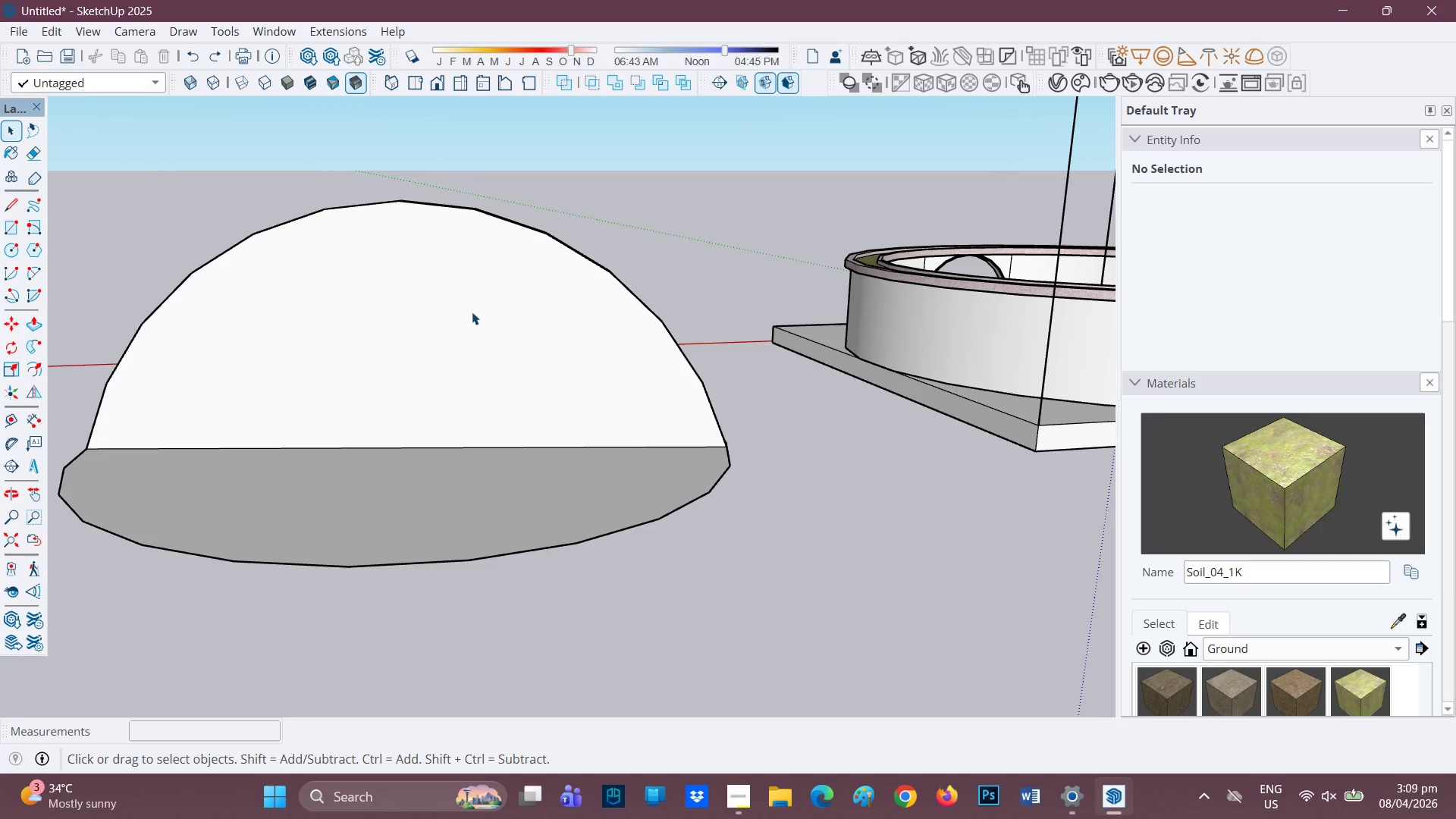 
left_click([410, 318])
 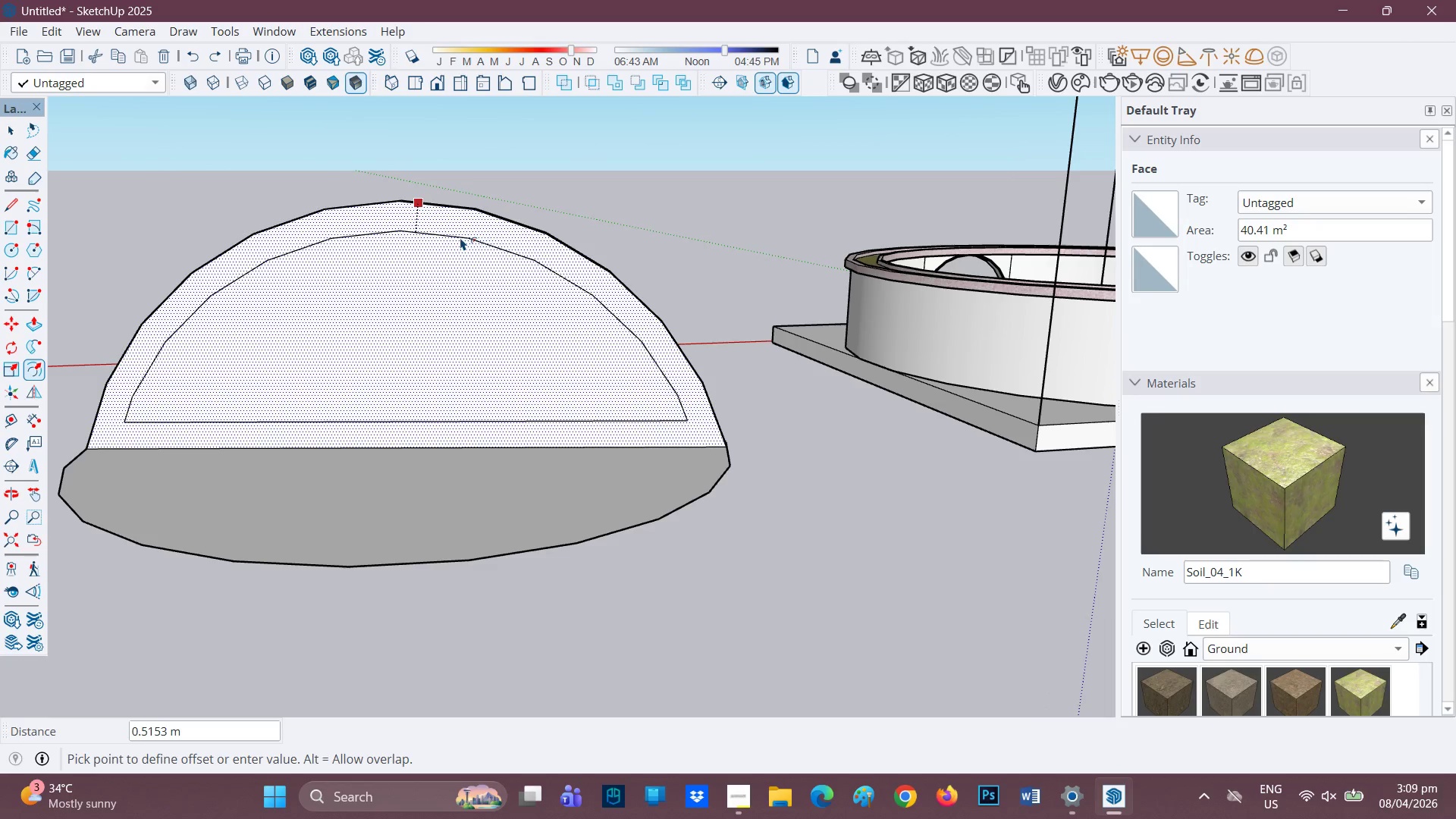 
key(Period)
 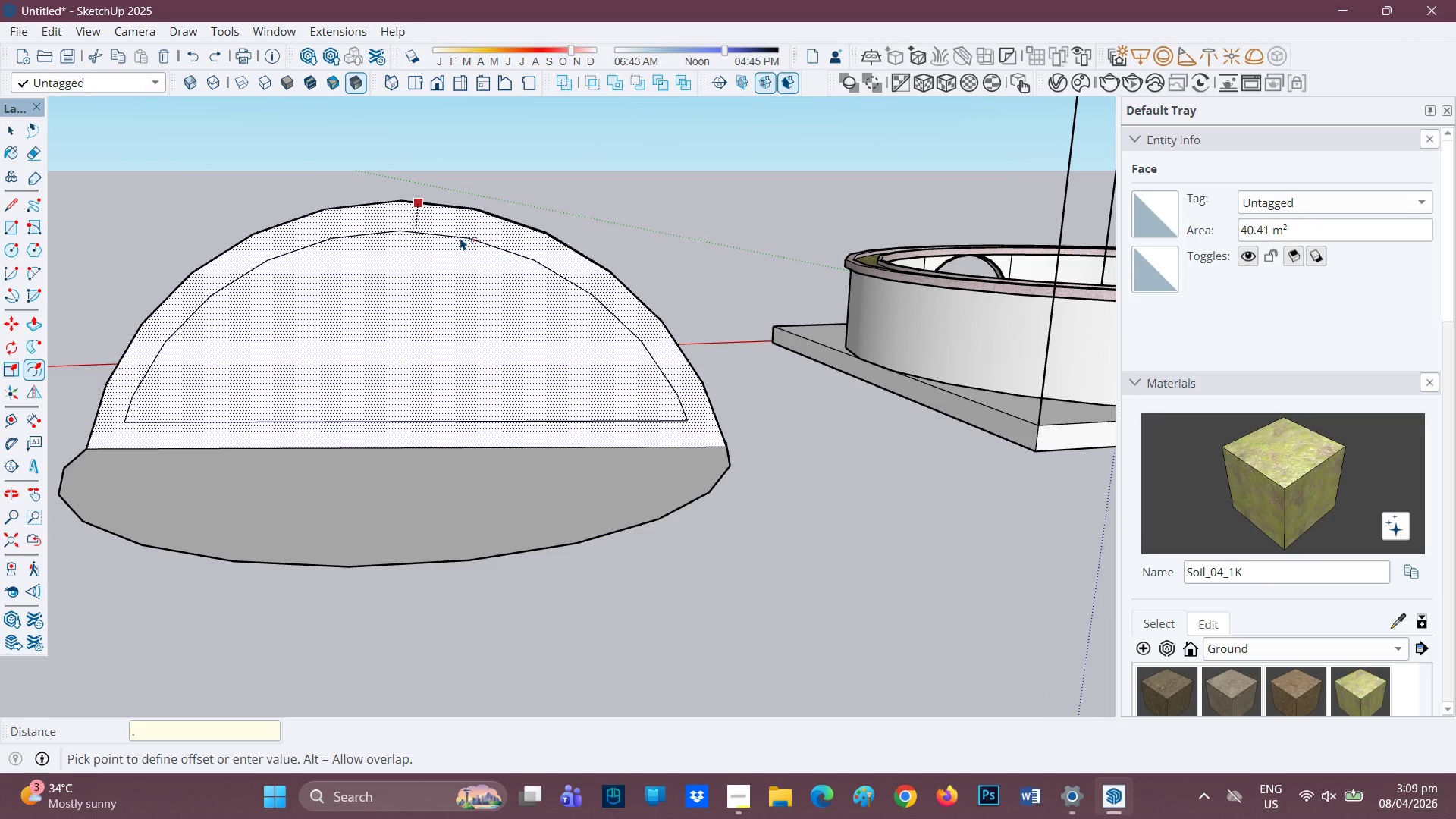 
key(1)
 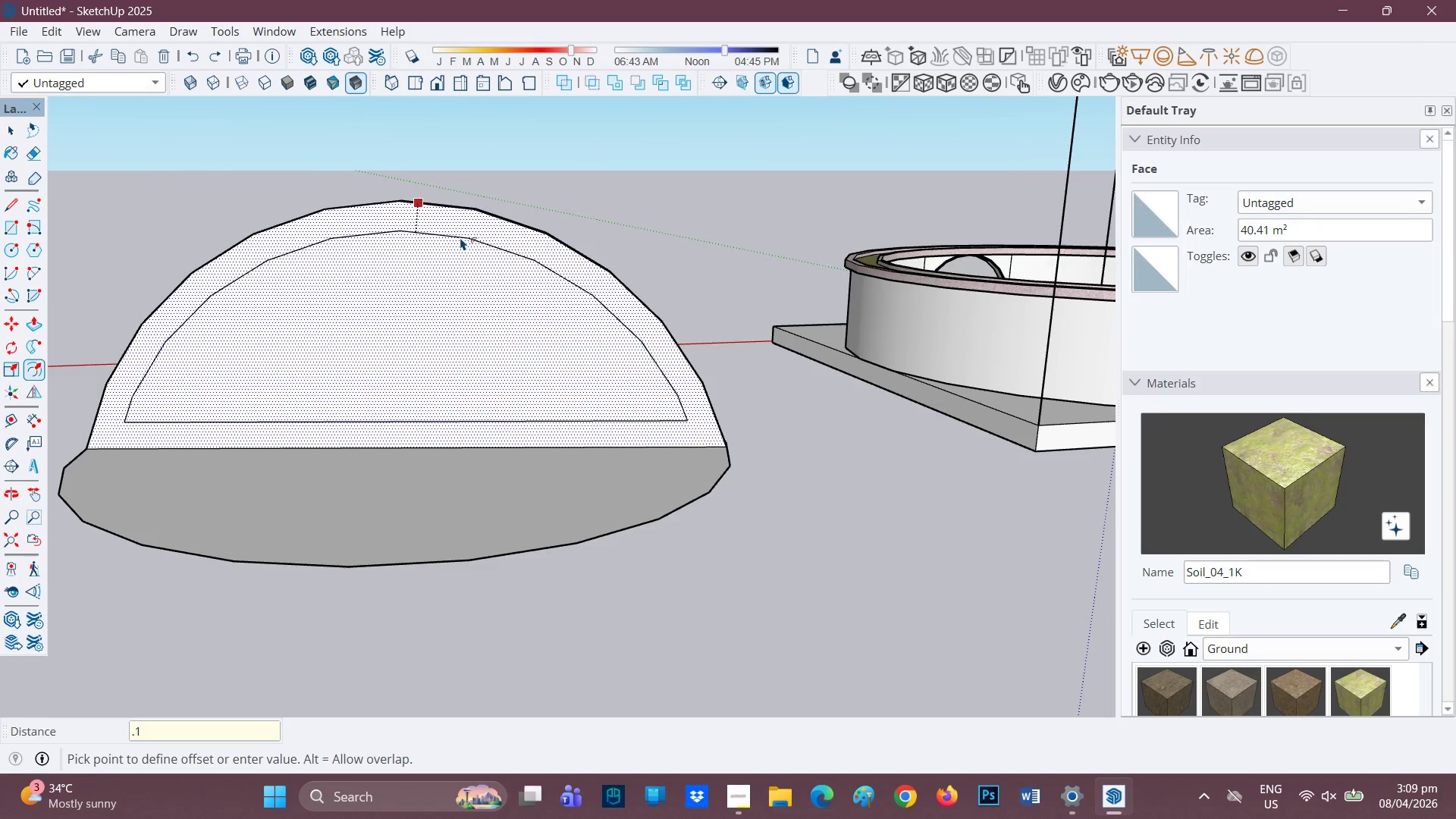 
key(Enter)
 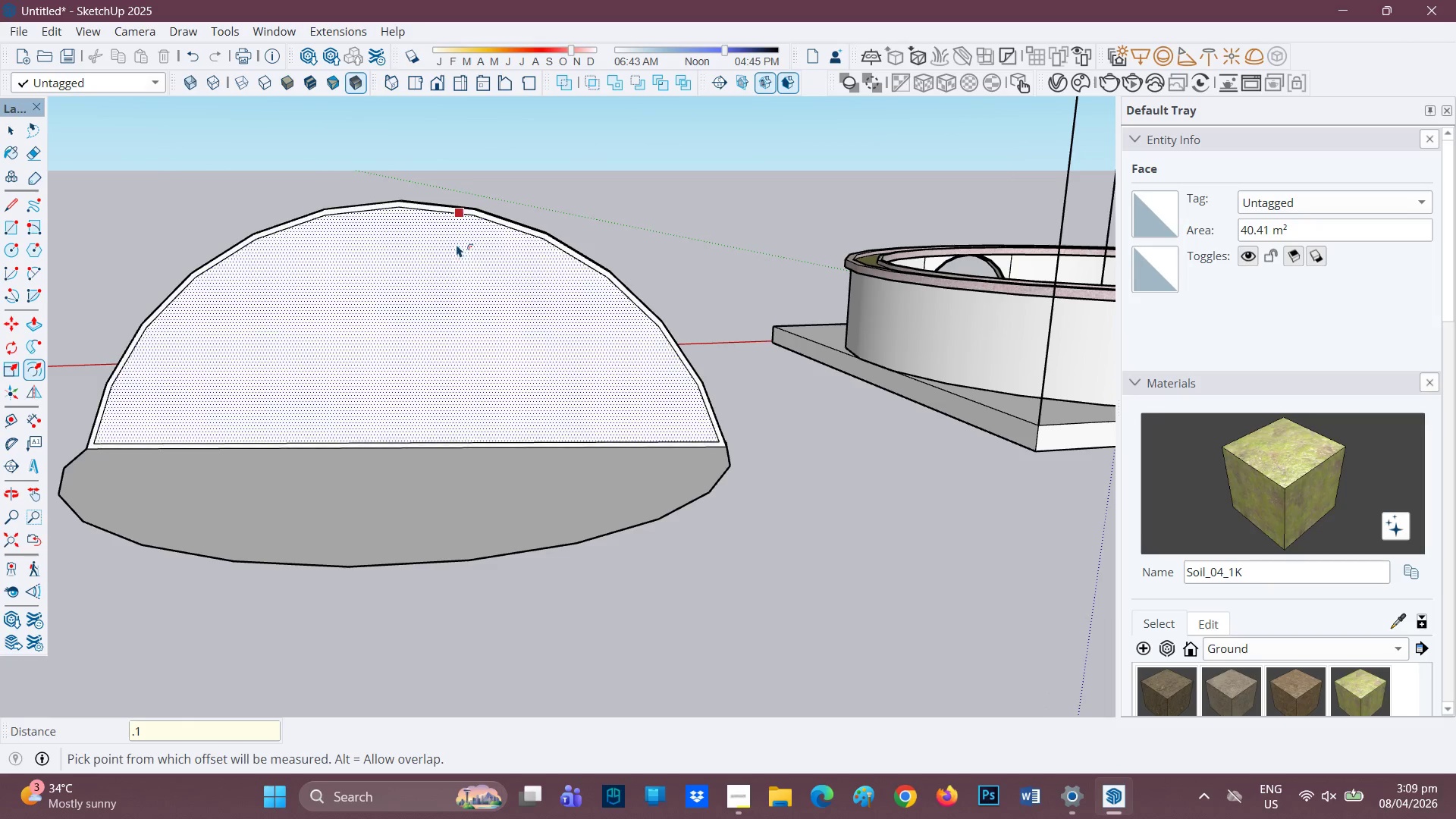 
scroll: coordinate [607, 331], scroll_direction: up, amount: 4.0
 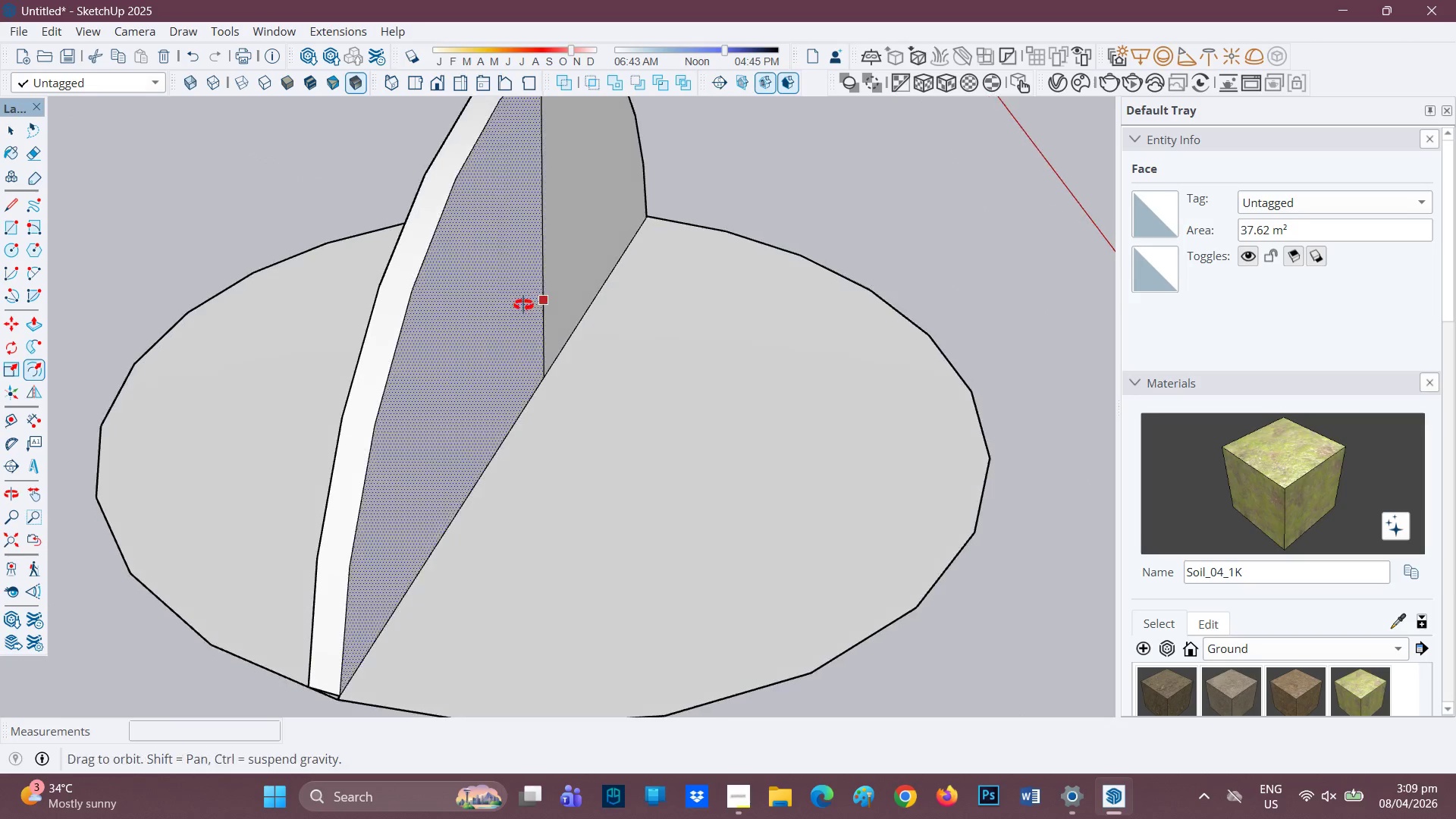 
scroll: coordinate [855, 381], scroll_direction: down, amount: 2.0
 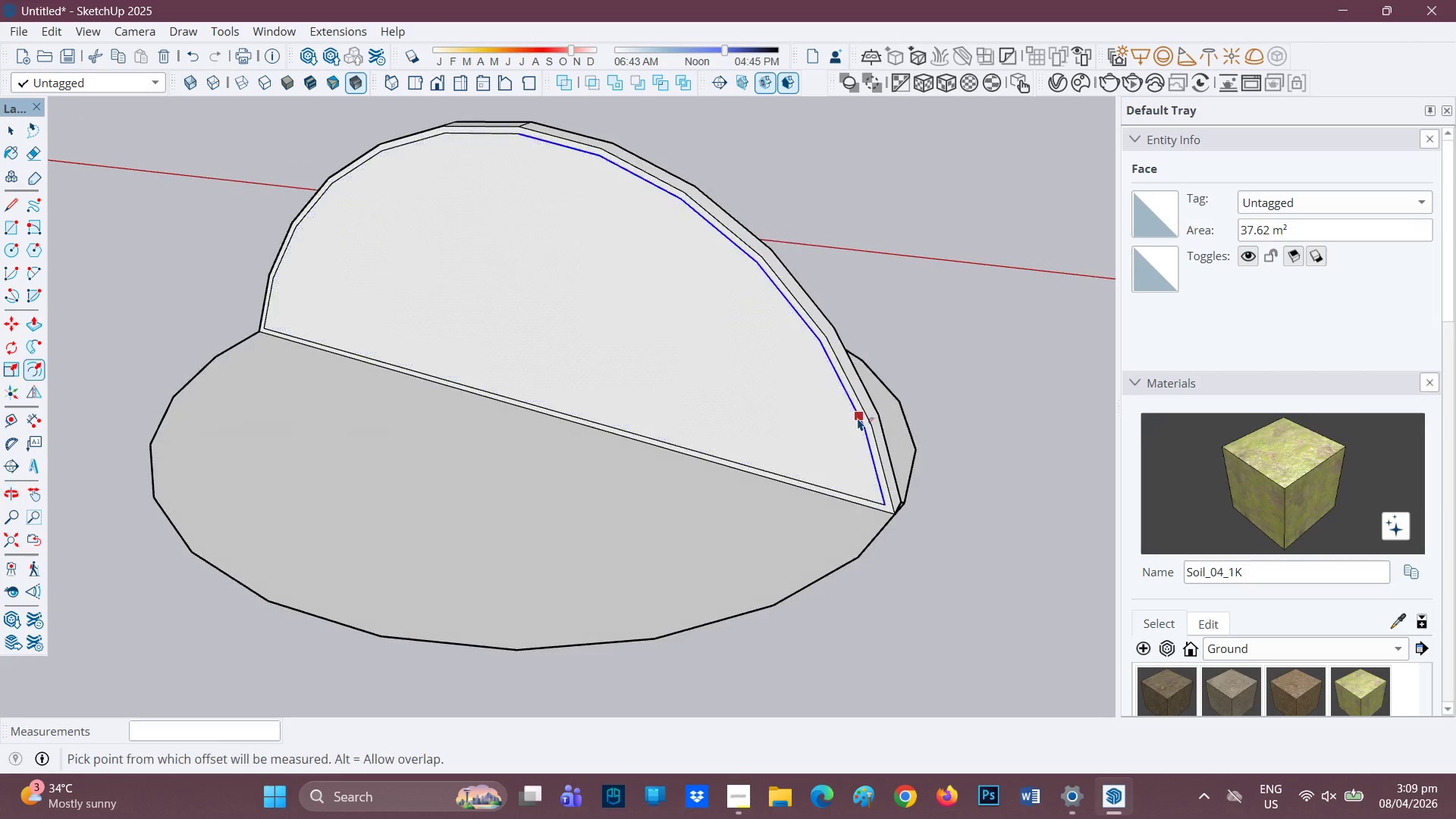 
key(P)
 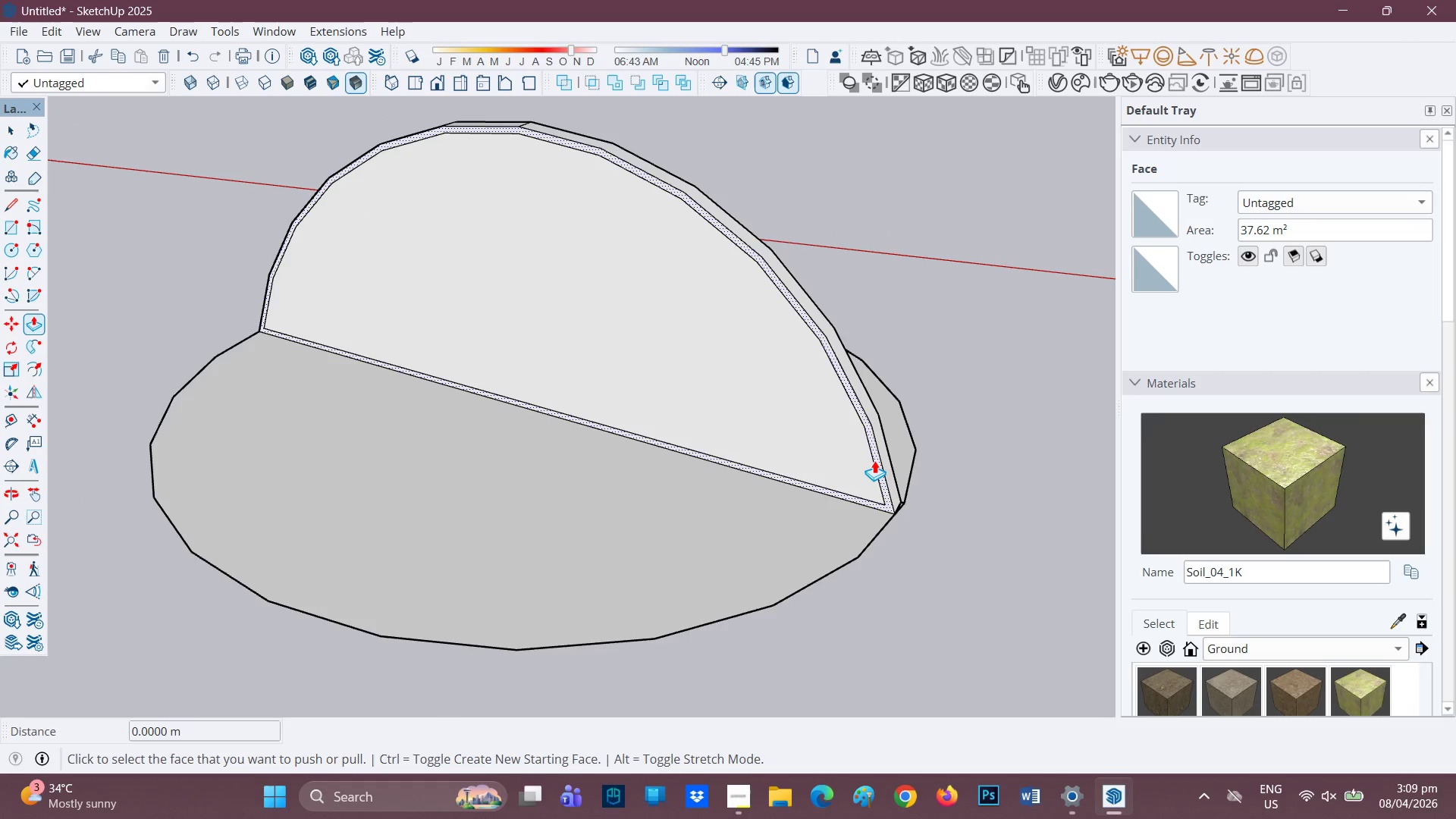 
left_click([874, 460])
 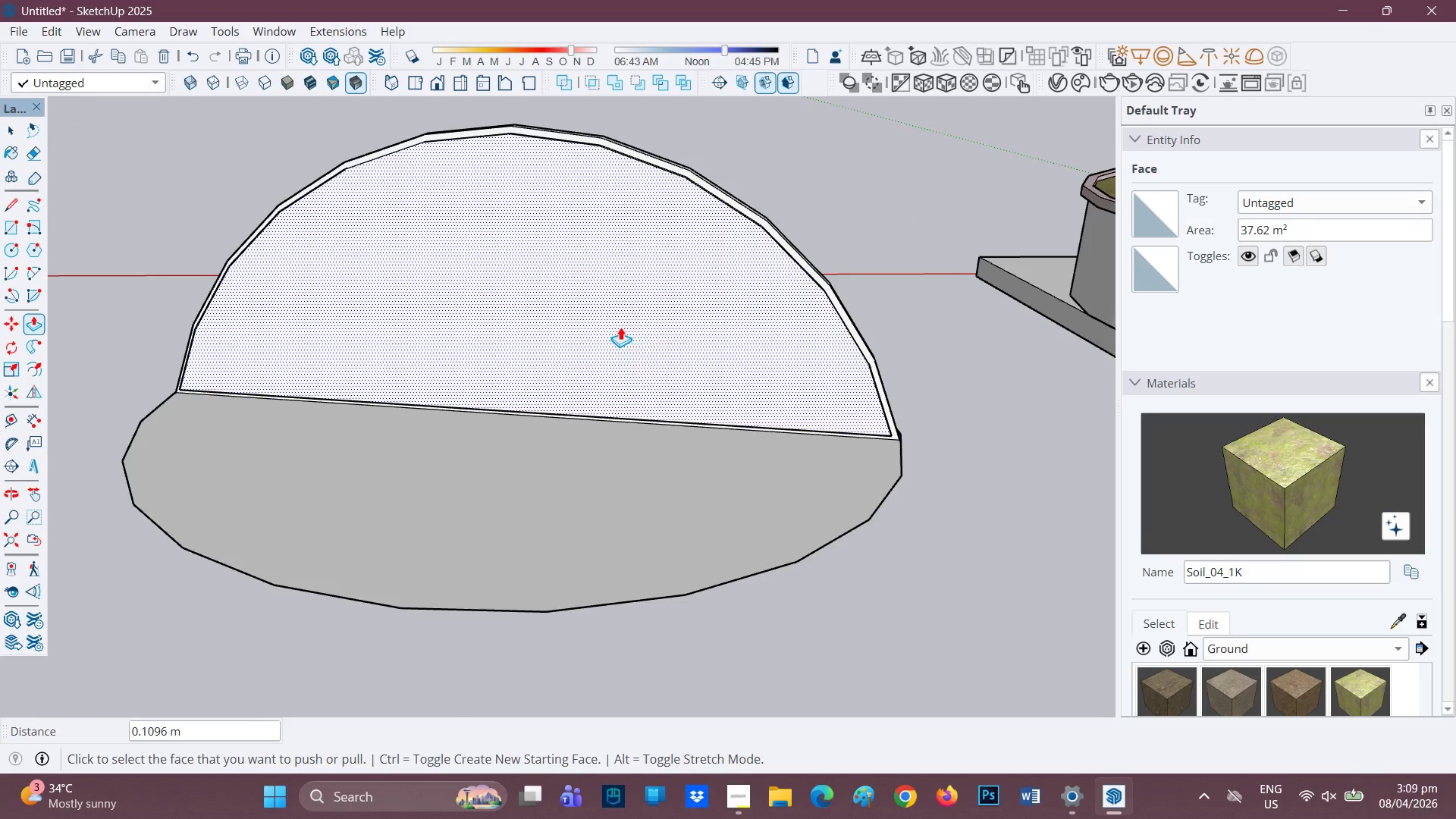 
left_click([613, 332])
 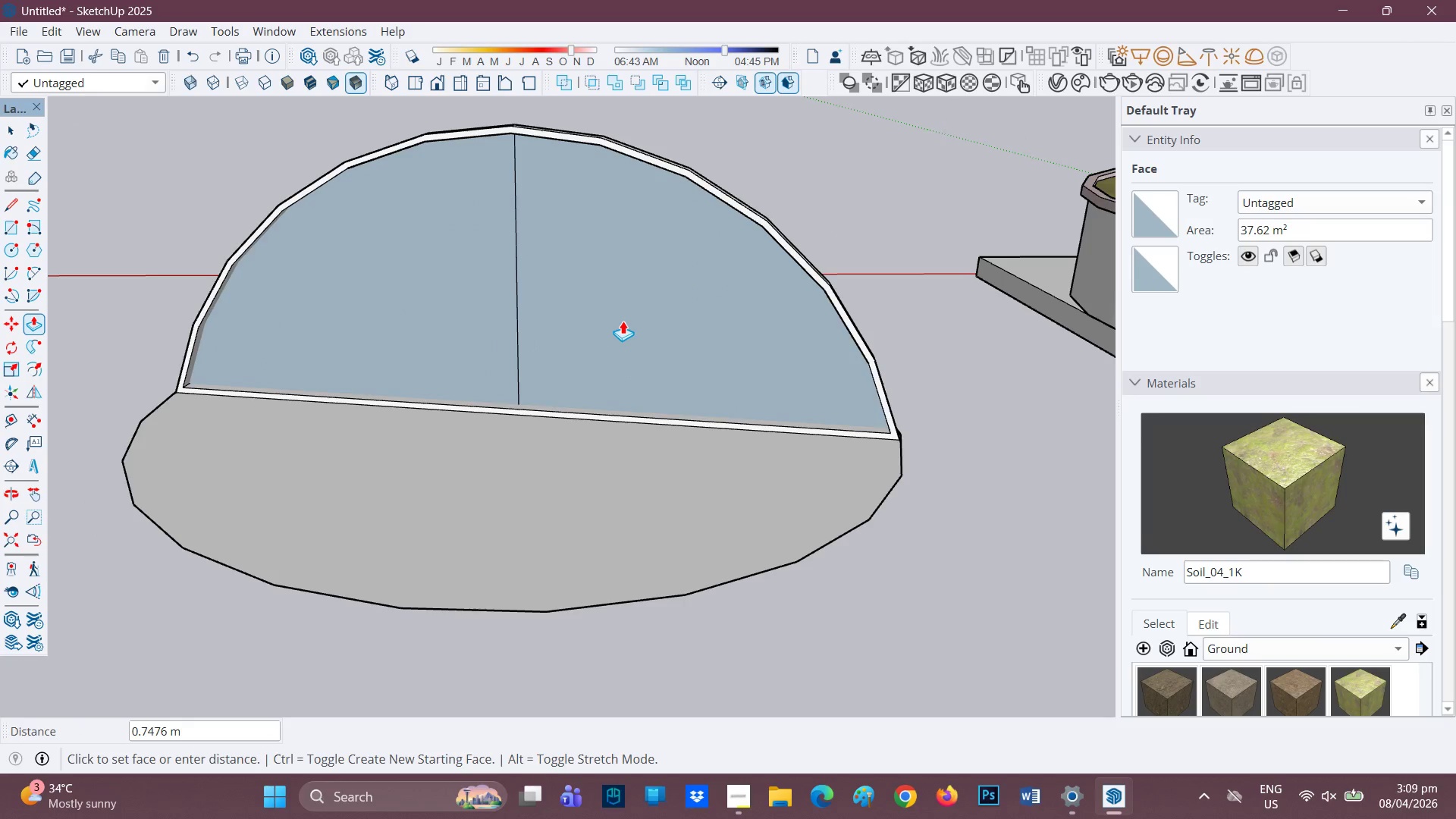 
left_click([631, 326])
 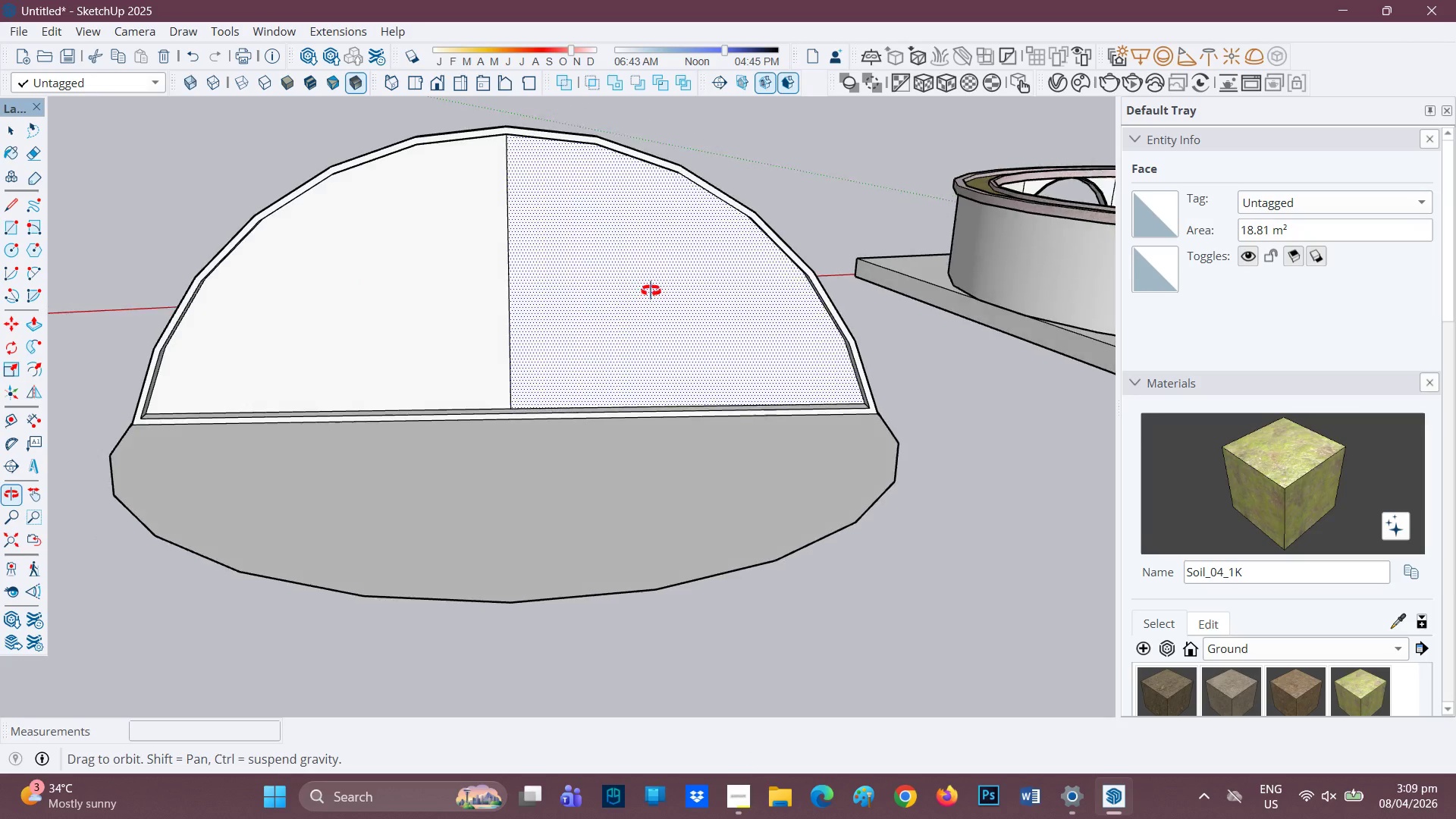 
key(E)
 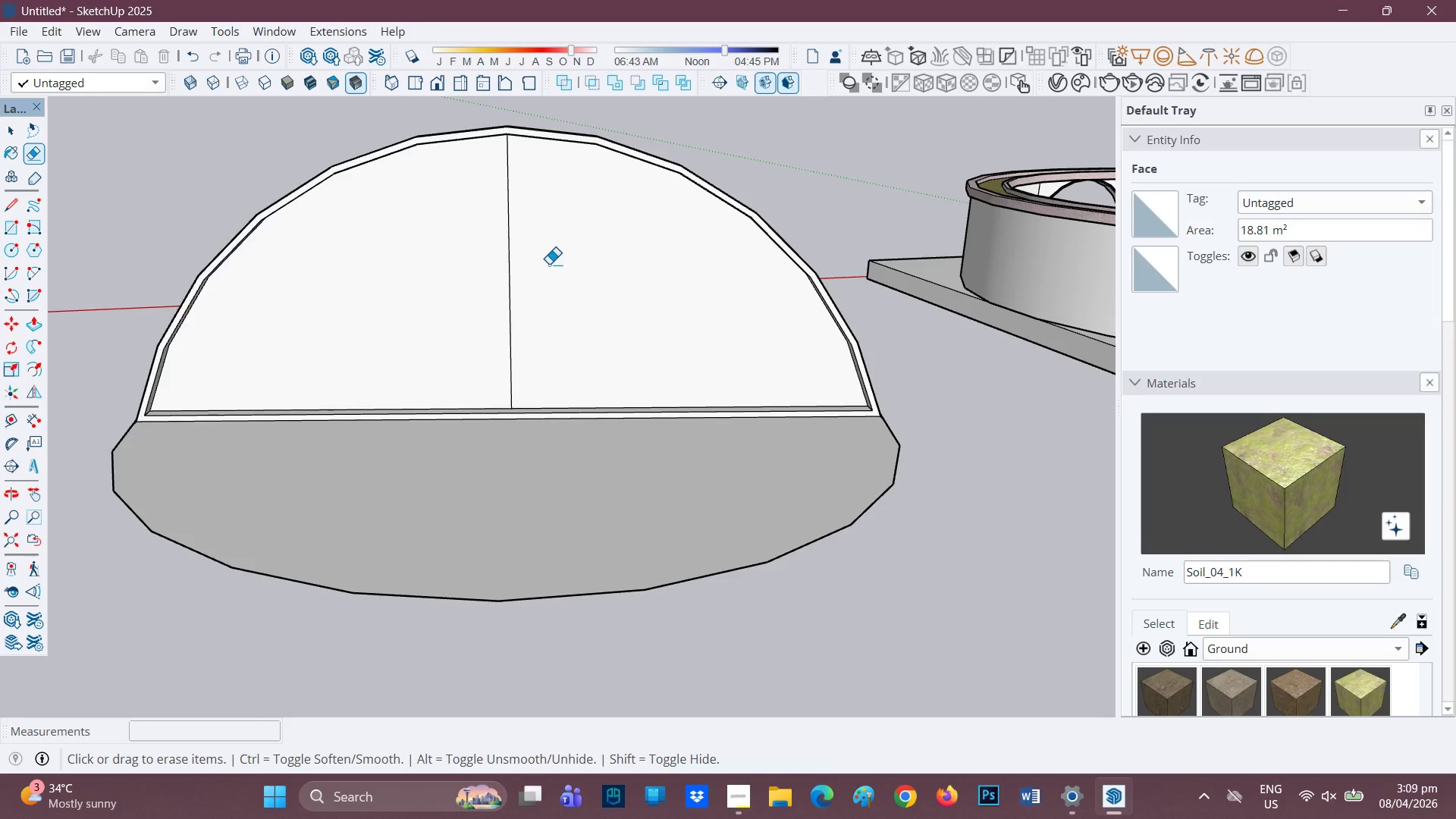 
left_click_drag(start_coordinate=[519, 268], to_coordinate=[499, 270])
 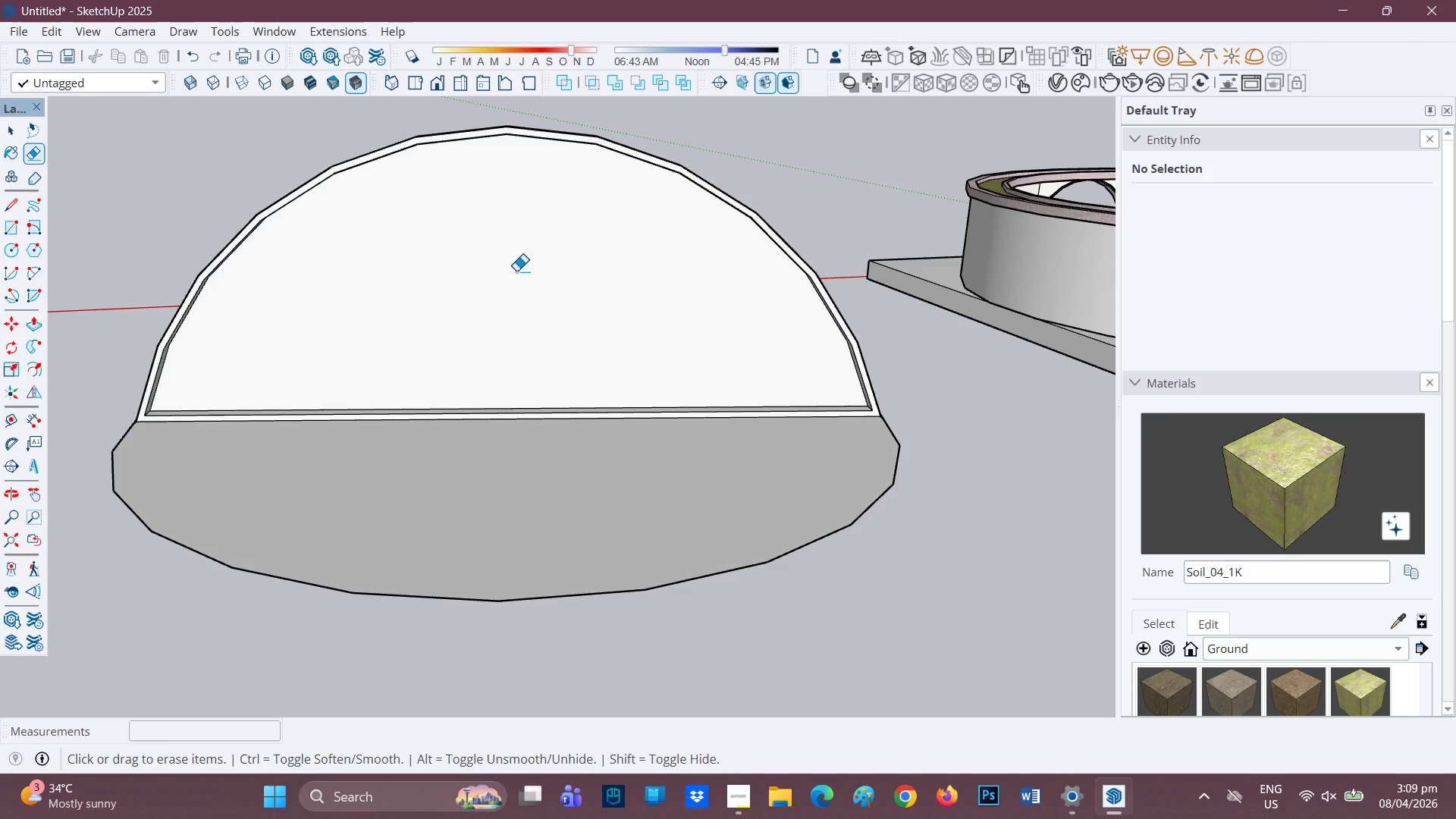 
key(Space)
 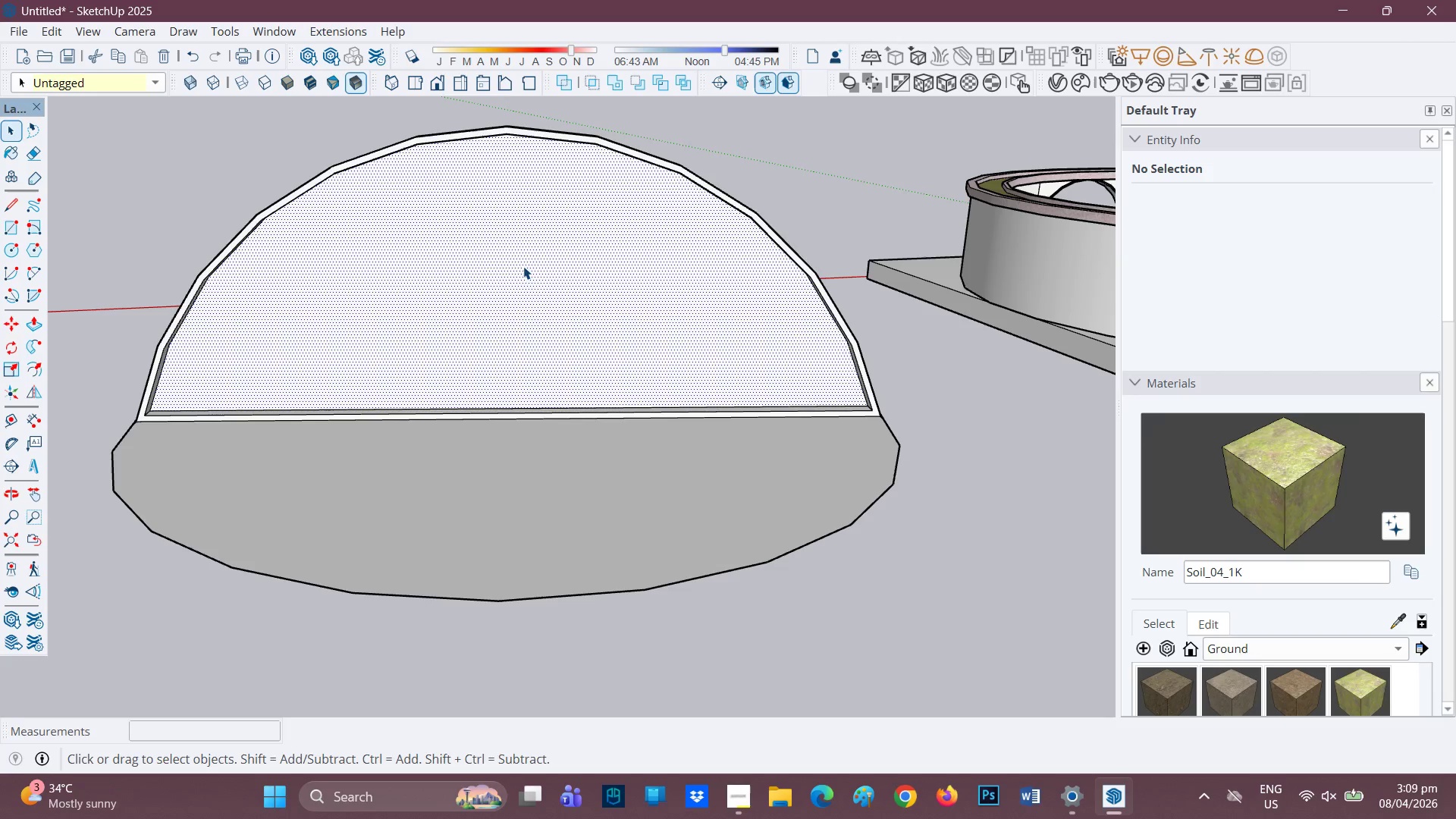 
right_click([523, 266])
 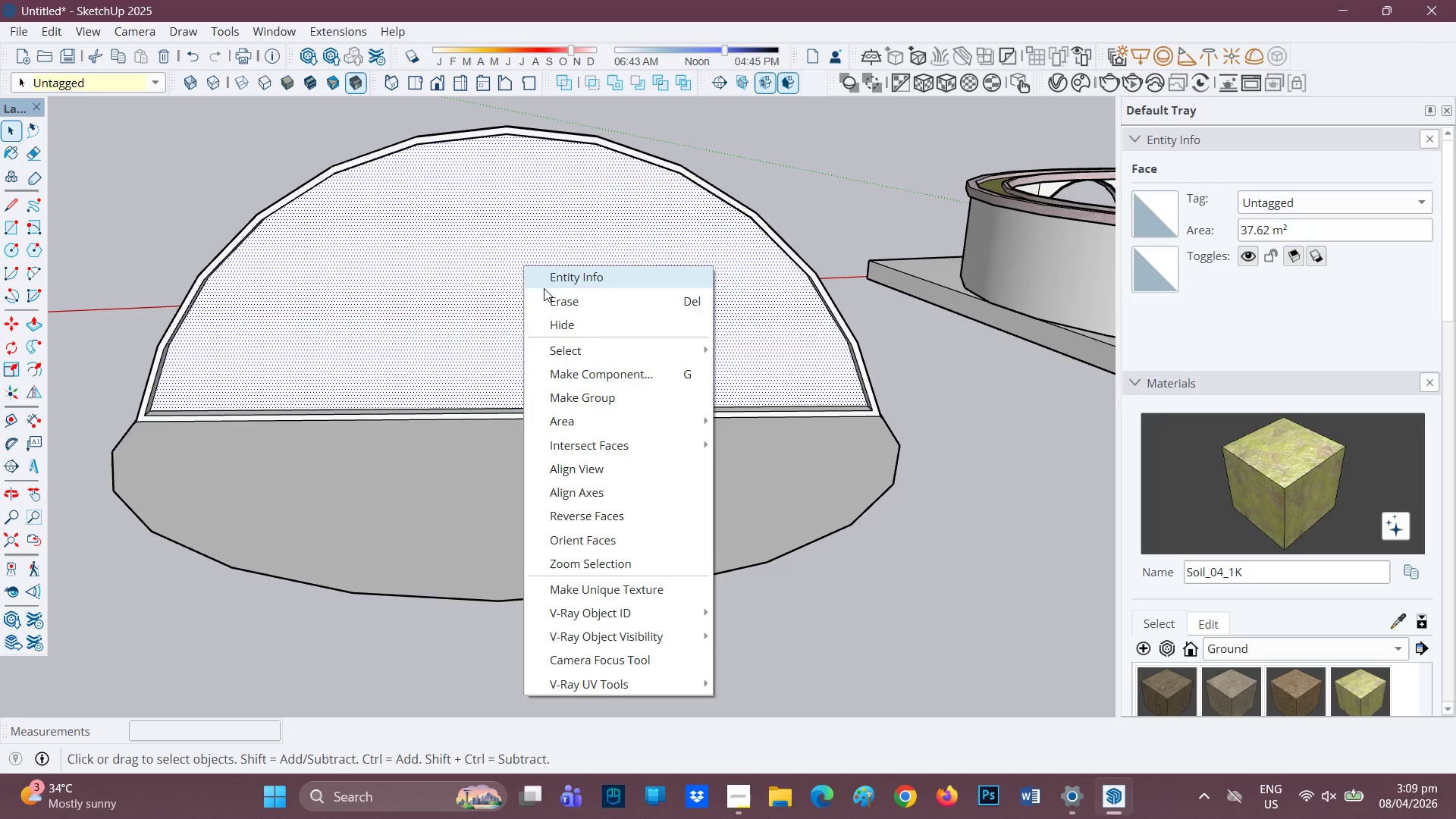 
left_click([542, 296])
 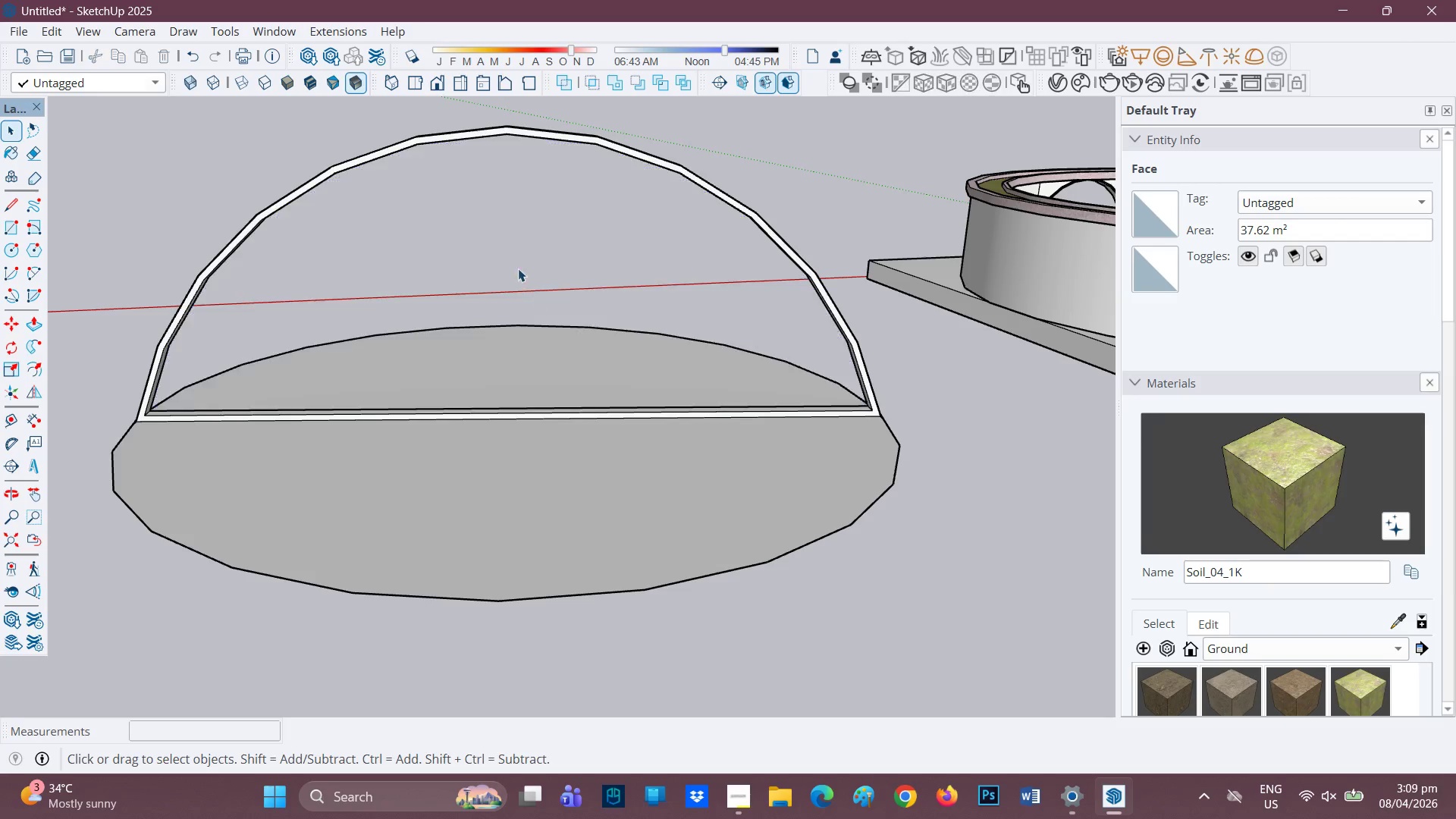 
scroll: coordinate [510, 262], scroll_direction: down, amount: 2.0
 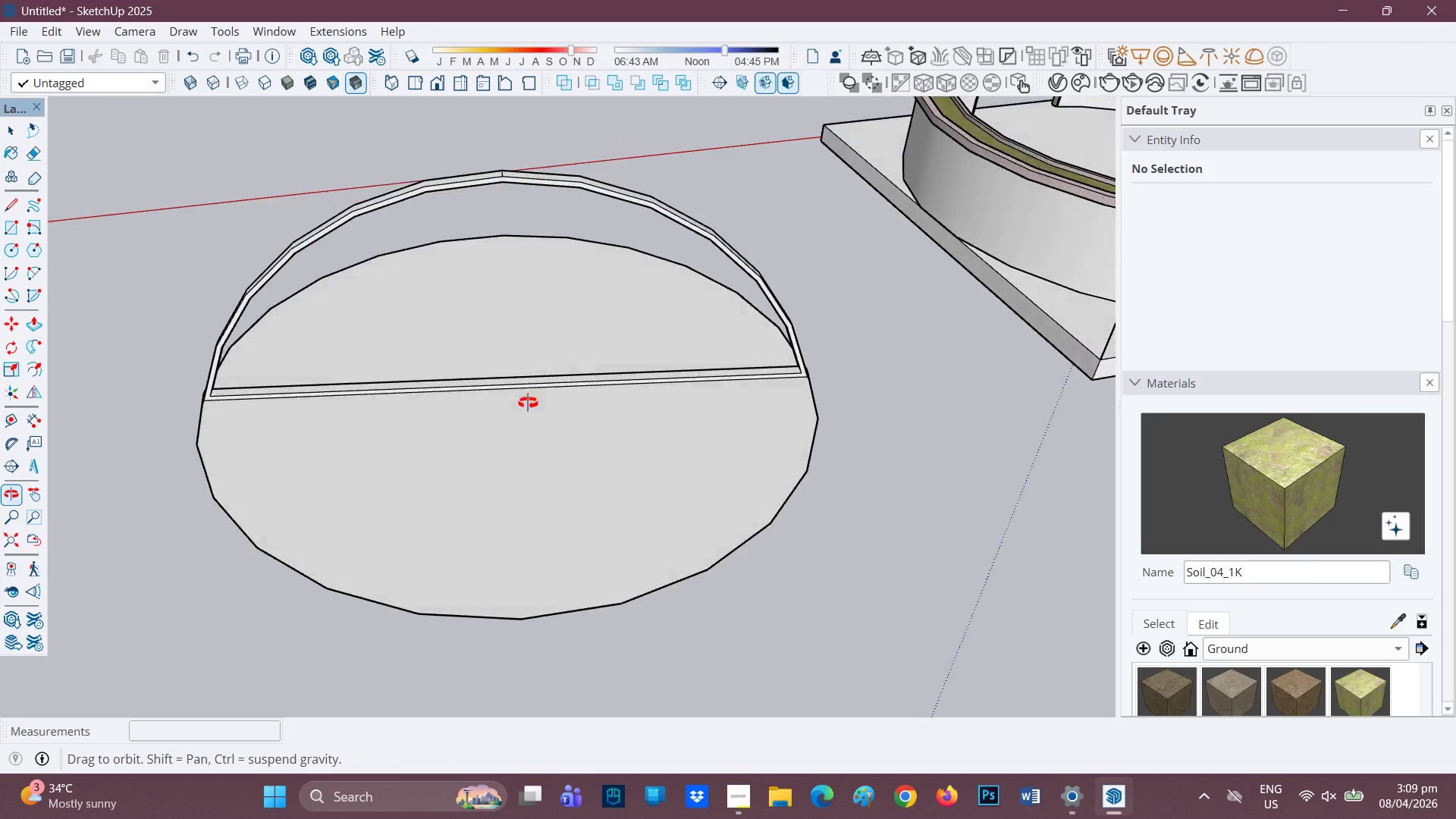 
scroll: coordinate [615, 366], scroll_direction: up, amount: 3.0
 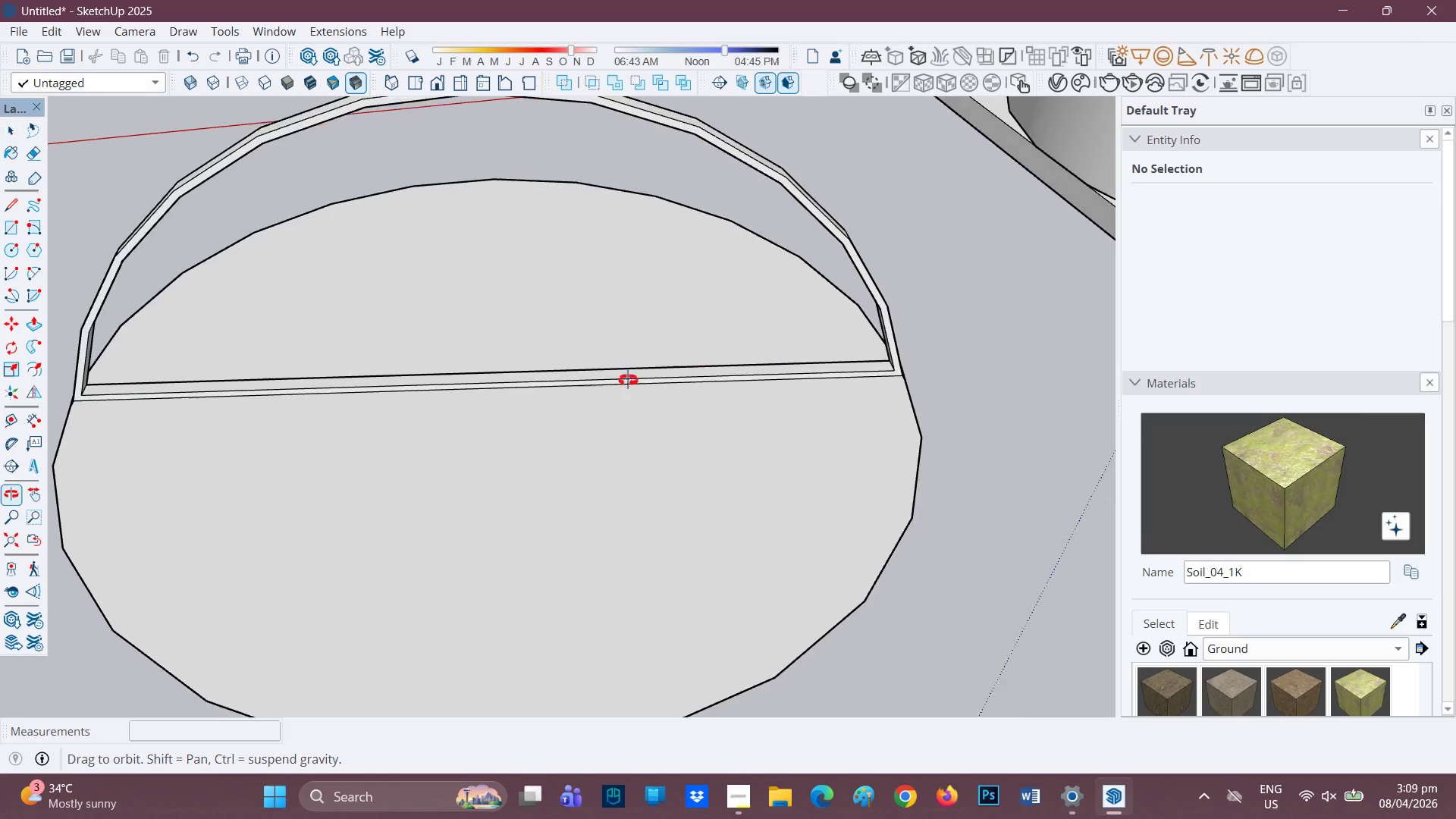 
key(P)
 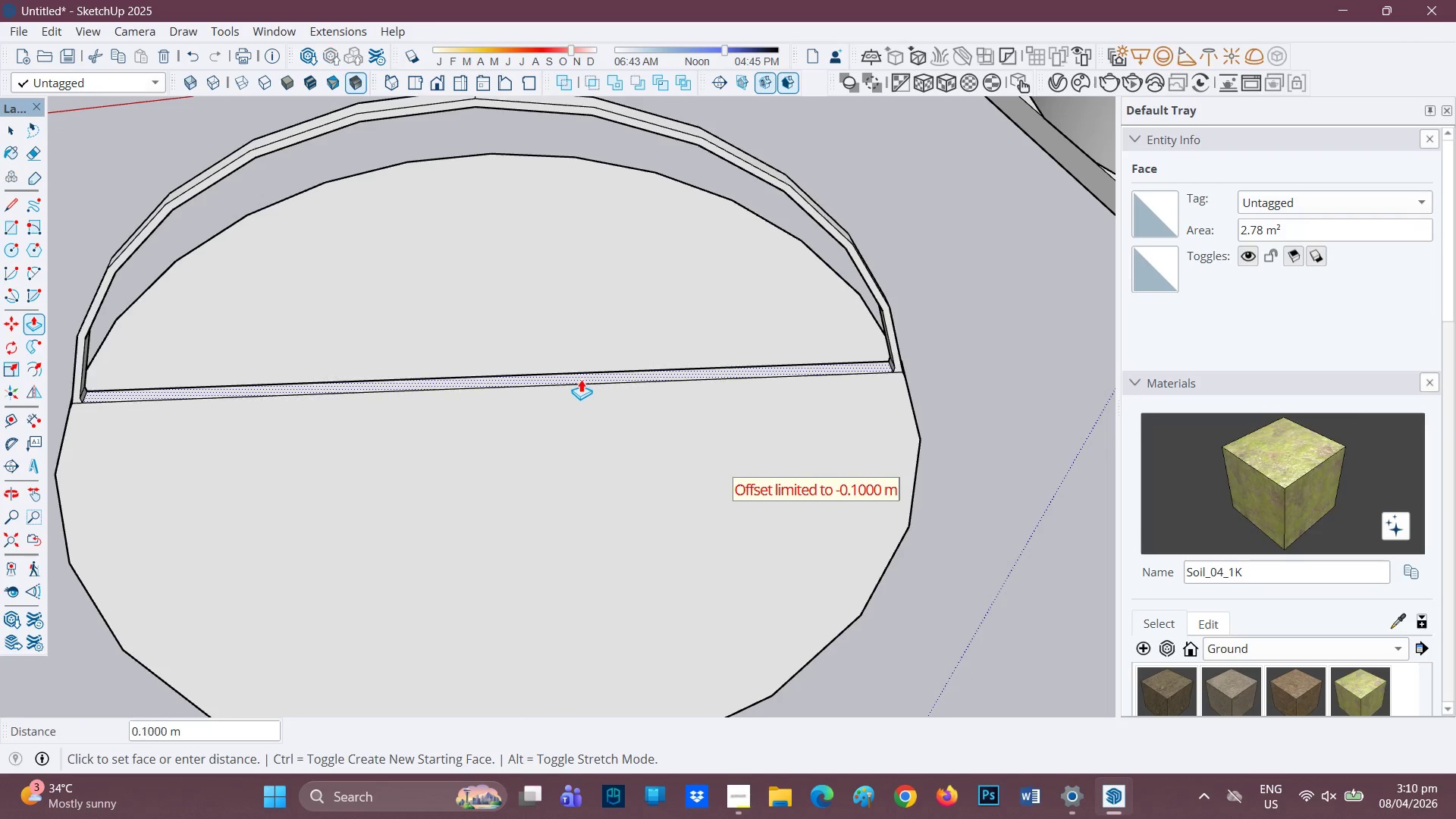 
left_click([581, 379])
 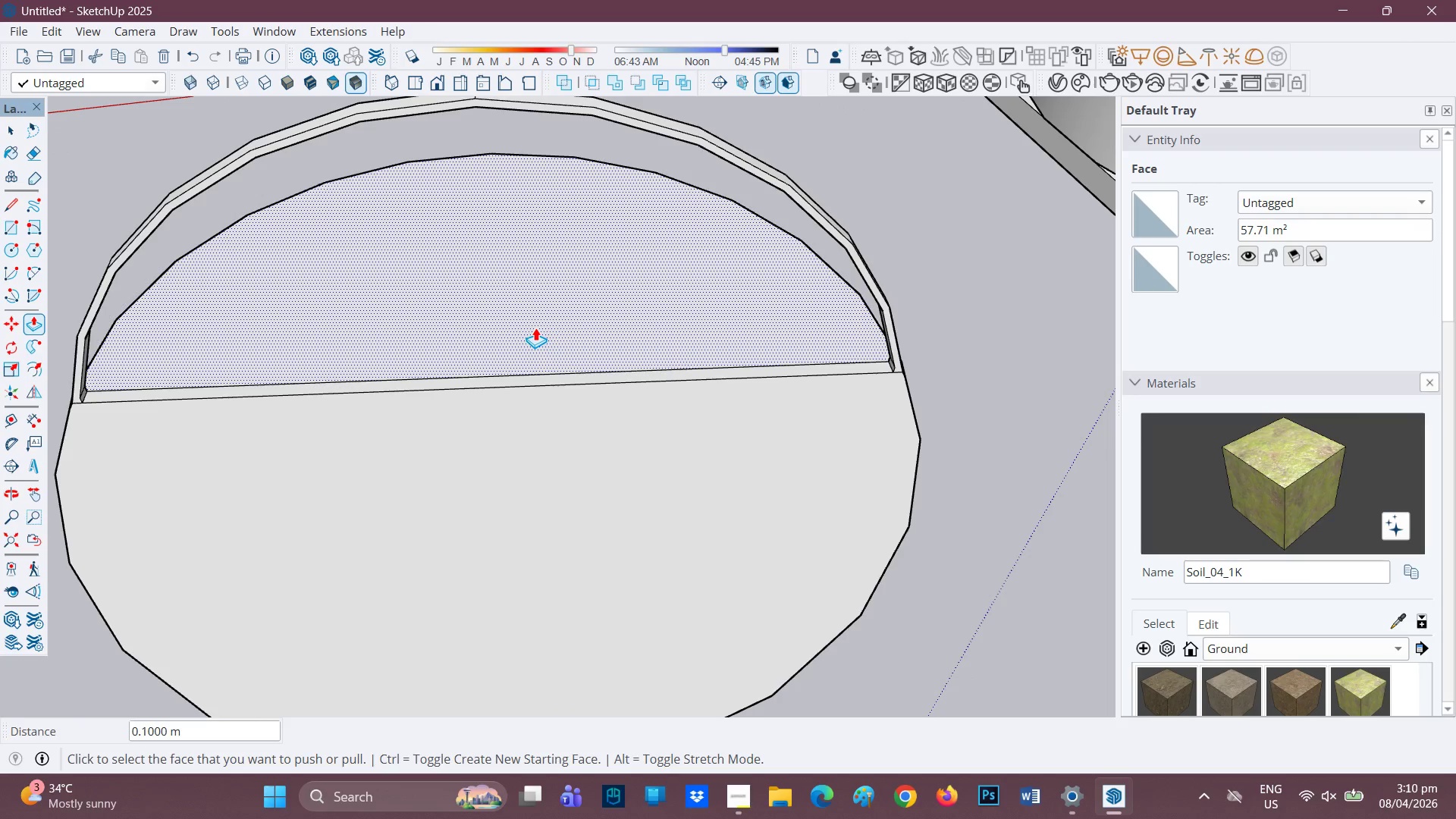 
key(E)
 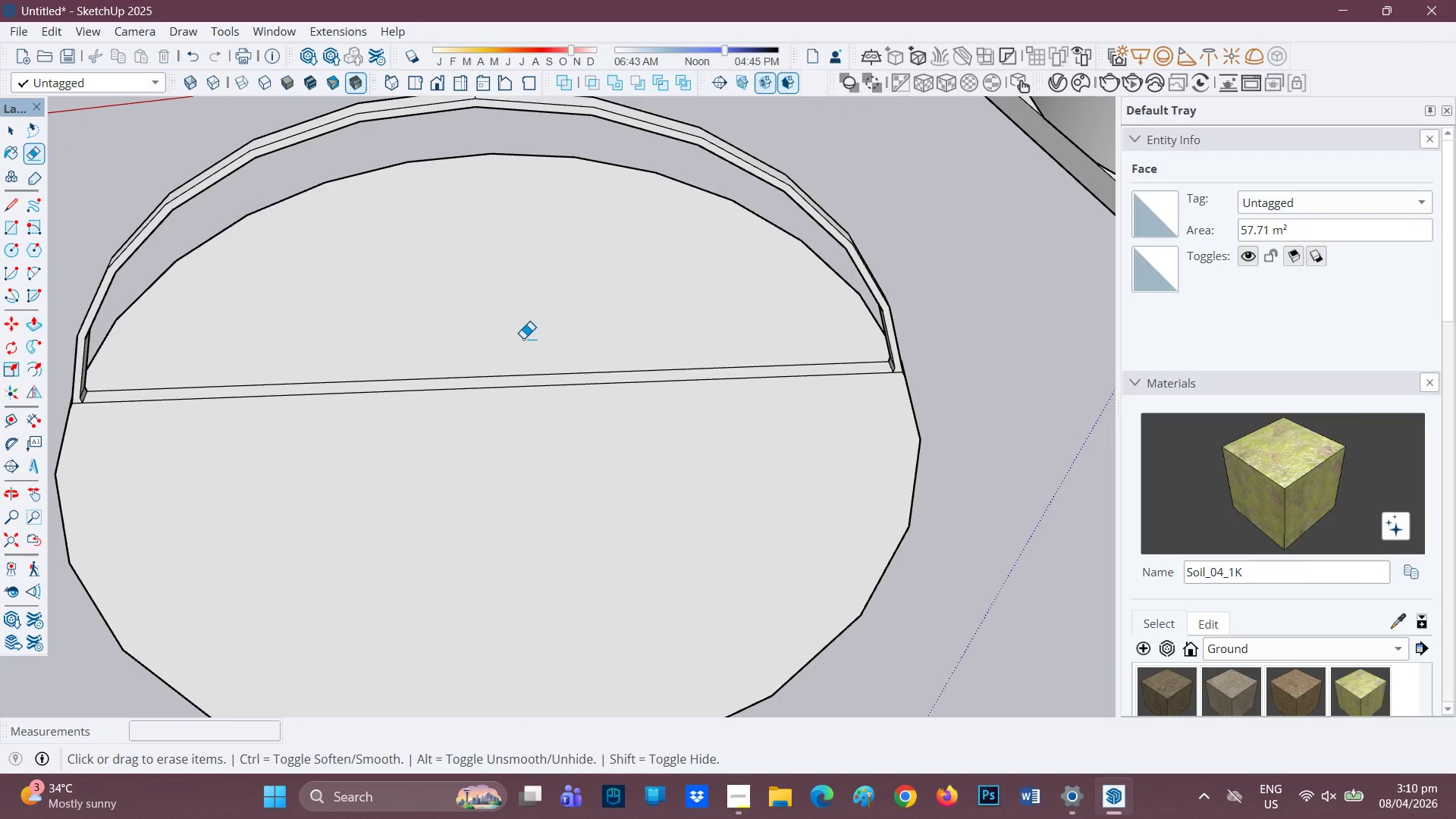 
left_click_drag(start_coordinate=[522, 339], to_coordinate=[501, 394])
 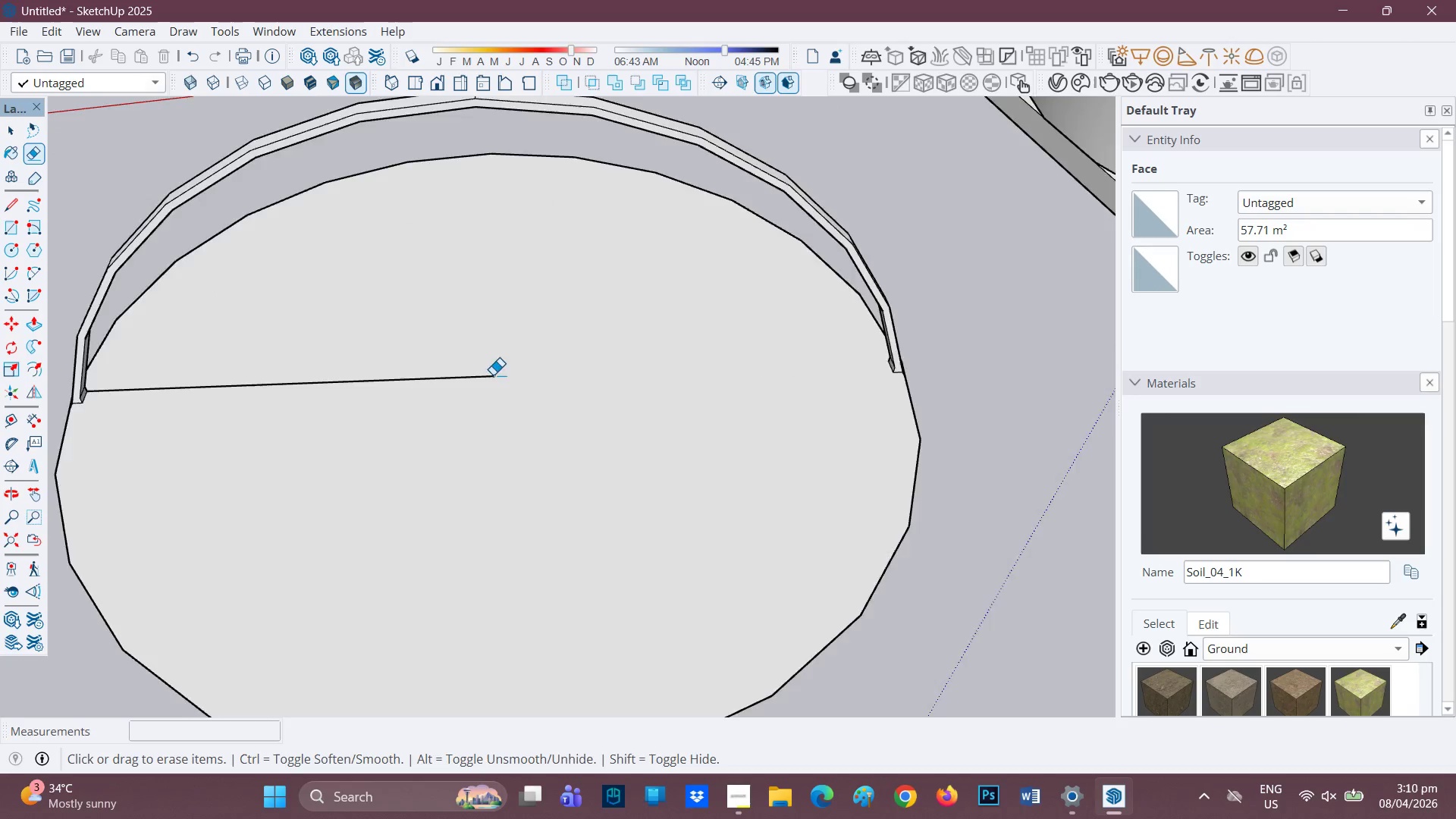 
scroll: coordinate [503, 440], scroll_direction: down, amount: 4.0
 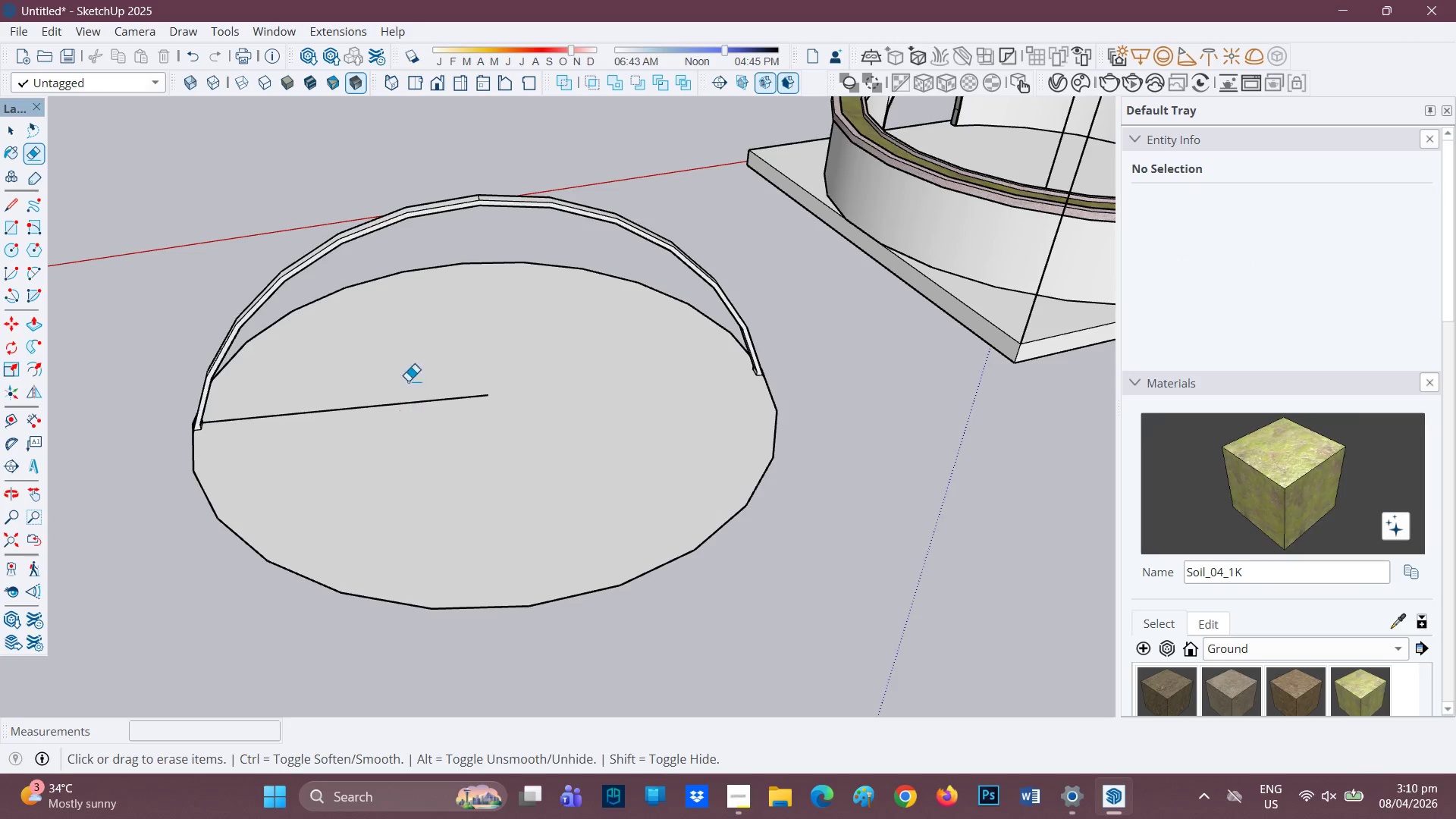 
left_click_drag(start_coordinate=[400, 403], to_coordinate=[388, 437])
 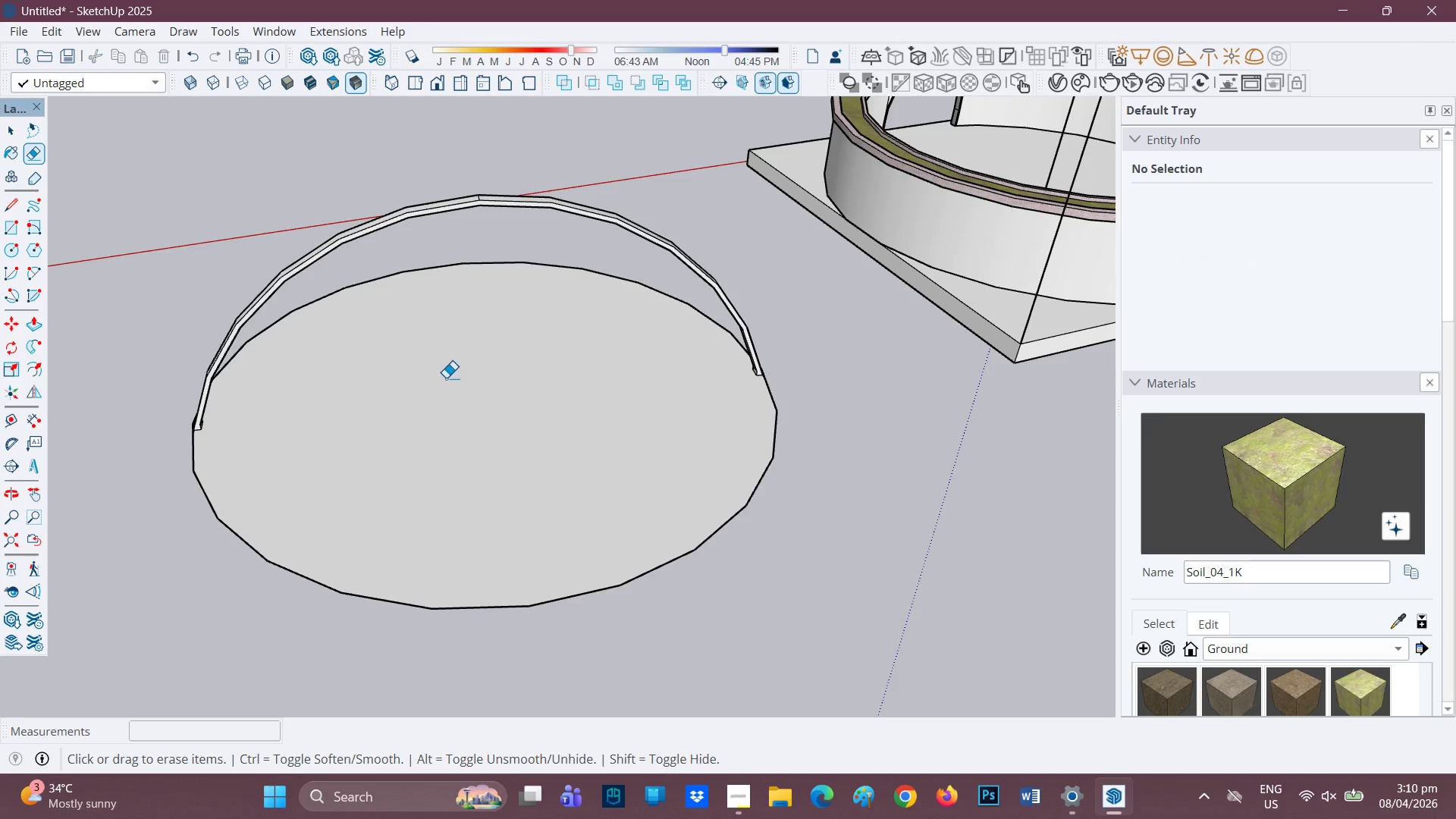 
scroll: coordinate [425, 419], scroll_direction: down, amount: 2.0
 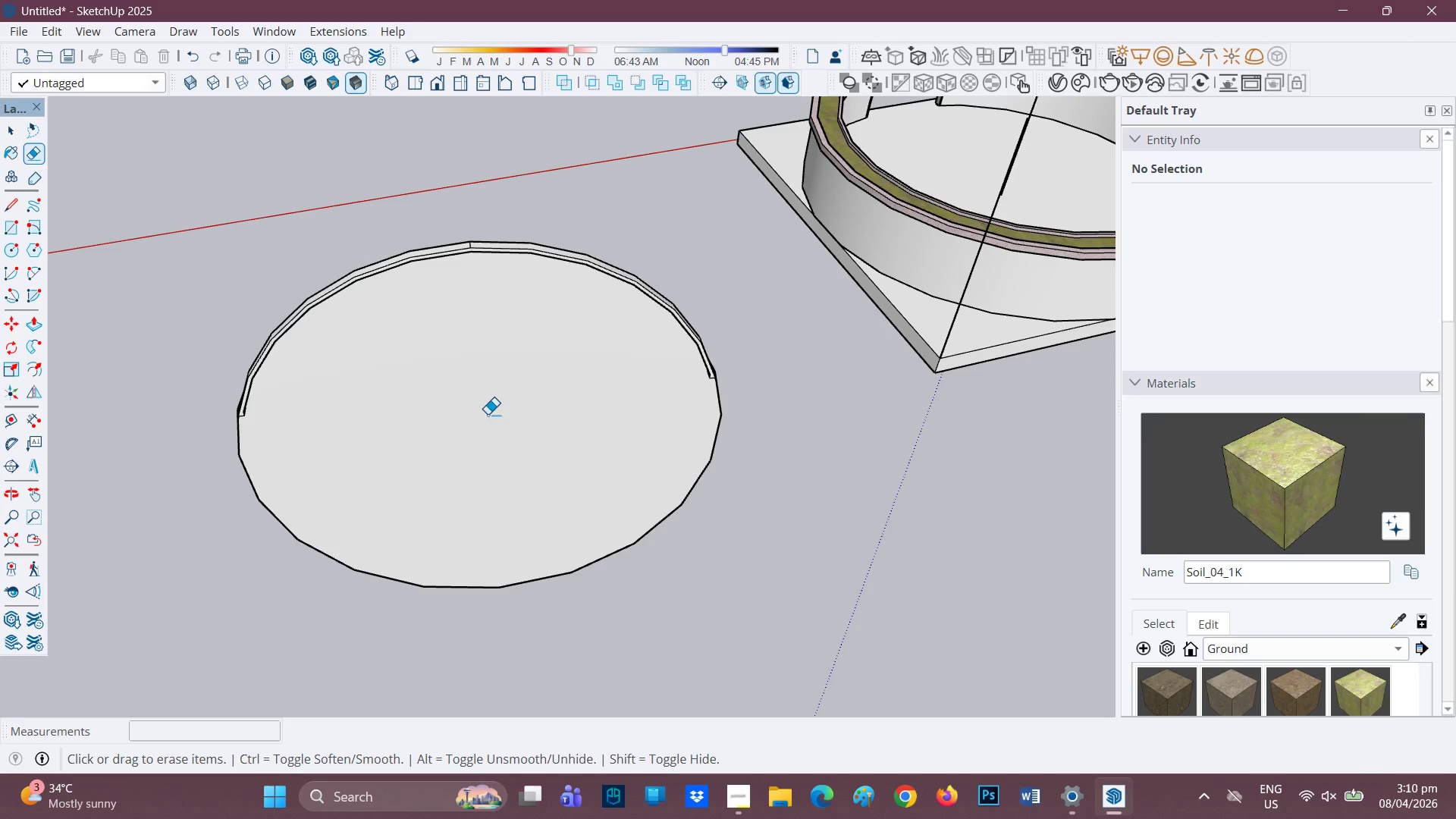 
key(F)
 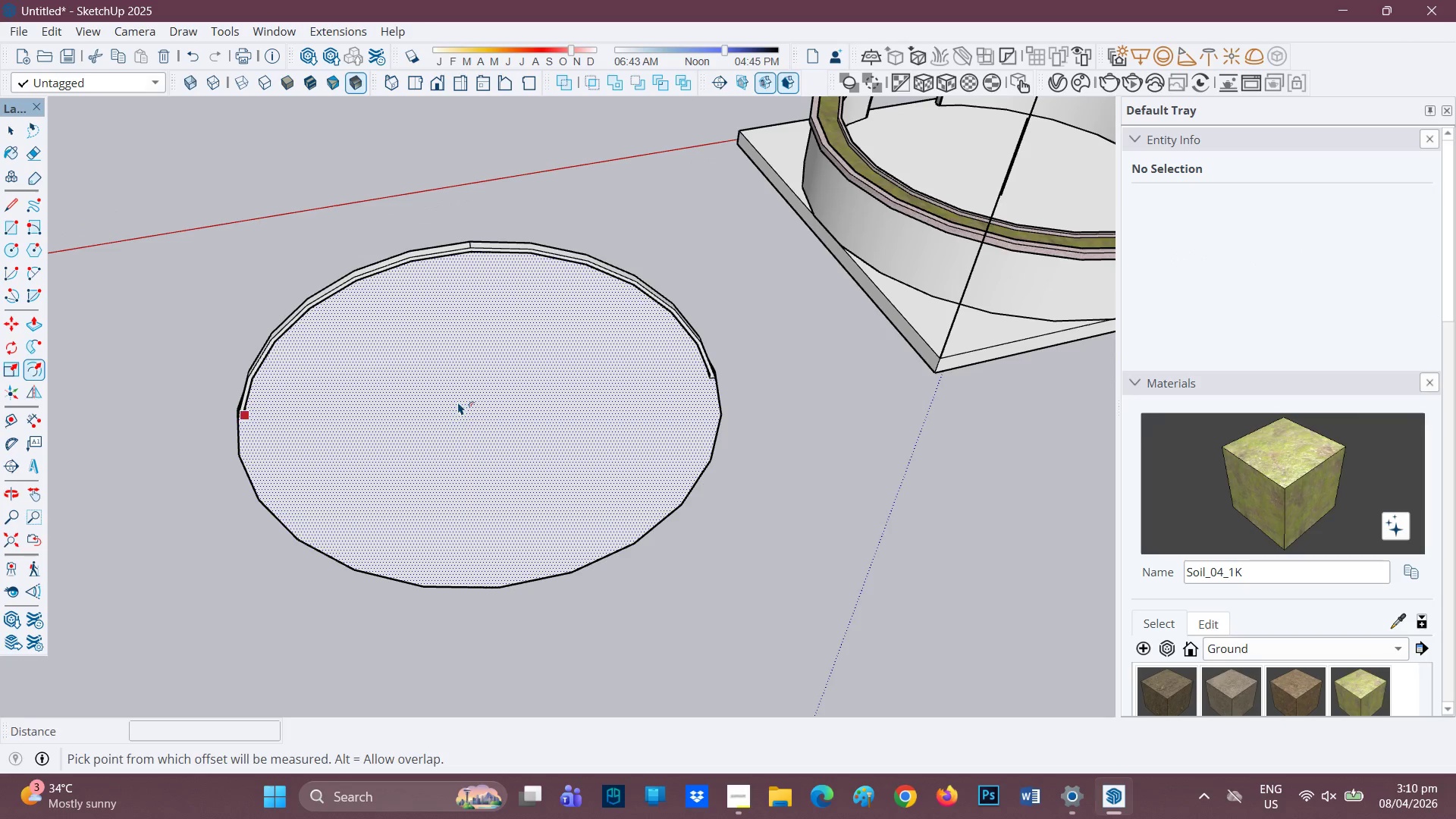 
left_click([458, 402])
 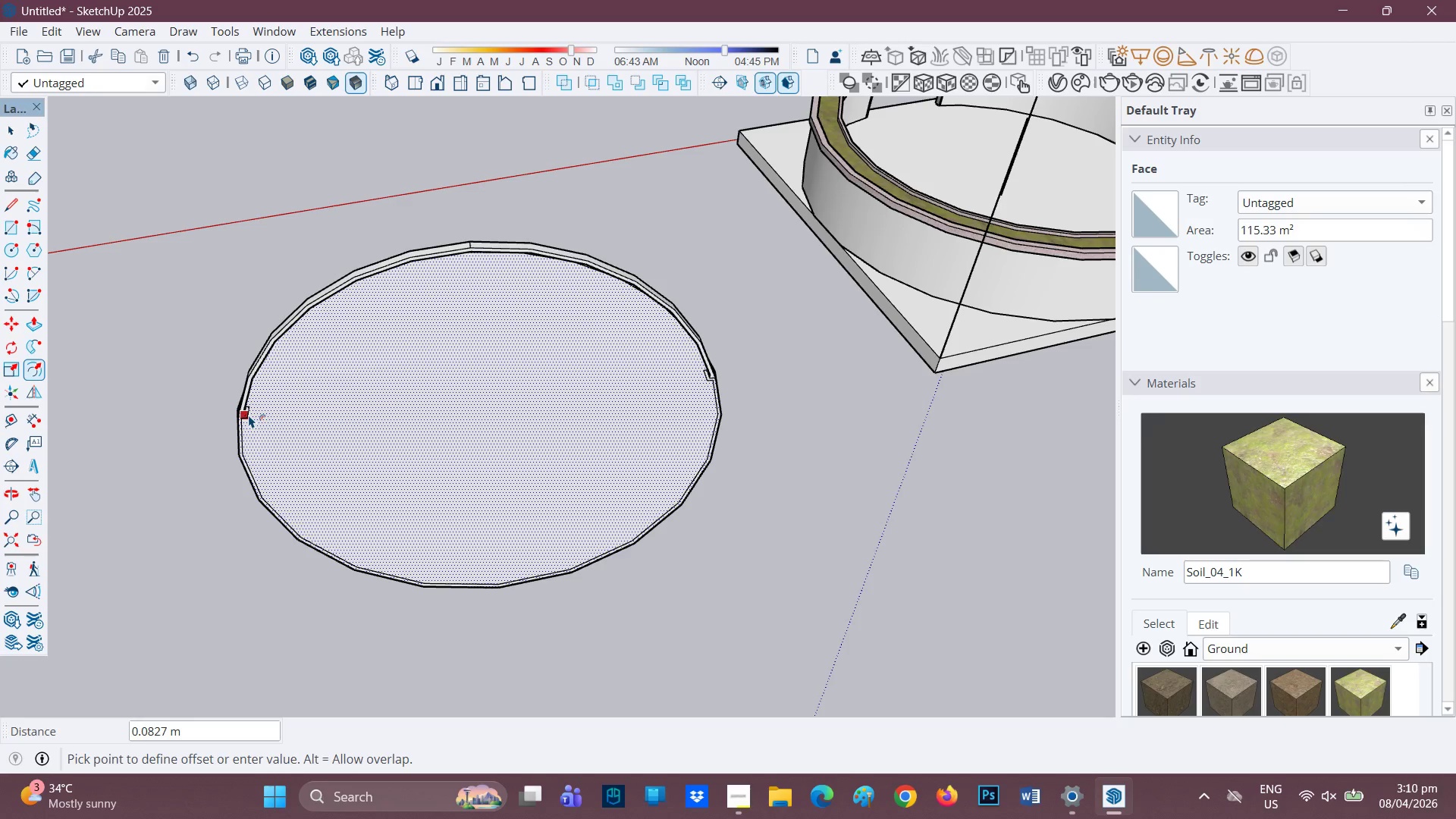 
wait(11.44)
 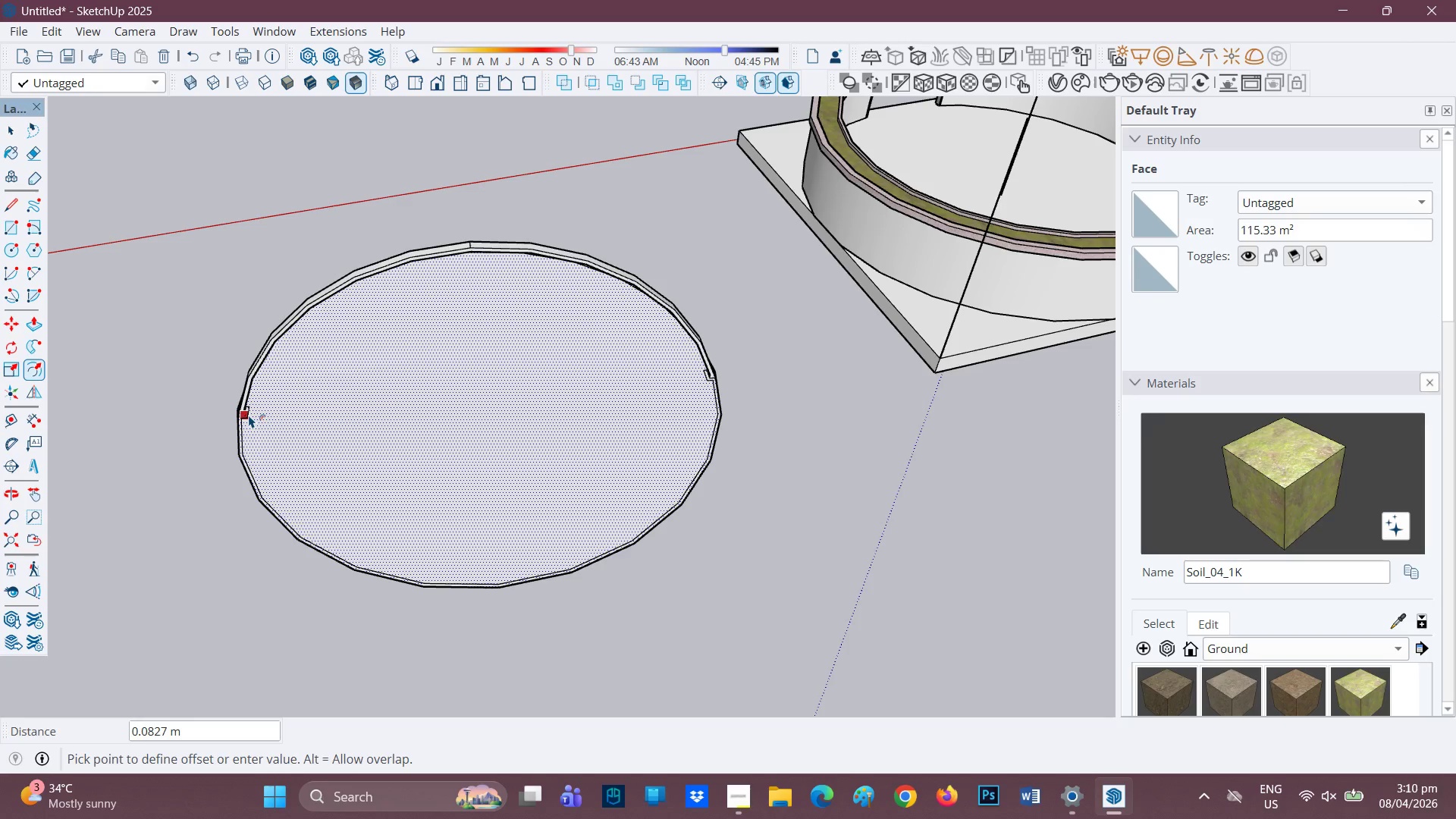 
key(Space)
 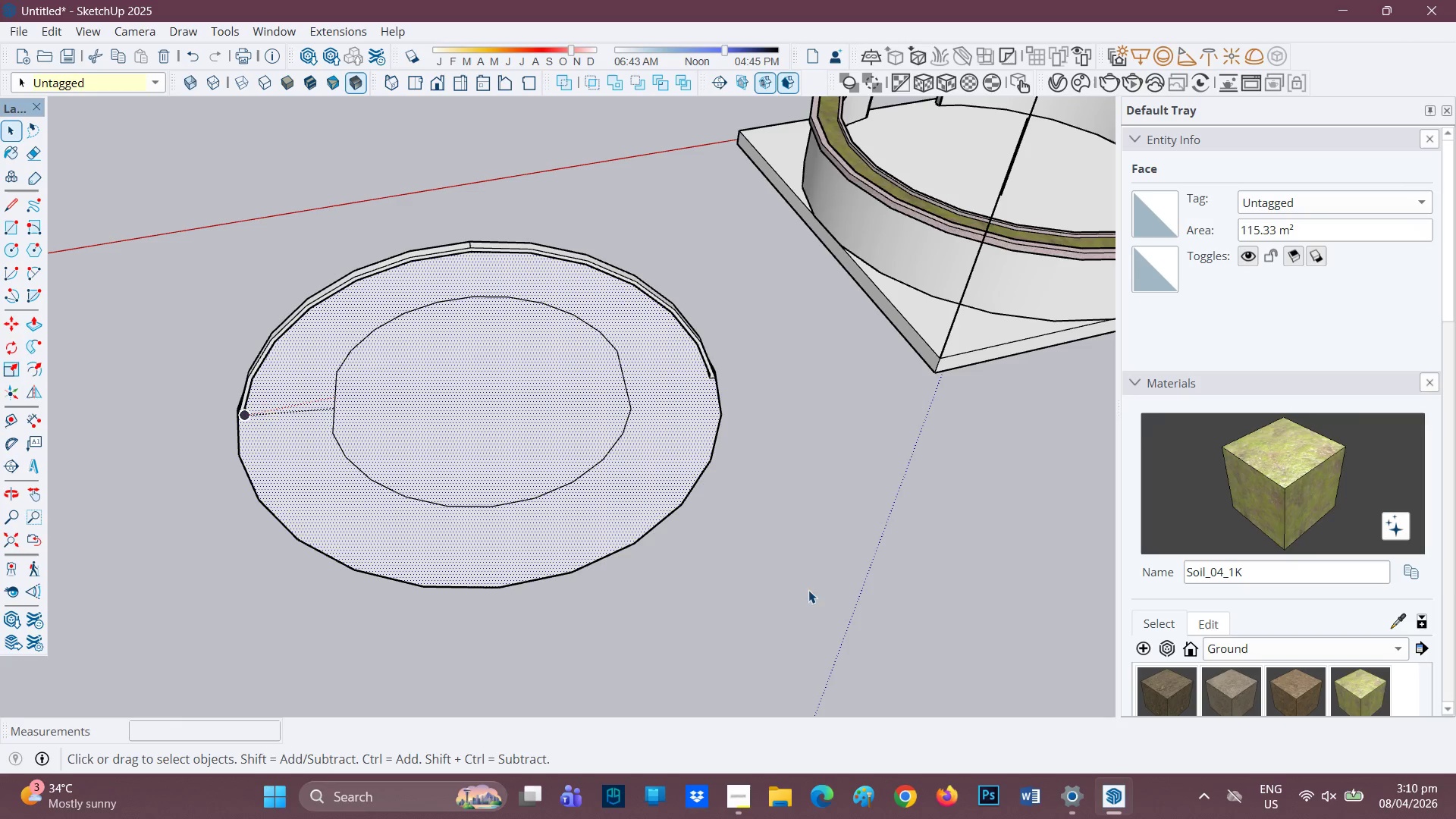 
key(Control+Z)
 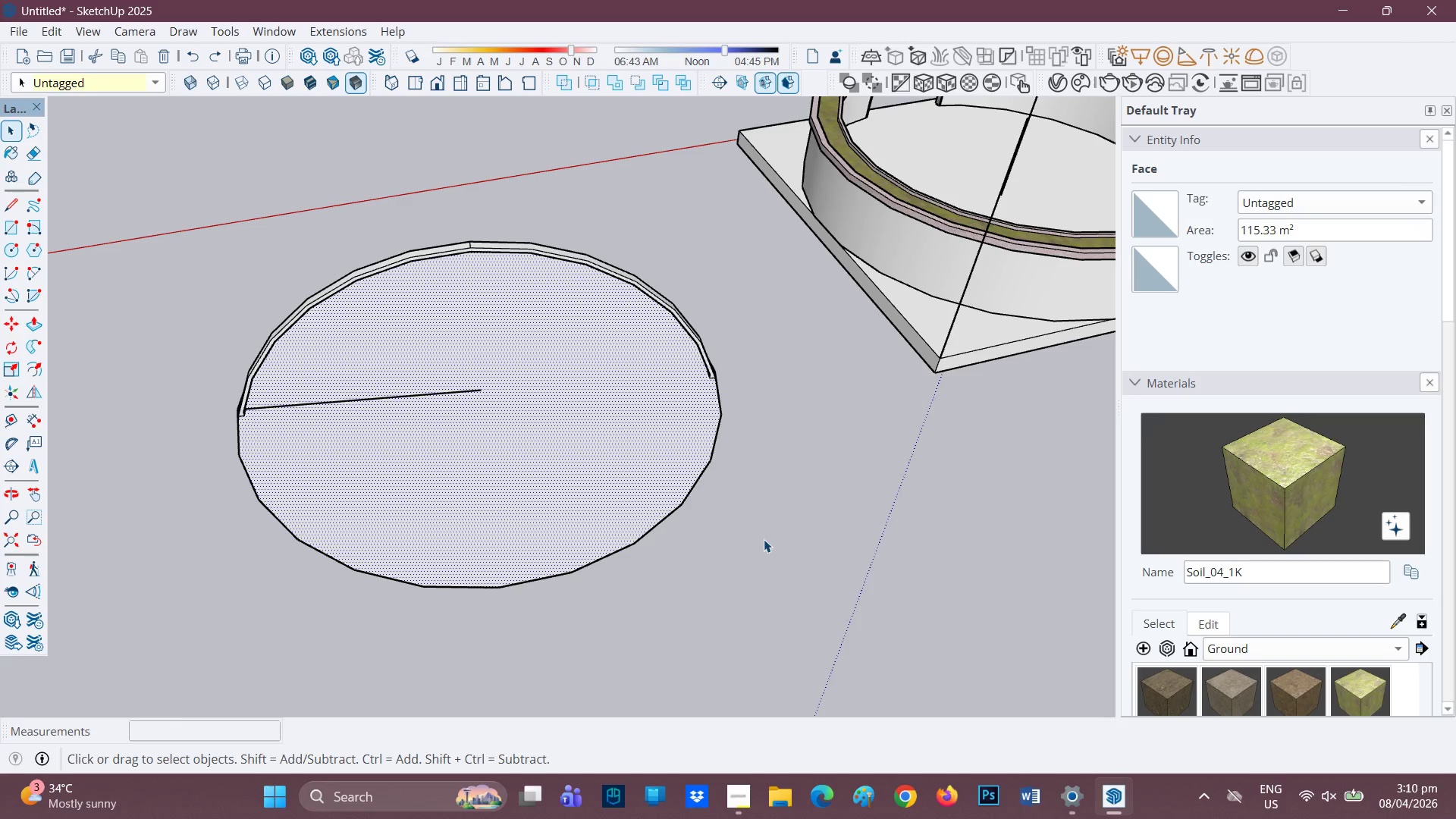 
left_click([764, 538])
 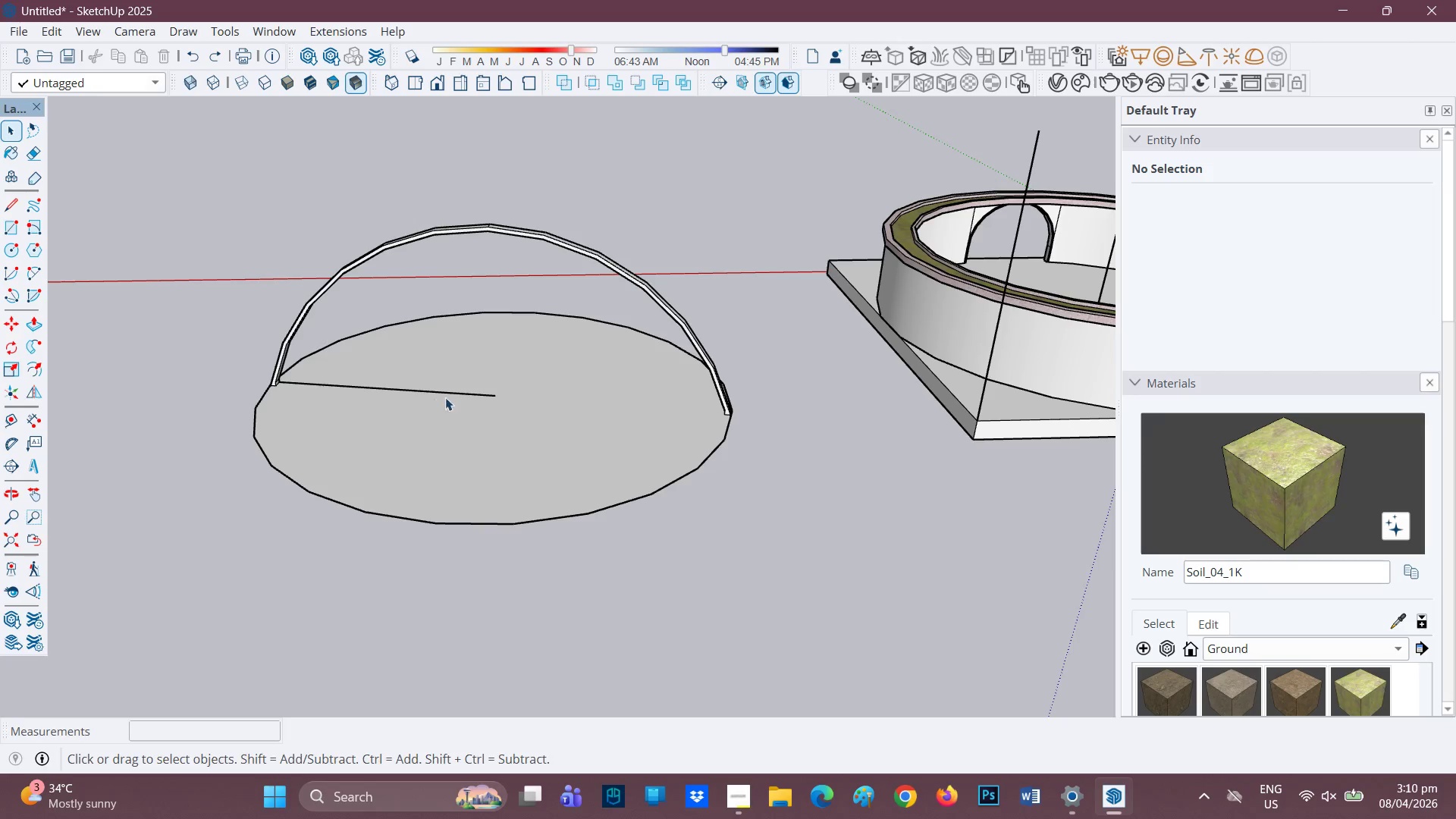 
scroll: coordinate [521, 479], scroll_direction: up, amount: 3.0
 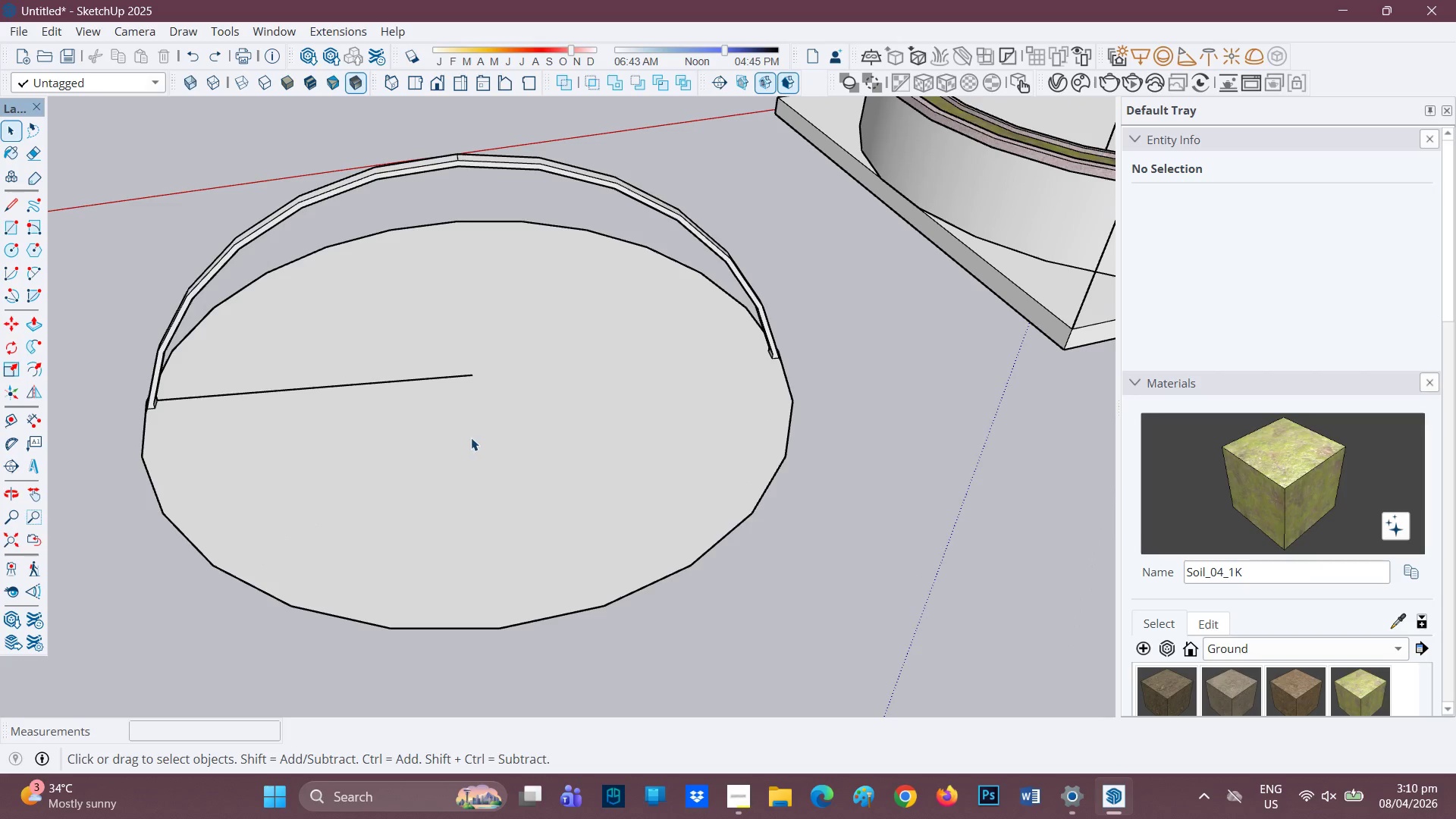 
key(E)
 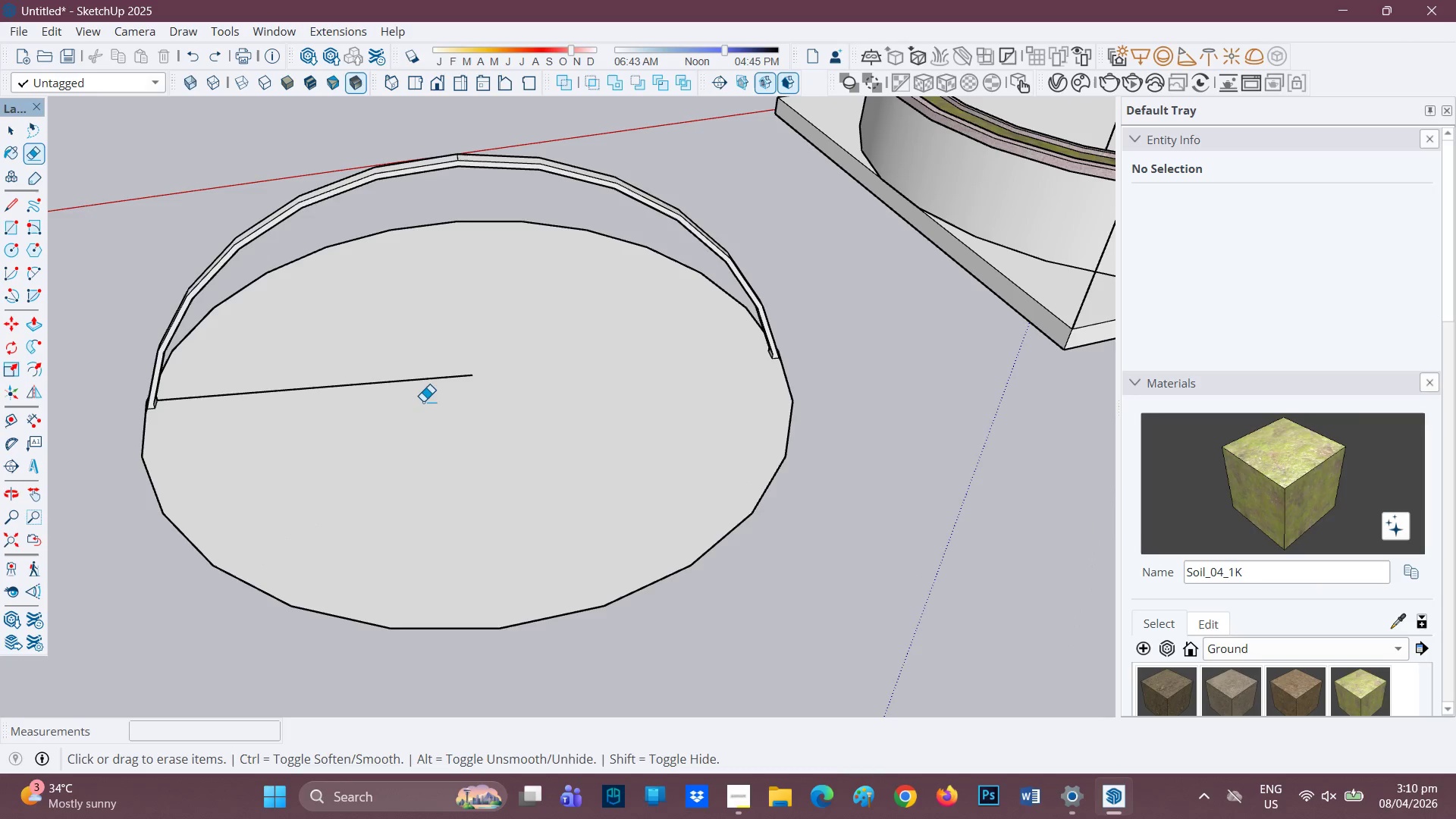 
left_click_drag(start_coordinate=[419, 389], to_coordinate=[415, 373])
 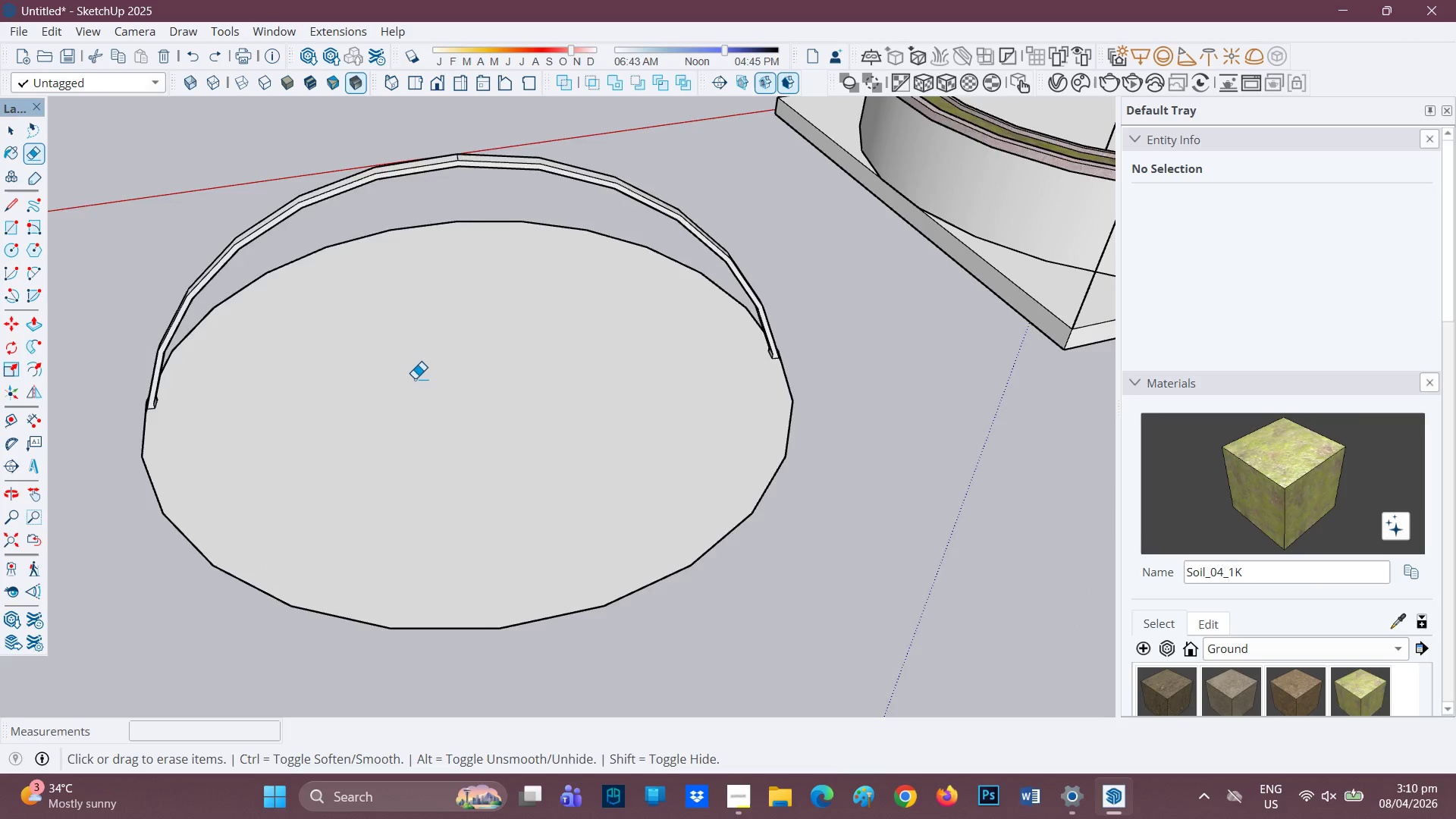 
scroll: coordinate [494, 420], scroll_direction: down, amount: 4.0
 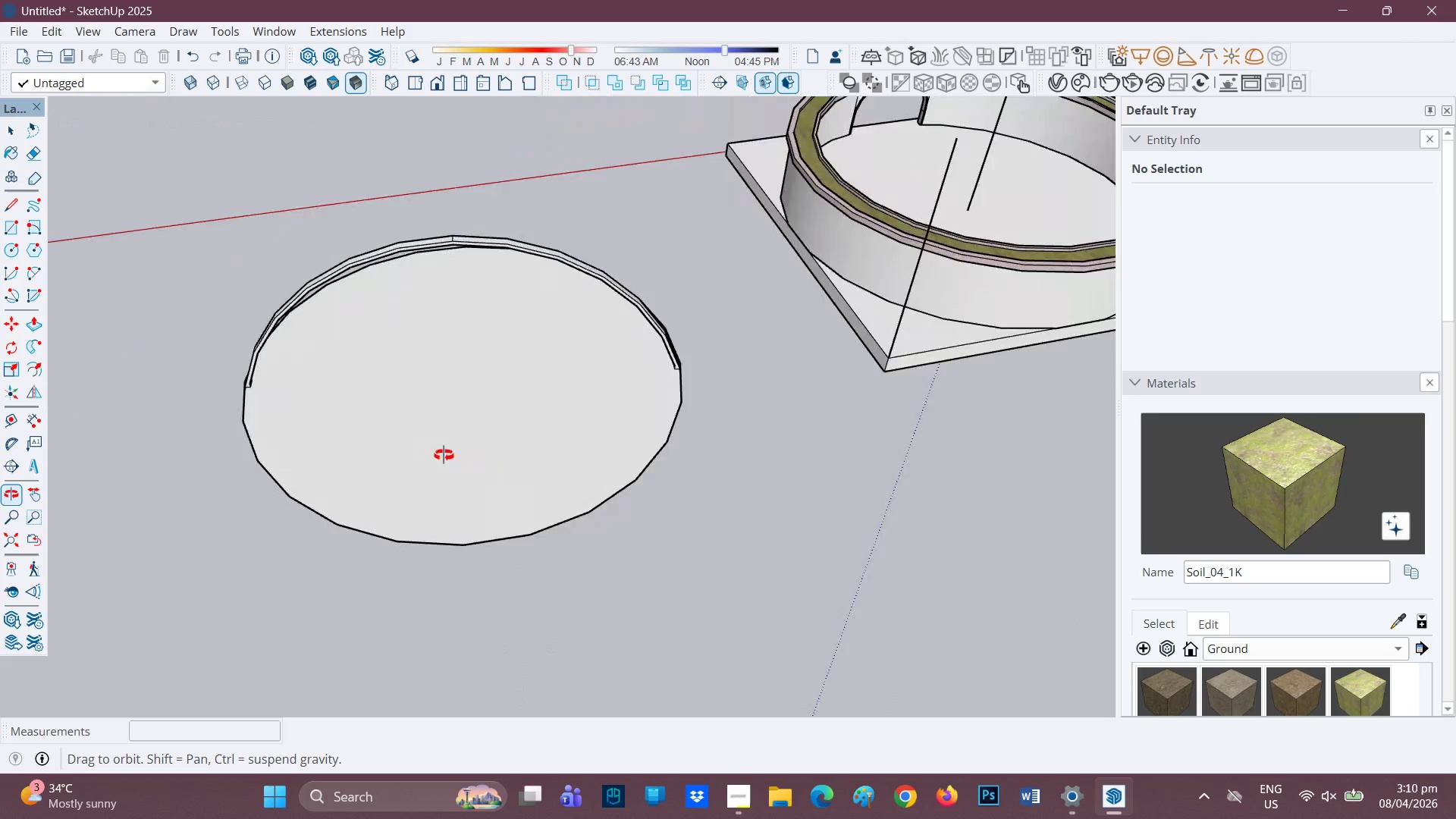 
scroll: coordinate [455, 413], scroll_direction: up, amount: 4.0
 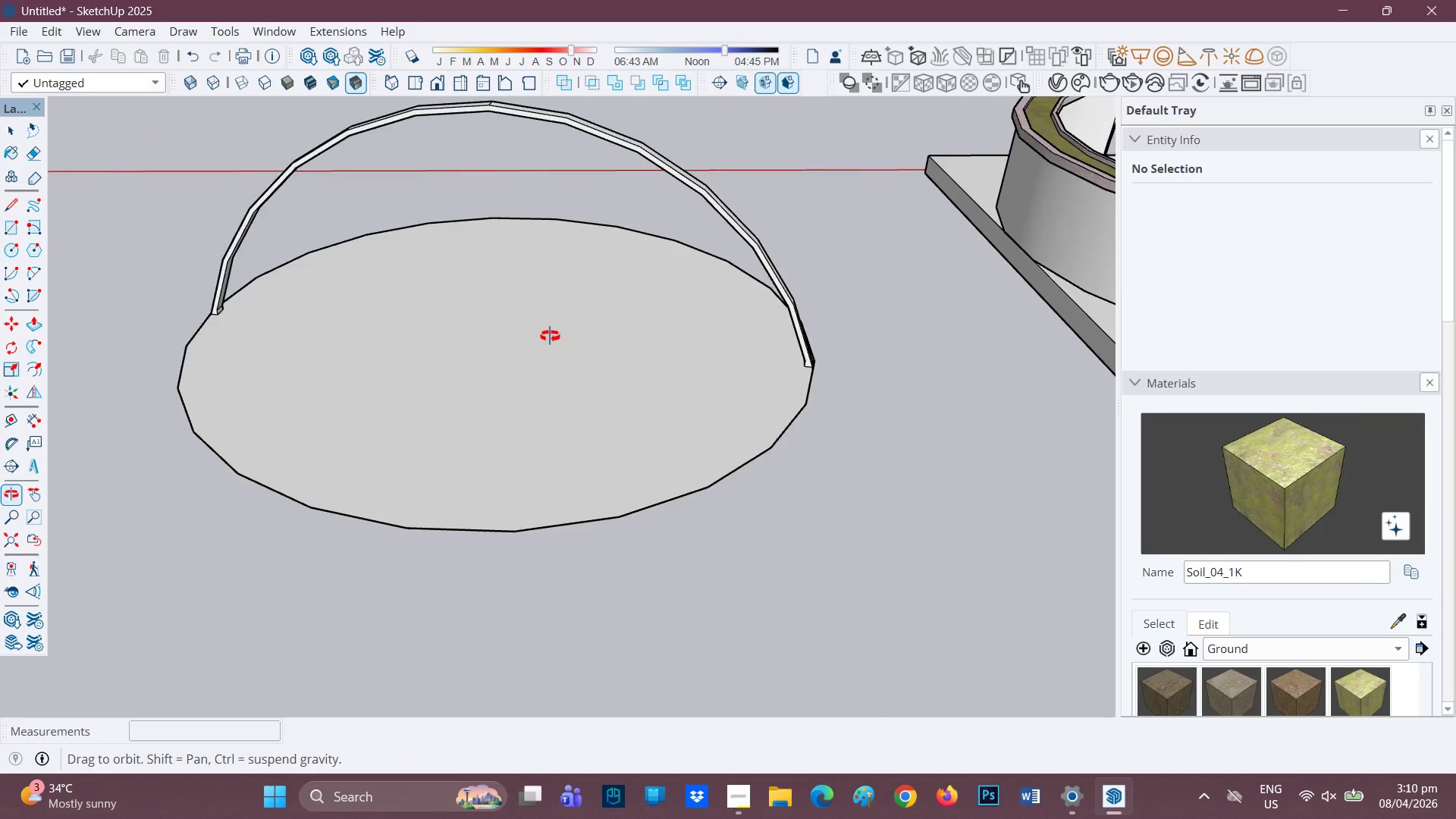 
scroll: coordinate [510, 378], scroll_direction: down, amount: 2.0
 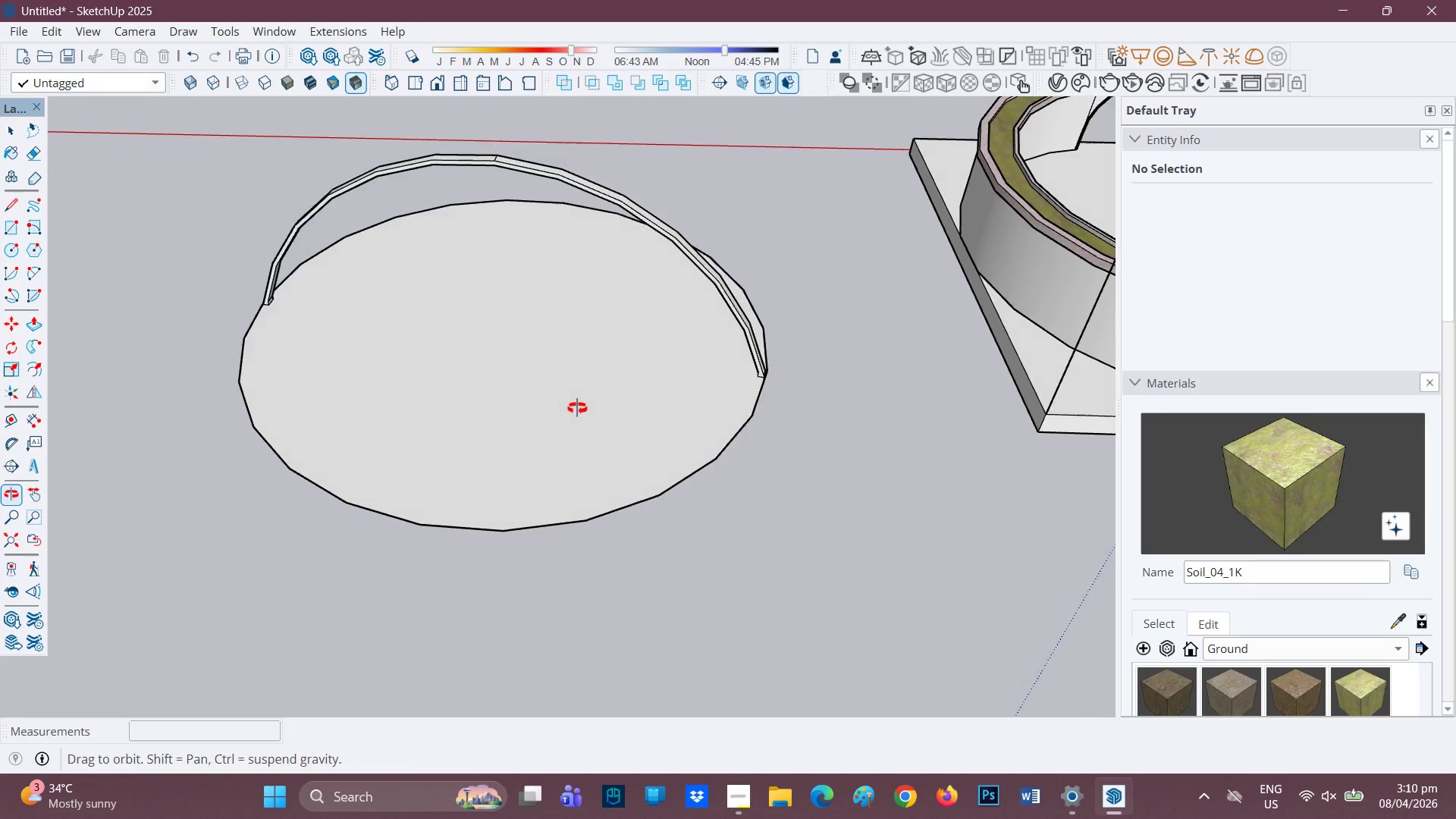 
key(Space)
 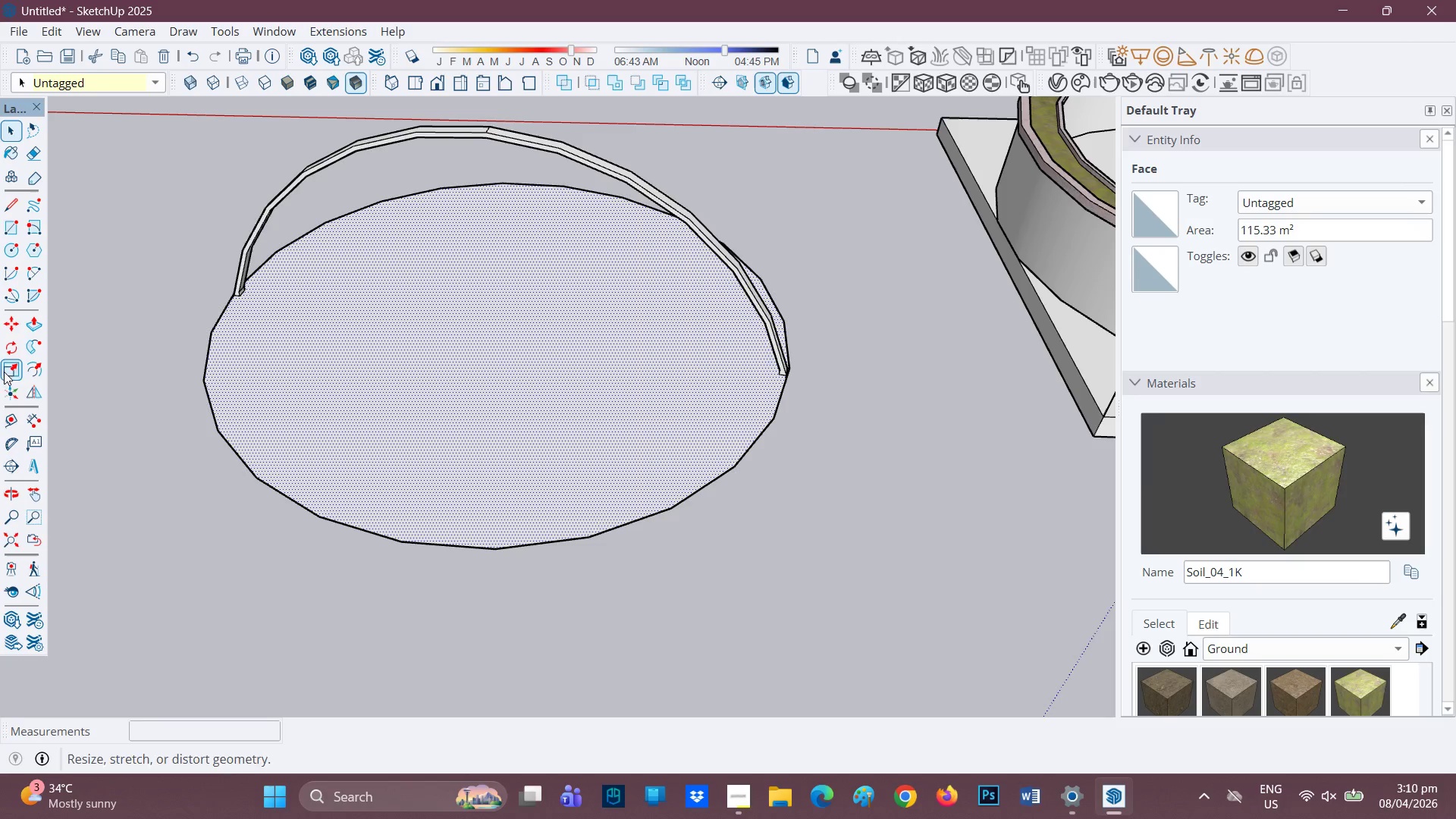 
scroll: coordinate [561, 395], scroll_direction: up, amount: 1.0
 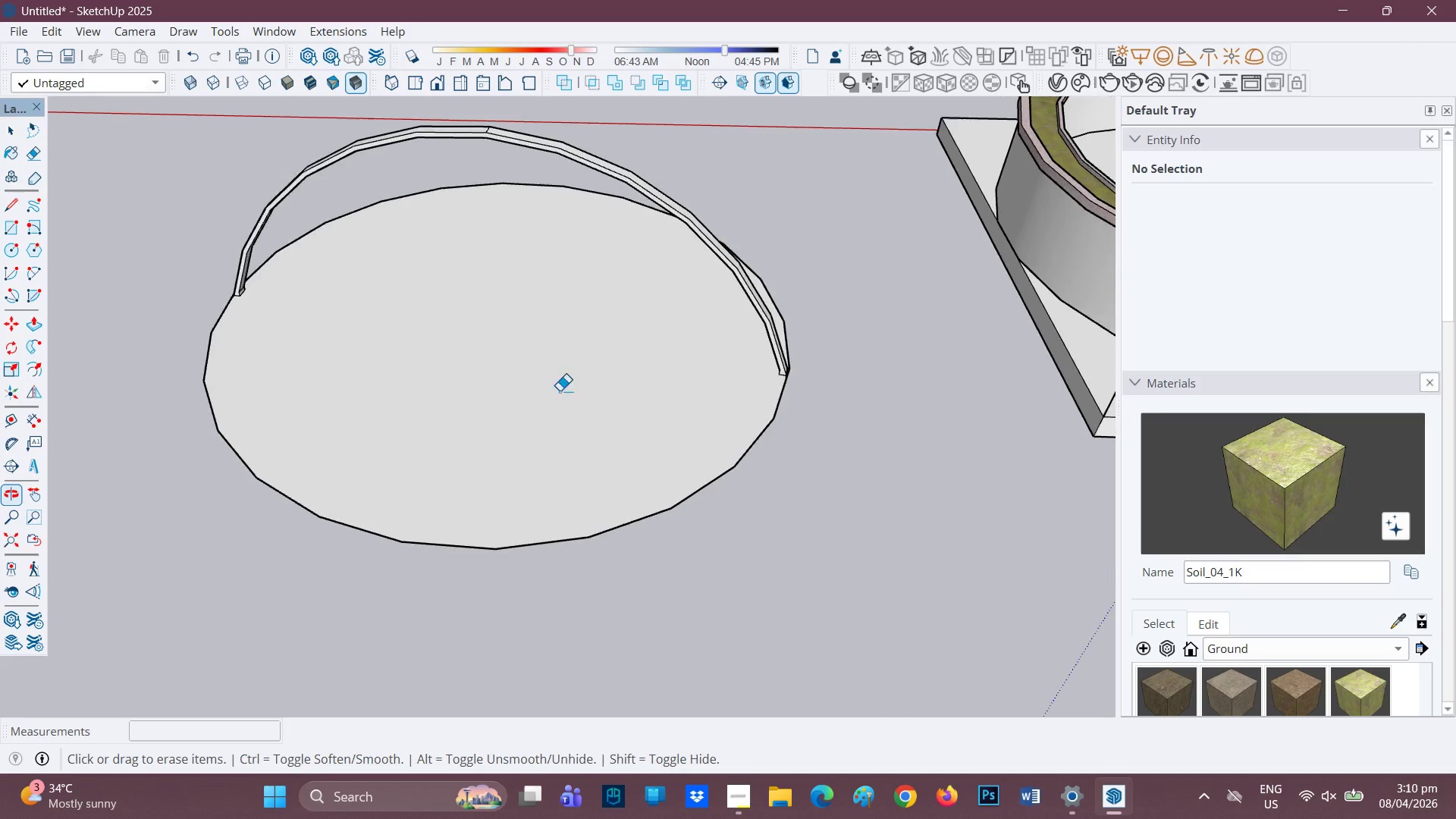 
wait(5.2)
 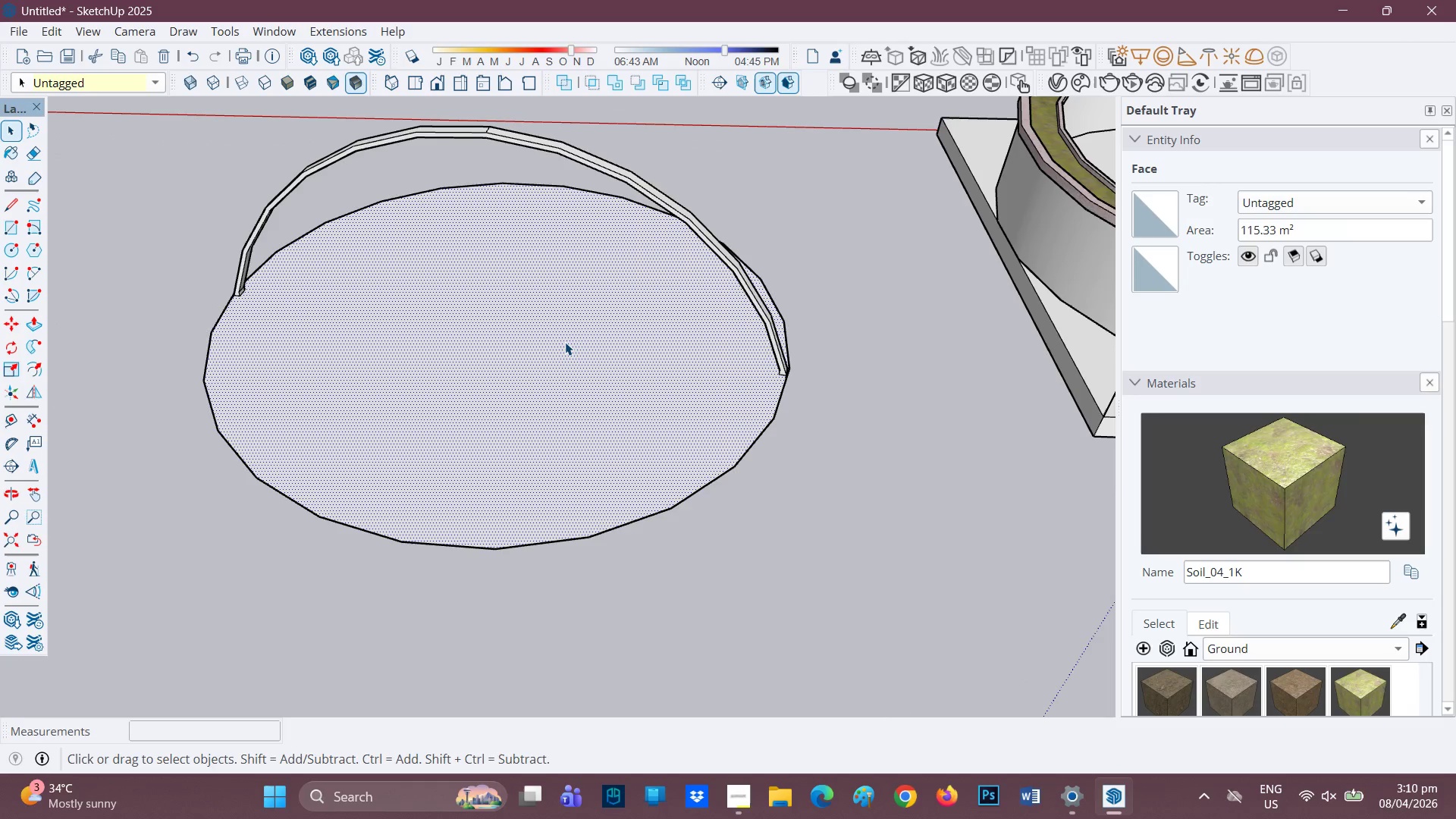 
left_click([592, 165])
 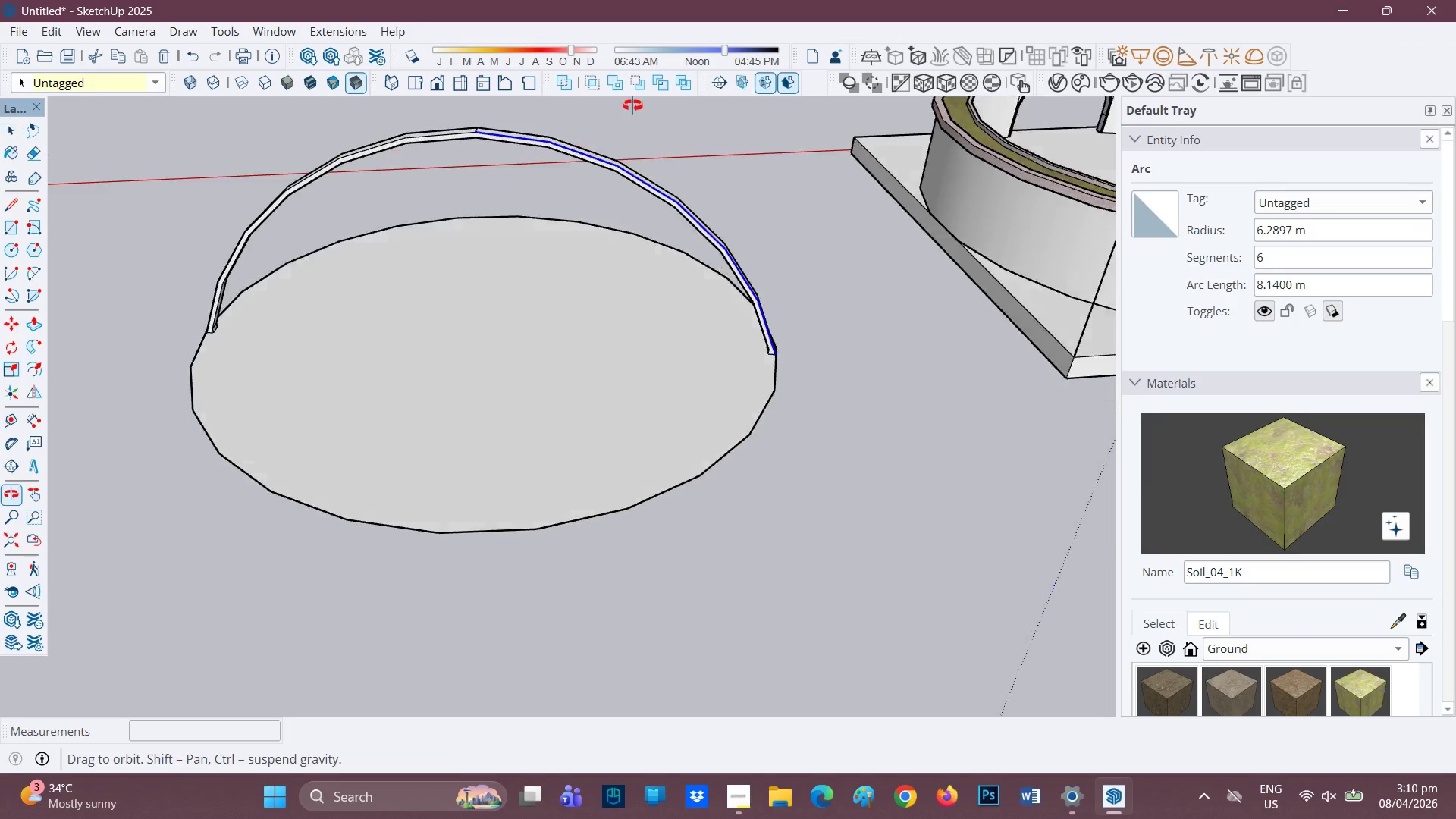 
left_click([733, 258])
 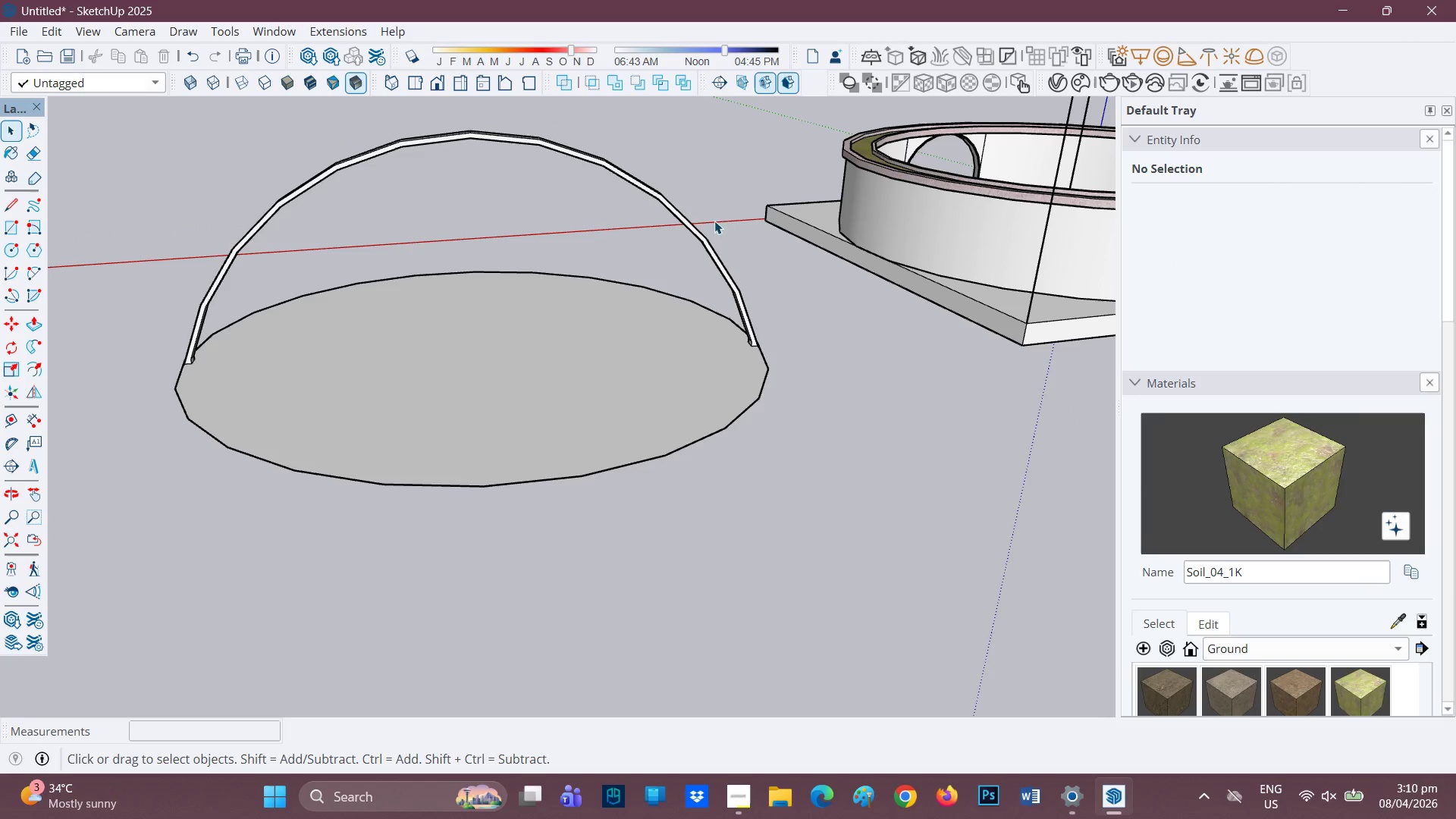 
left_click_drag(start_coordinate=[666, 185], to_coordinate=[203, 146])
 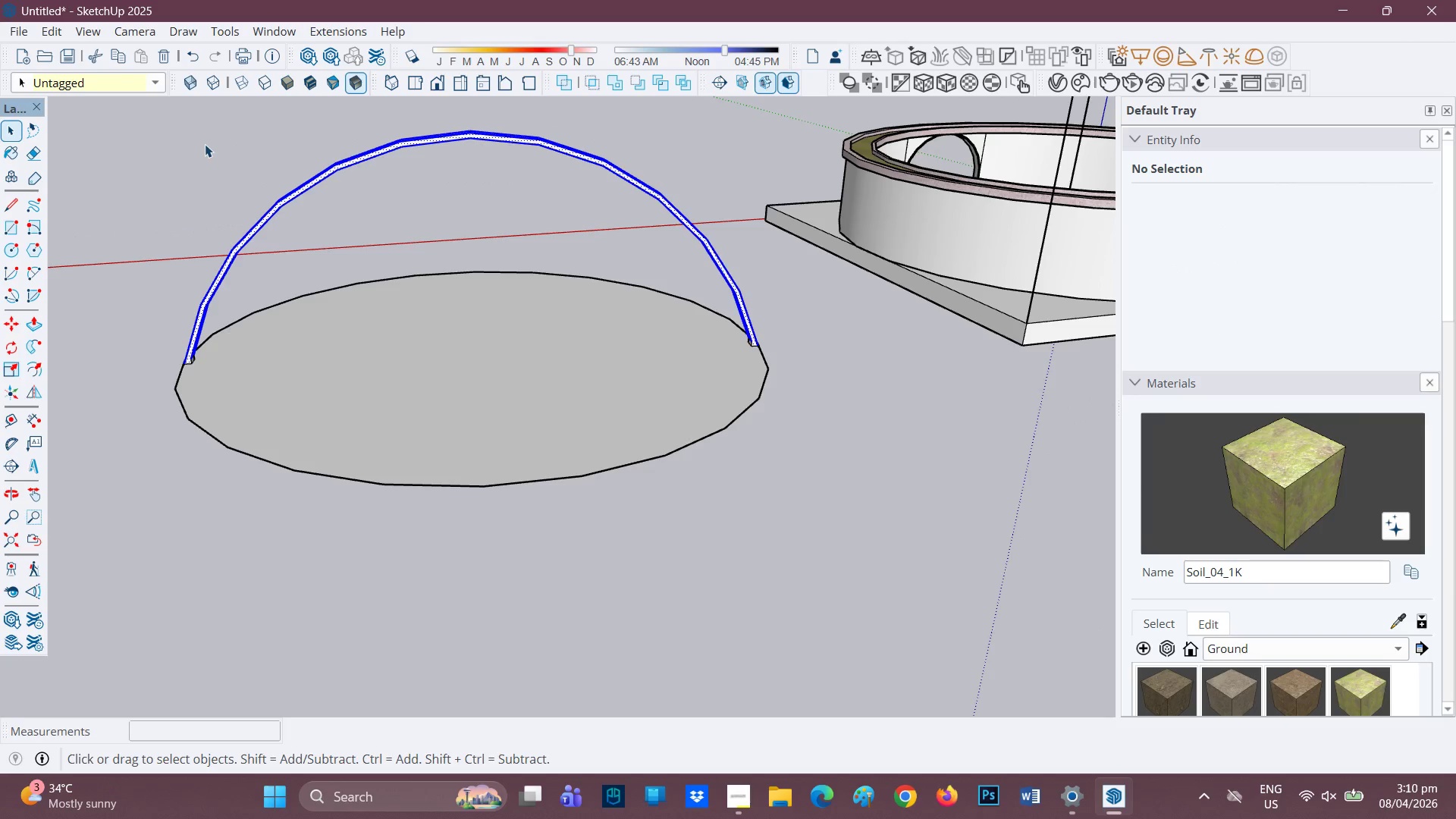 
scroll: coordinate [206, 144], scroll_direction: up, amount: 1.0
 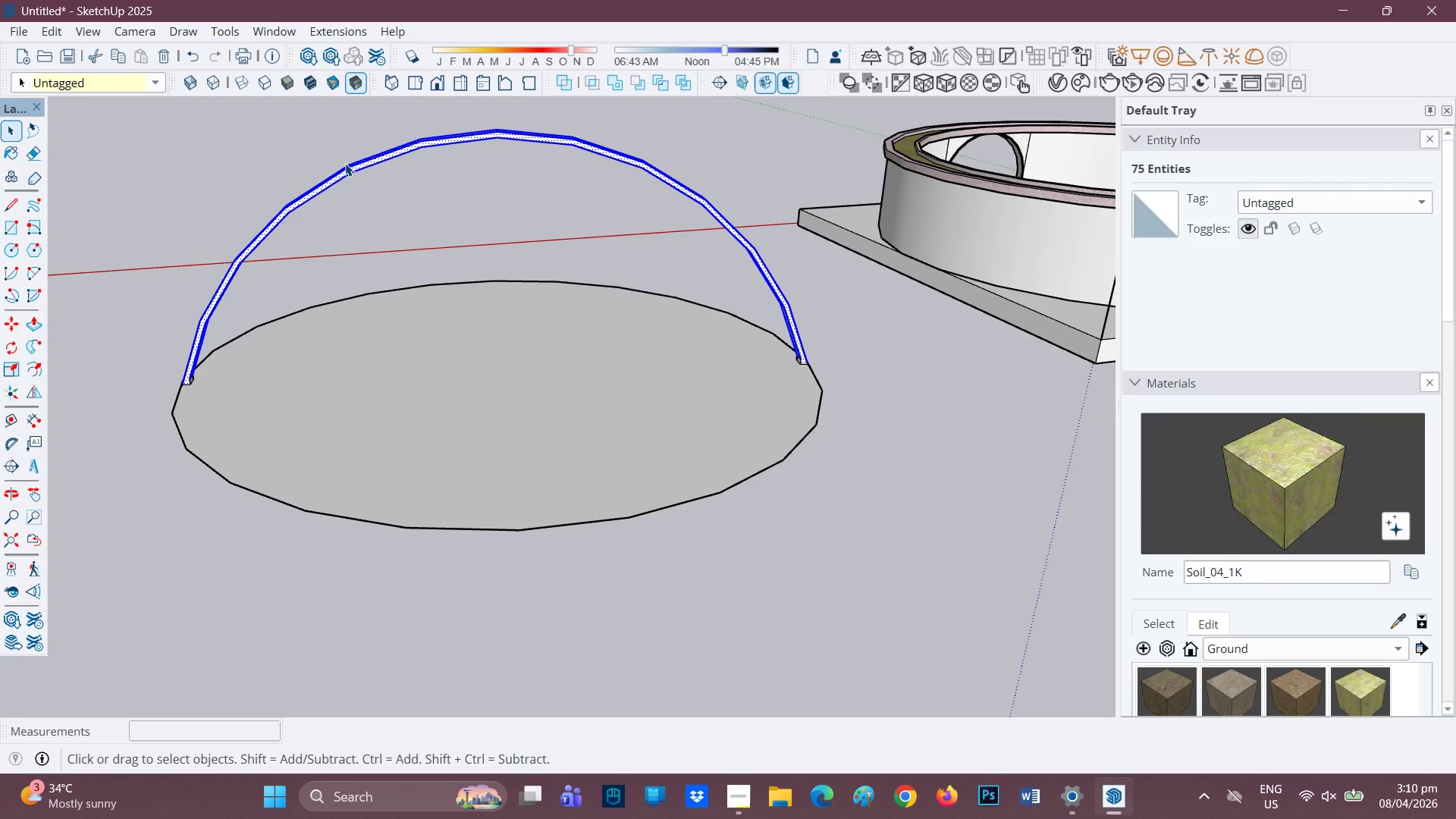 
double_click([350, 173])
 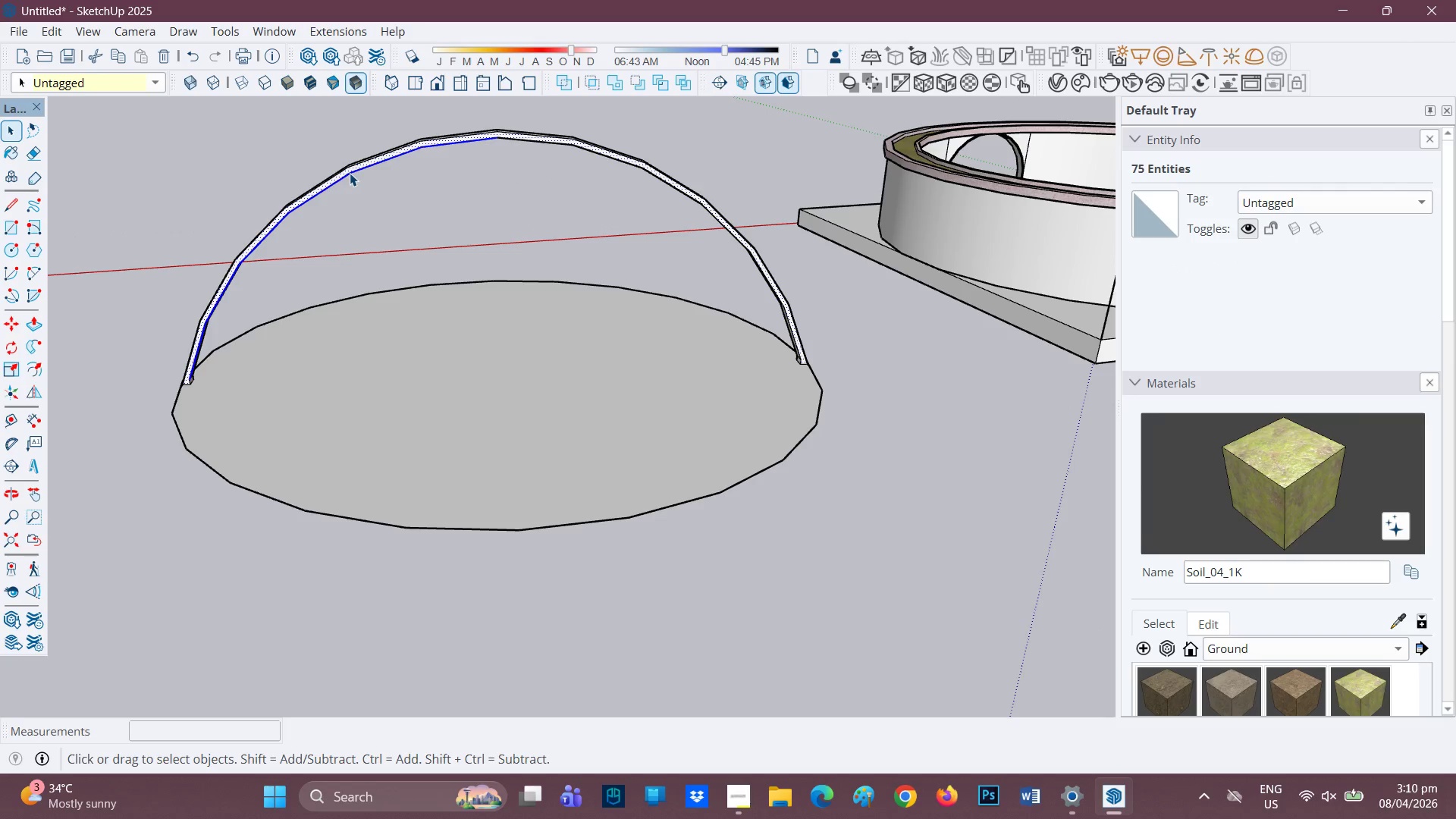 
triple_click([350, 173])
 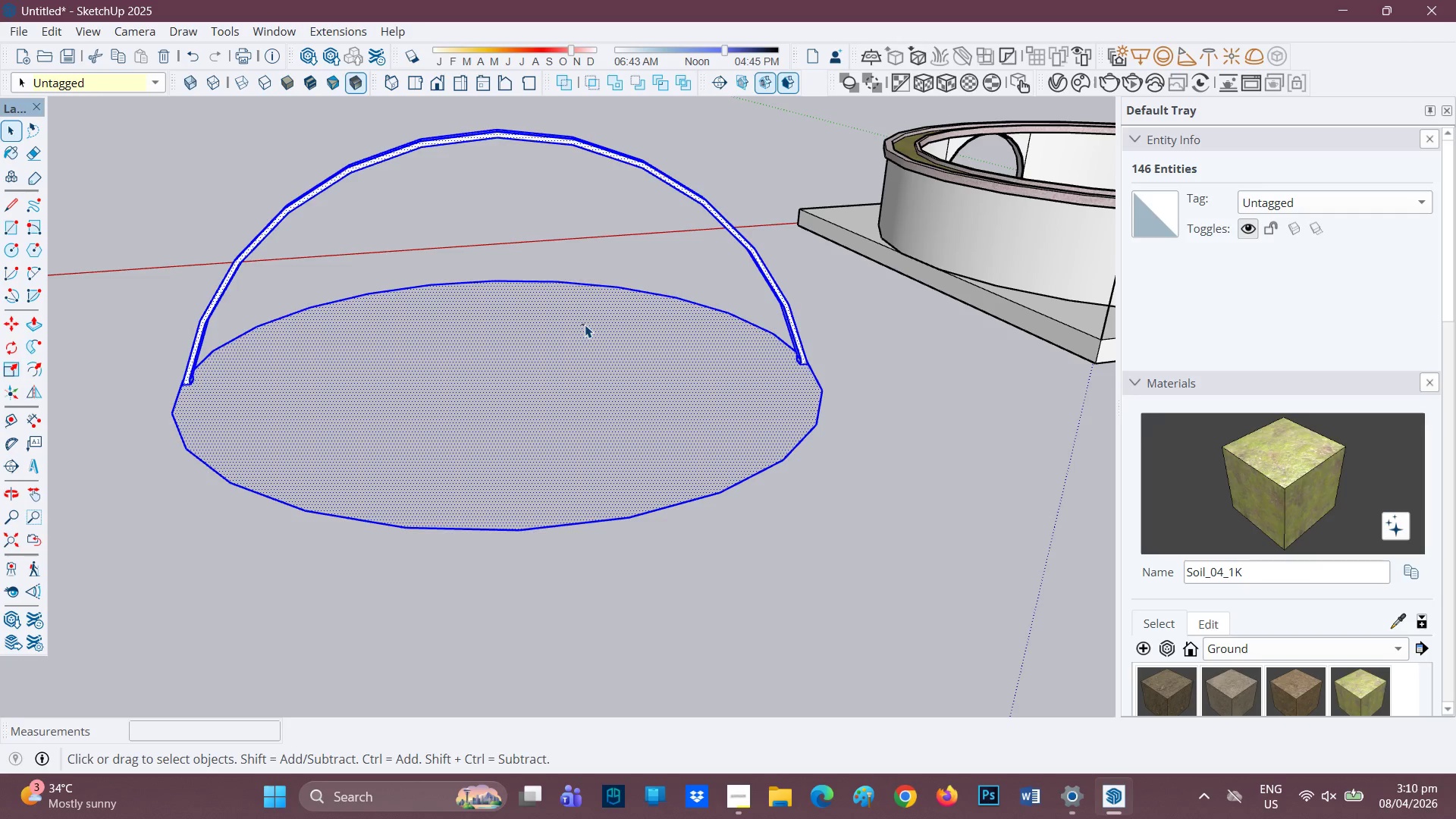 
key(Space)
 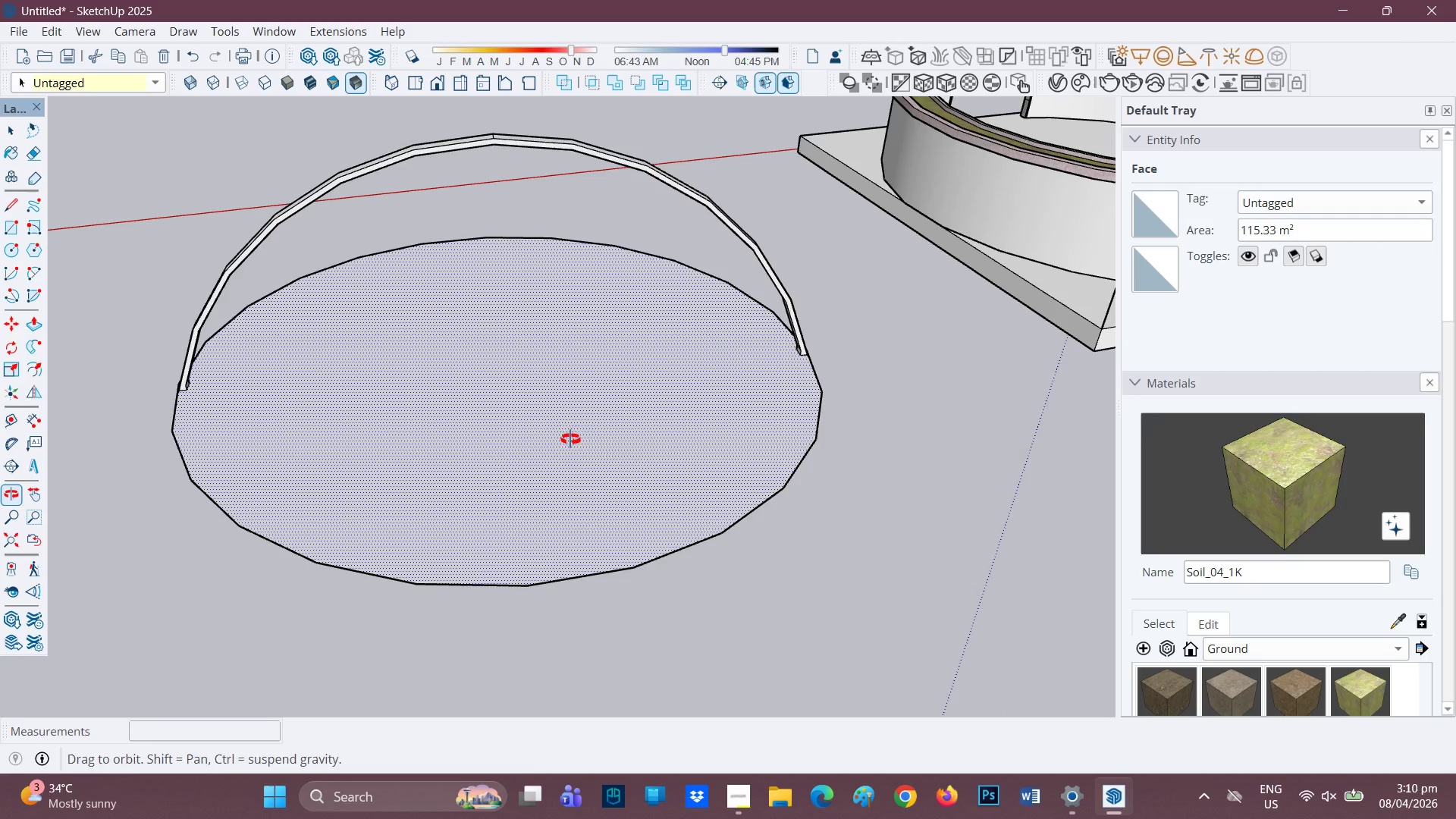 
scroll: coordinate [538, 433], scroll_direction: down, amount: 3.0
 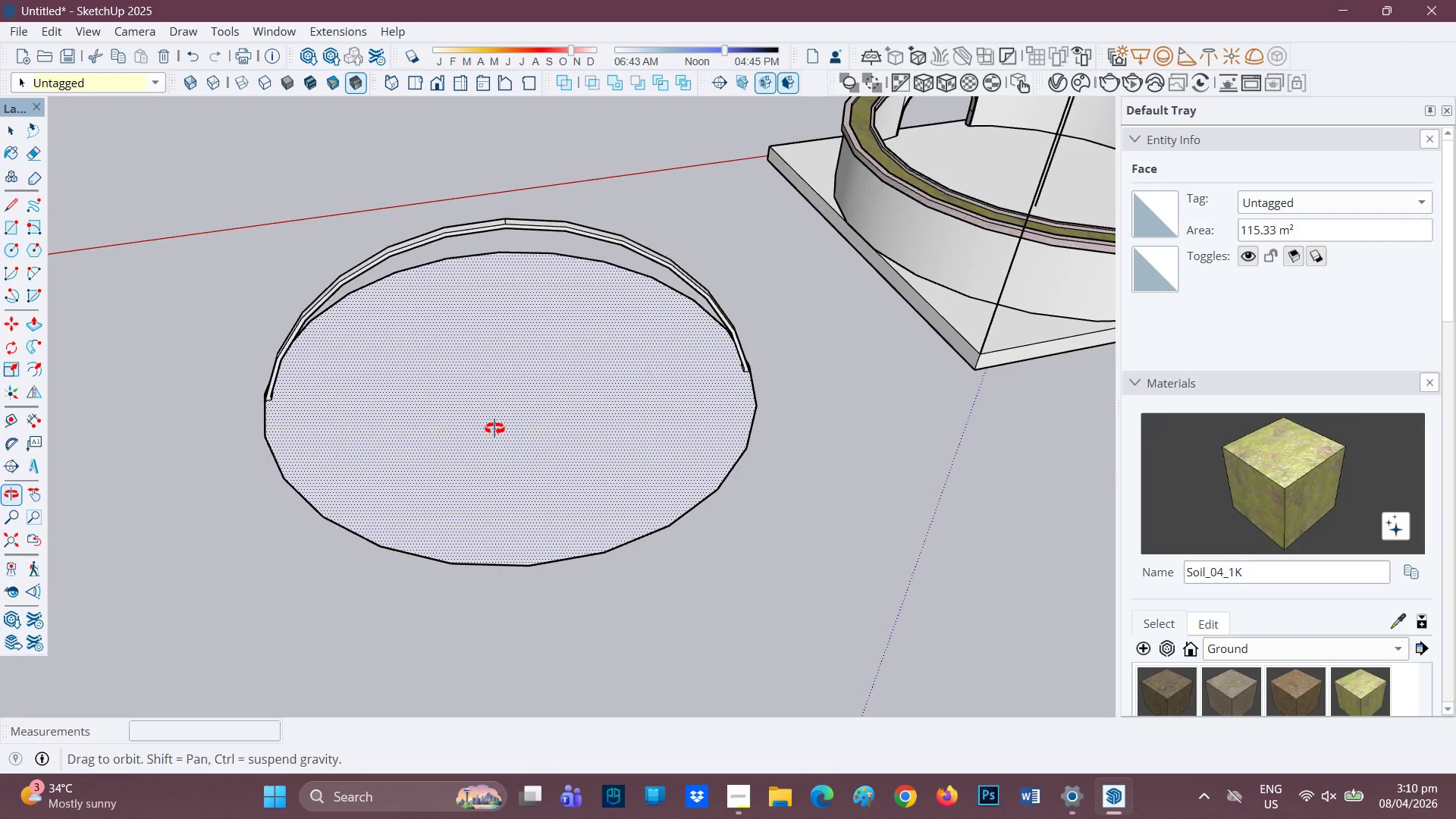 
scroll: coordinate [470, 305], scroll_direction: up, amount: 1.0
 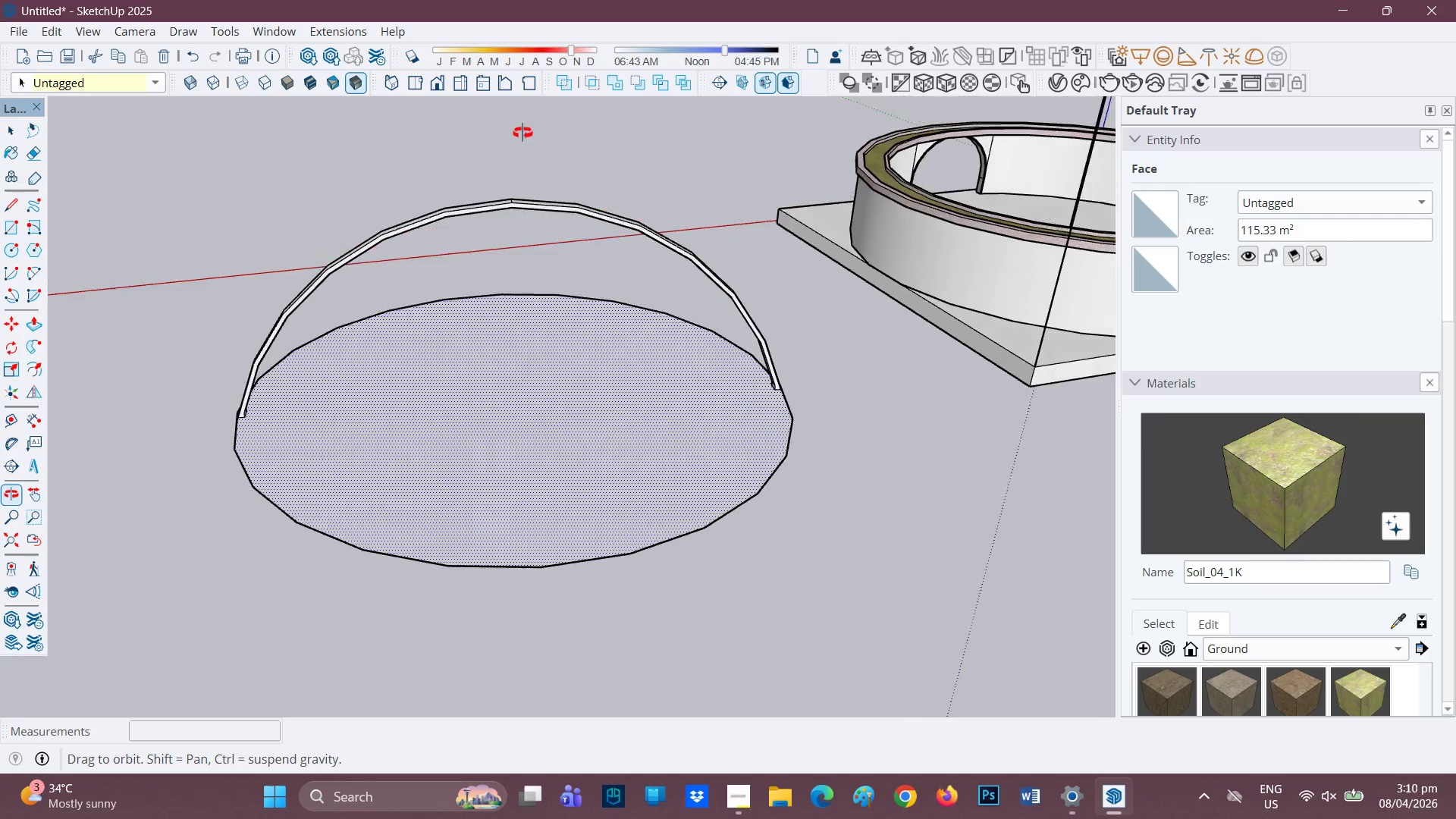 
key(L)
 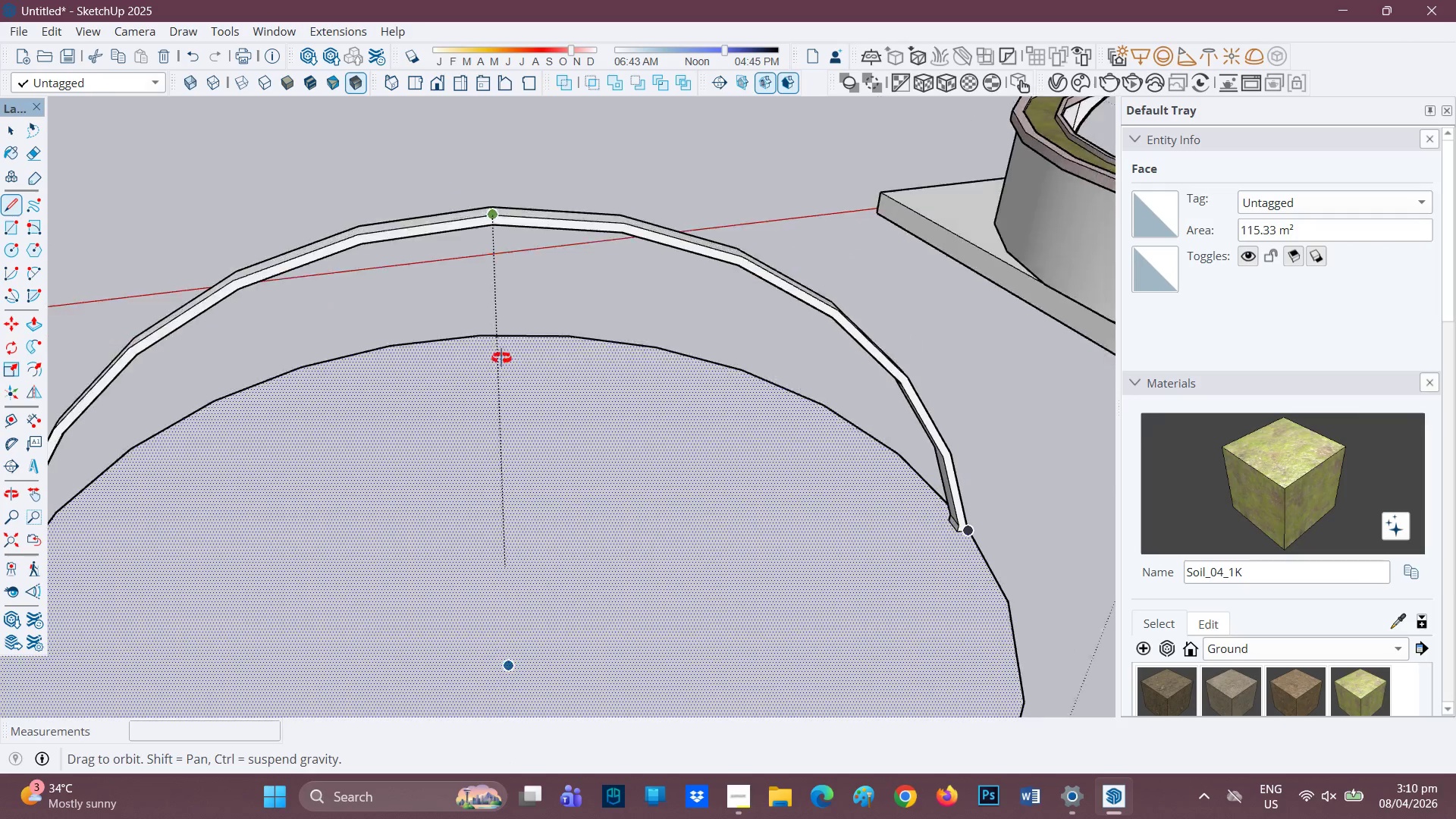 
scroll: coordinate [478, 366], scroll_direction: up, amount: 6.0
 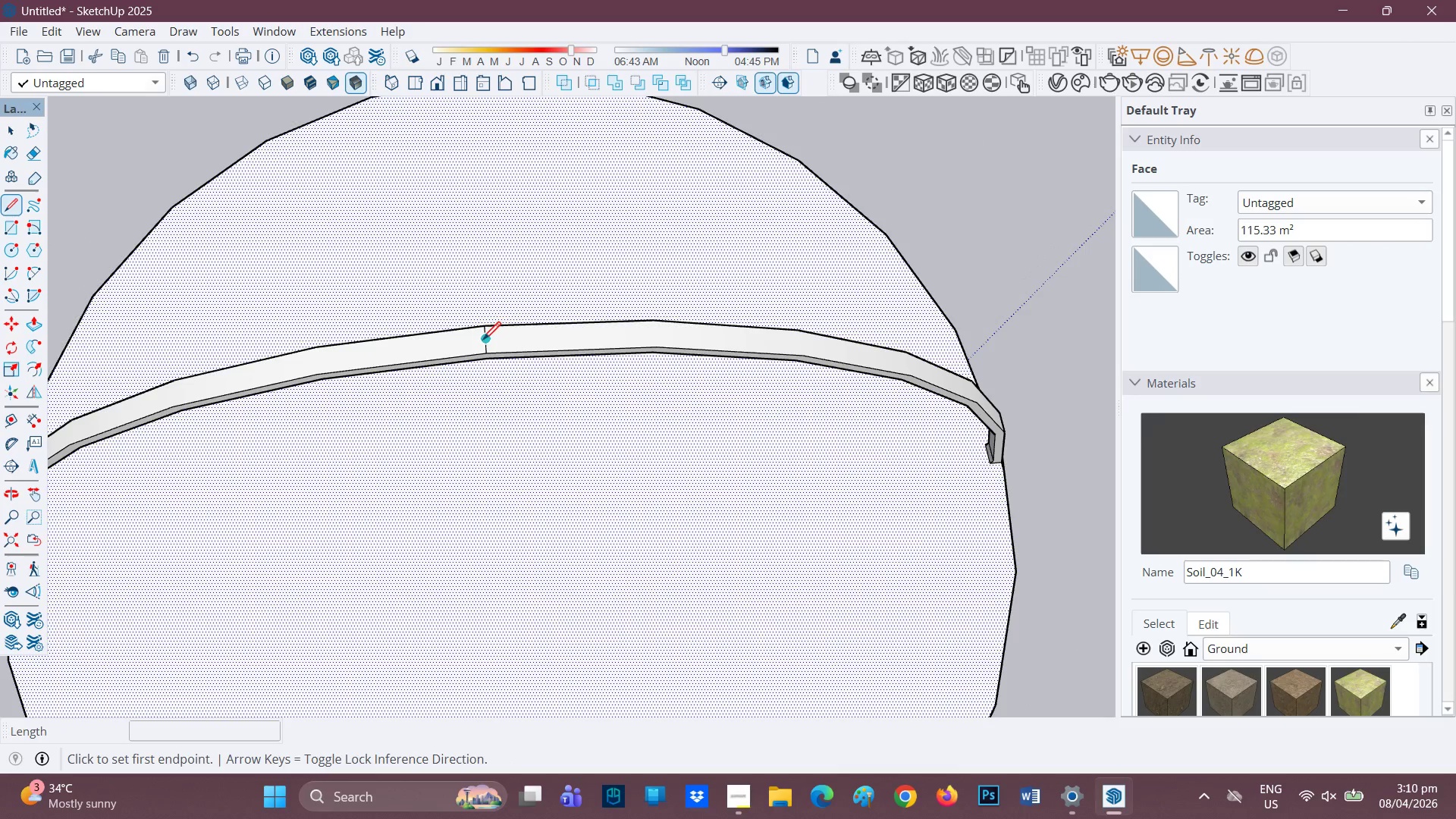 
left_click([485, 341])
 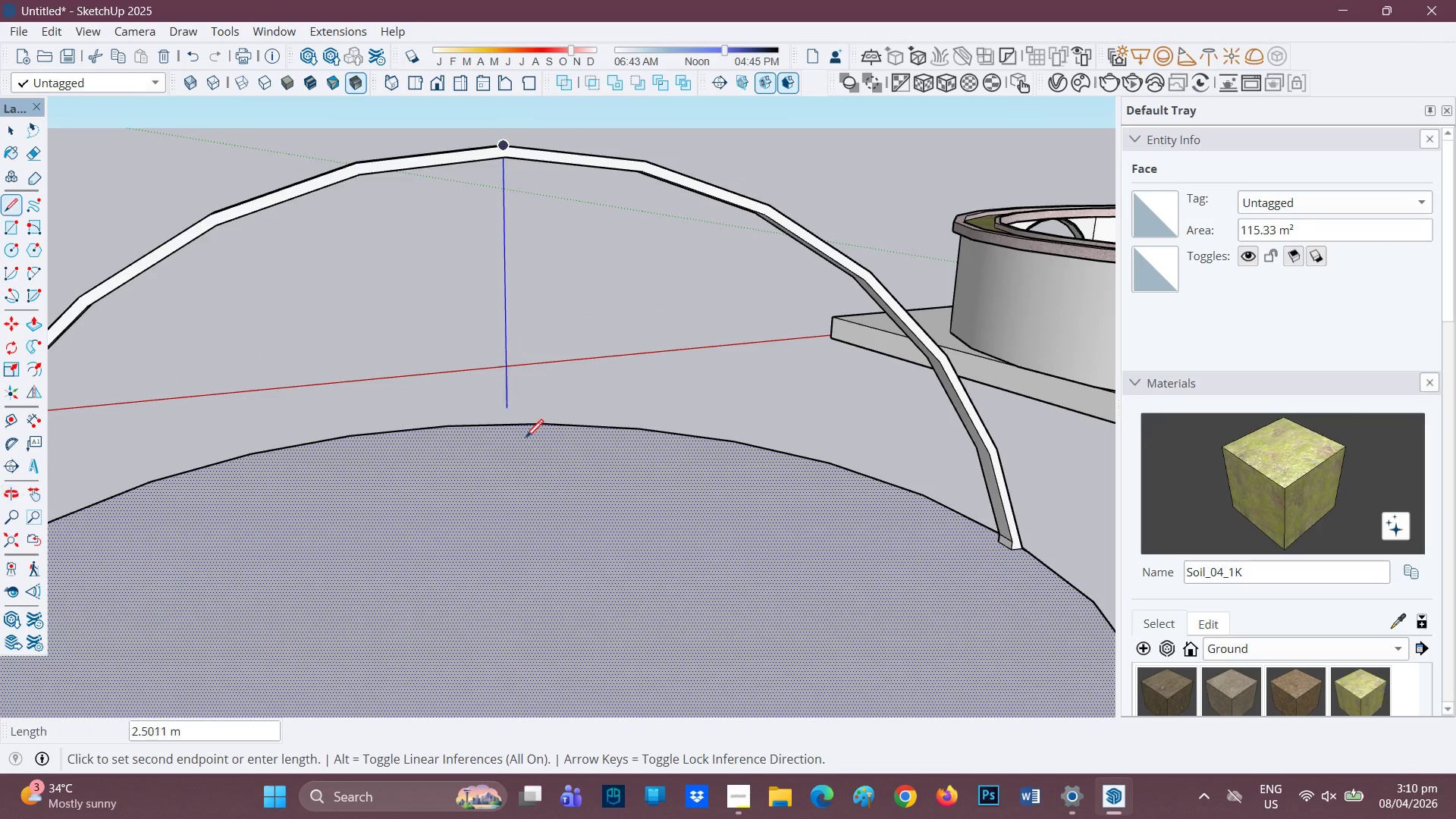 
mouse_move([526, 667])
 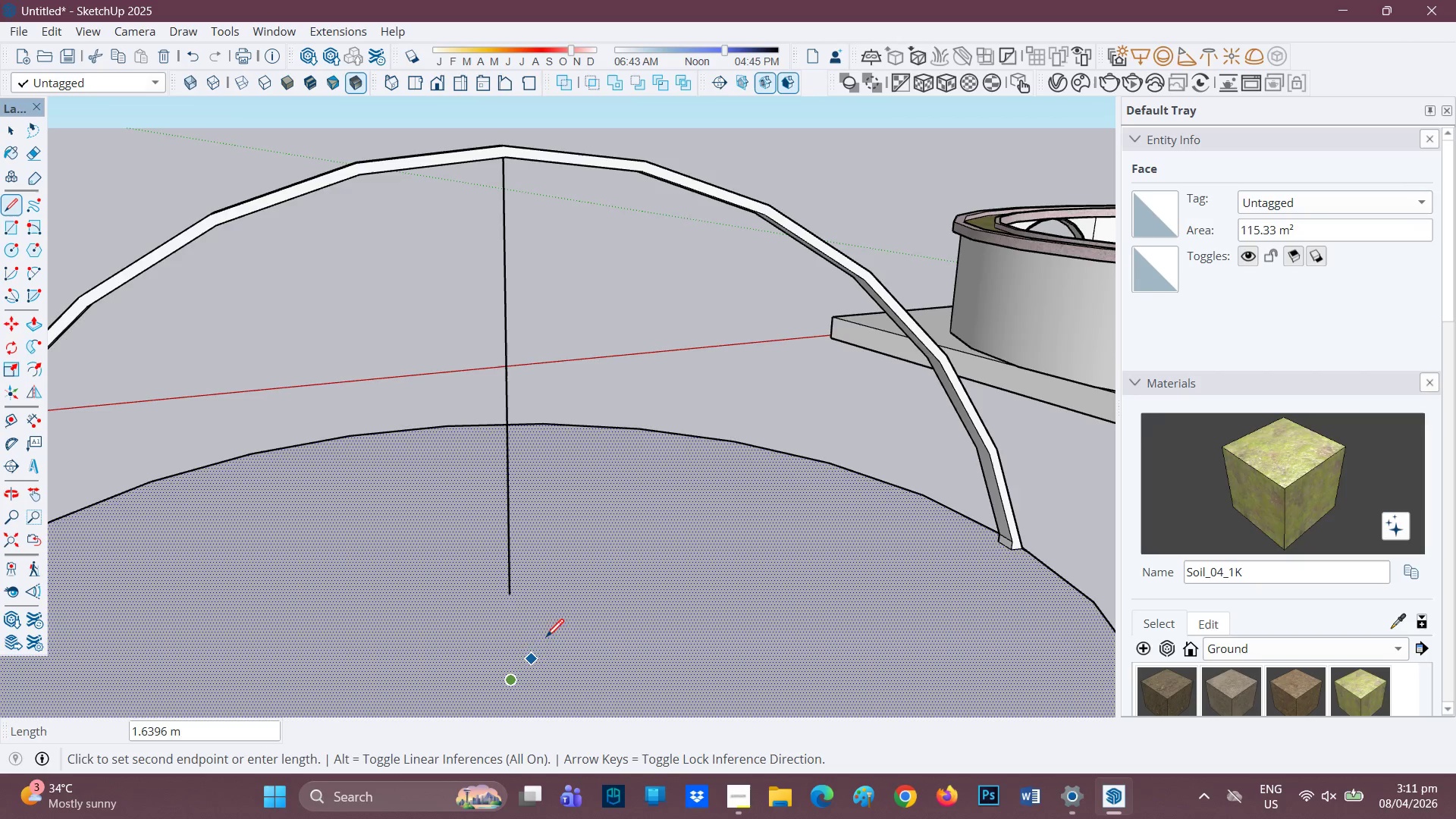 
scroll: coordinate [548, 632], scroll_direction: down, amount: 1.0
 